 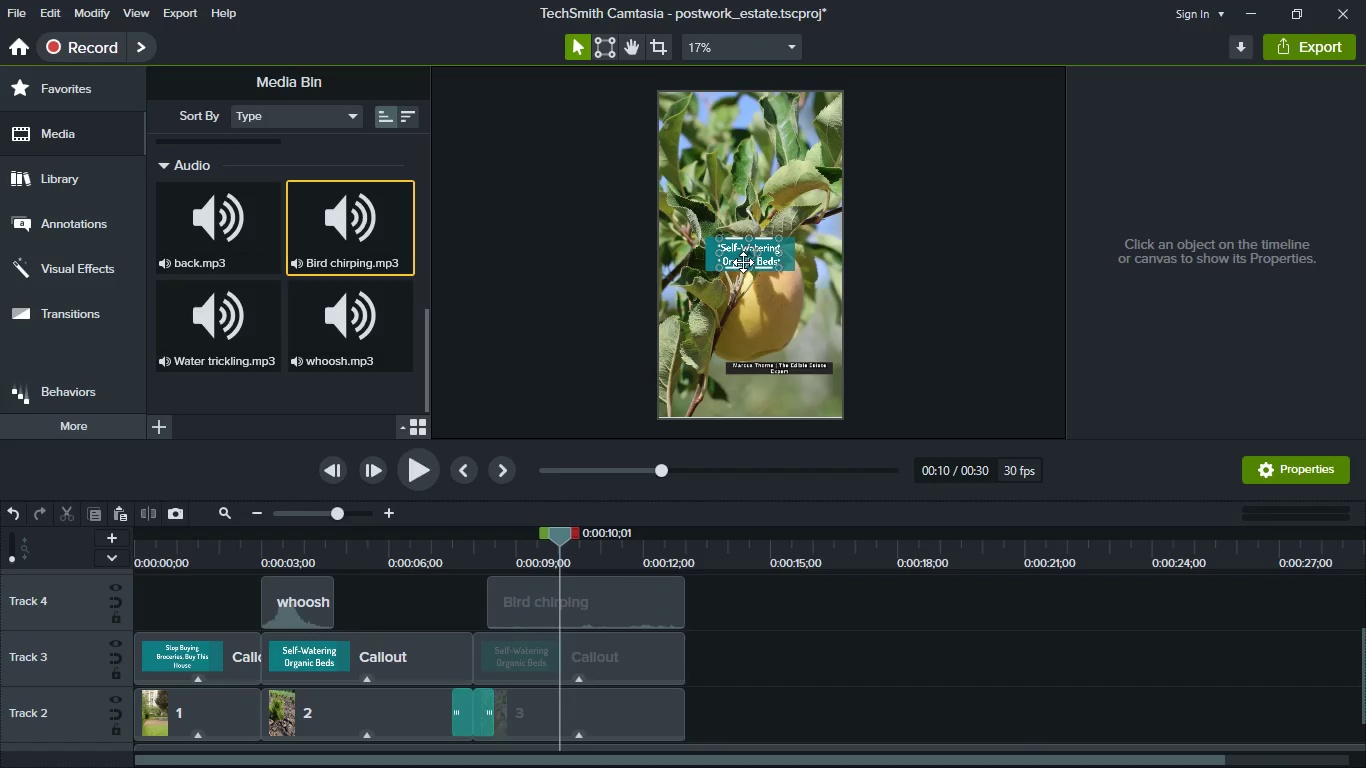 
key(Control+V)
 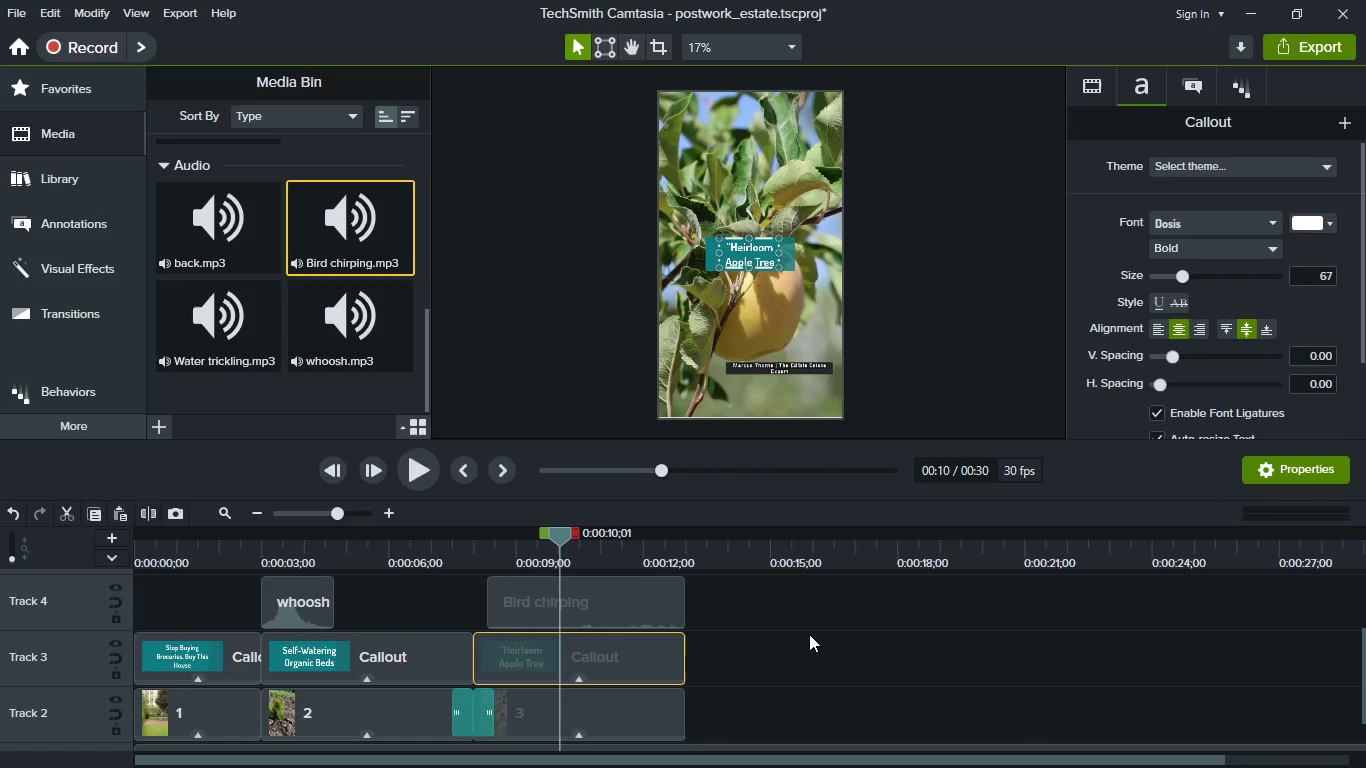 
left_click([817, 669])
 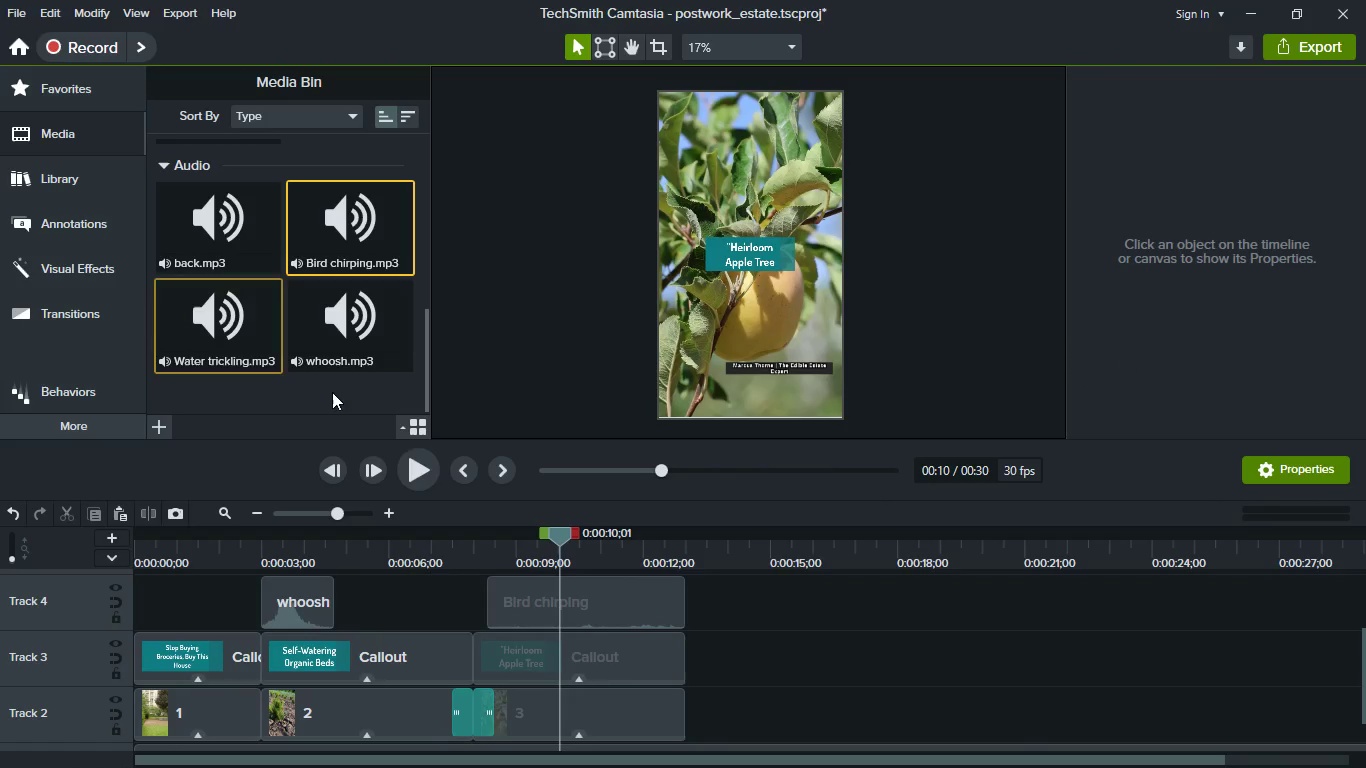 
scroll: coordinate [566, 642], scroll_direction: up, amount: 2.0
 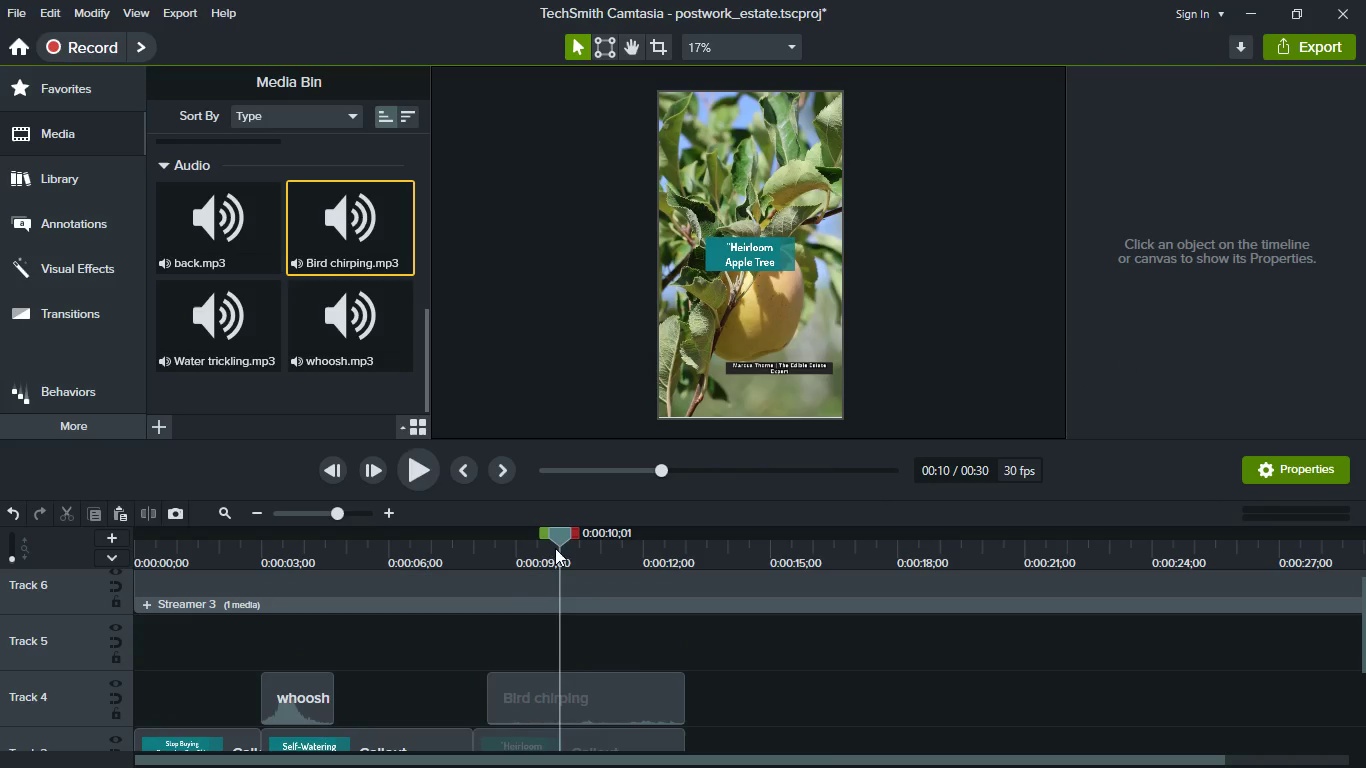 
left_click_drag(start_coordinate=[561, 533], to_coordinate=[517, 531])
 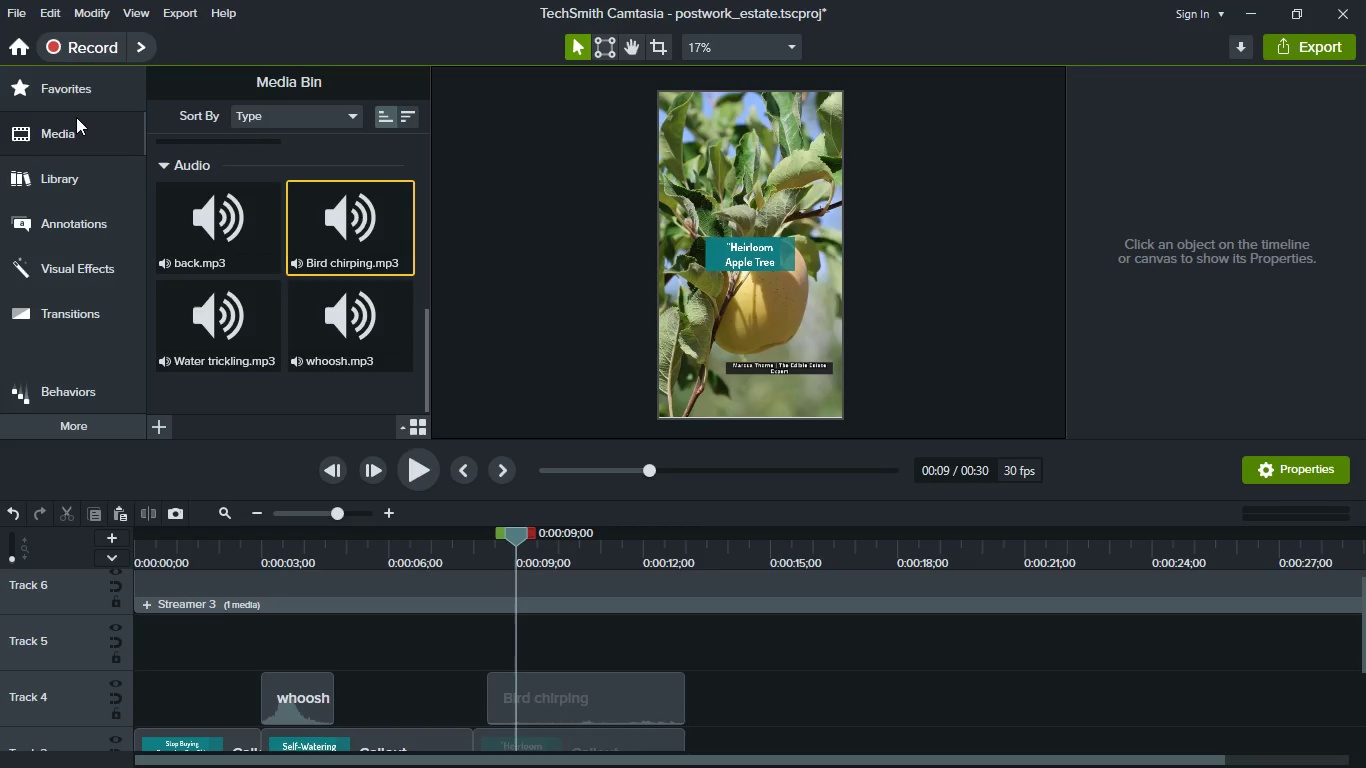 
left_click([85, 95])
 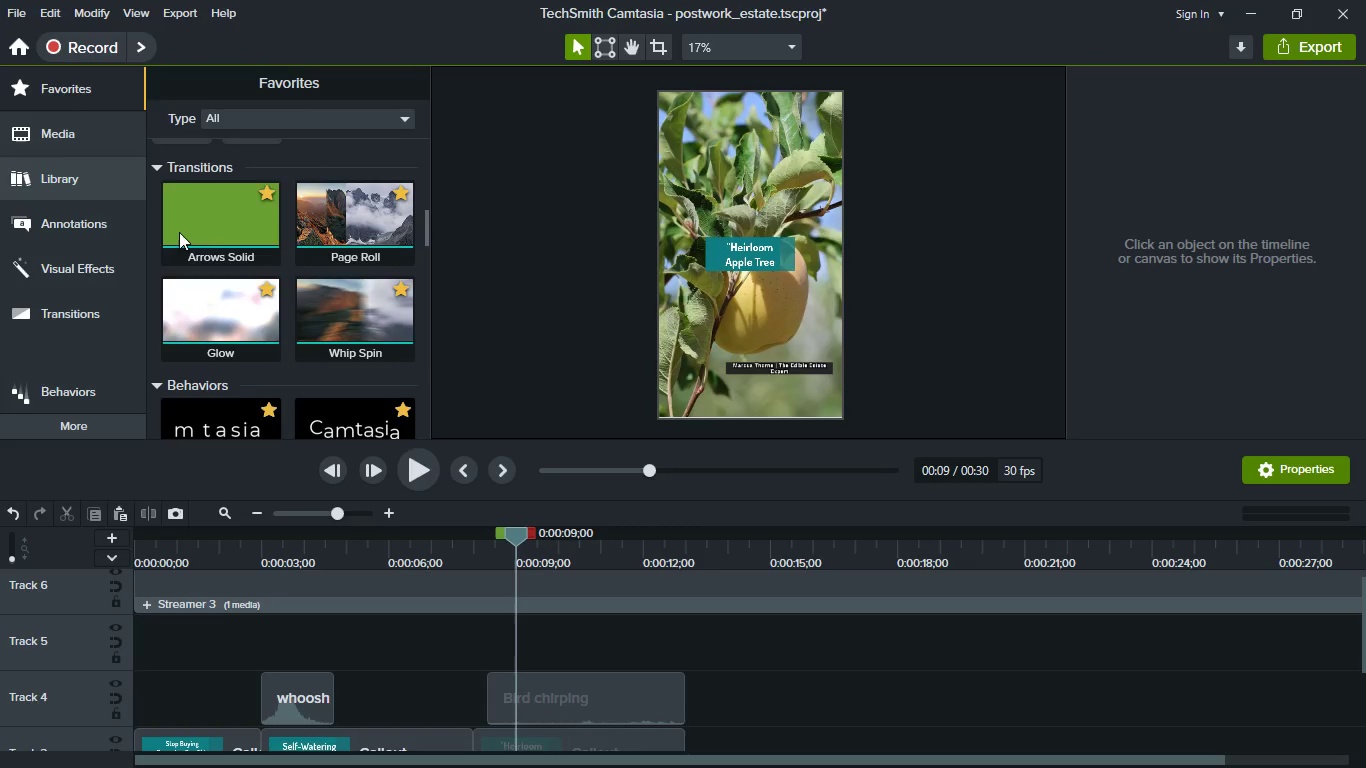 
scroll: coordinate [218, 283], scroll_direction: down, amount: 5.0
 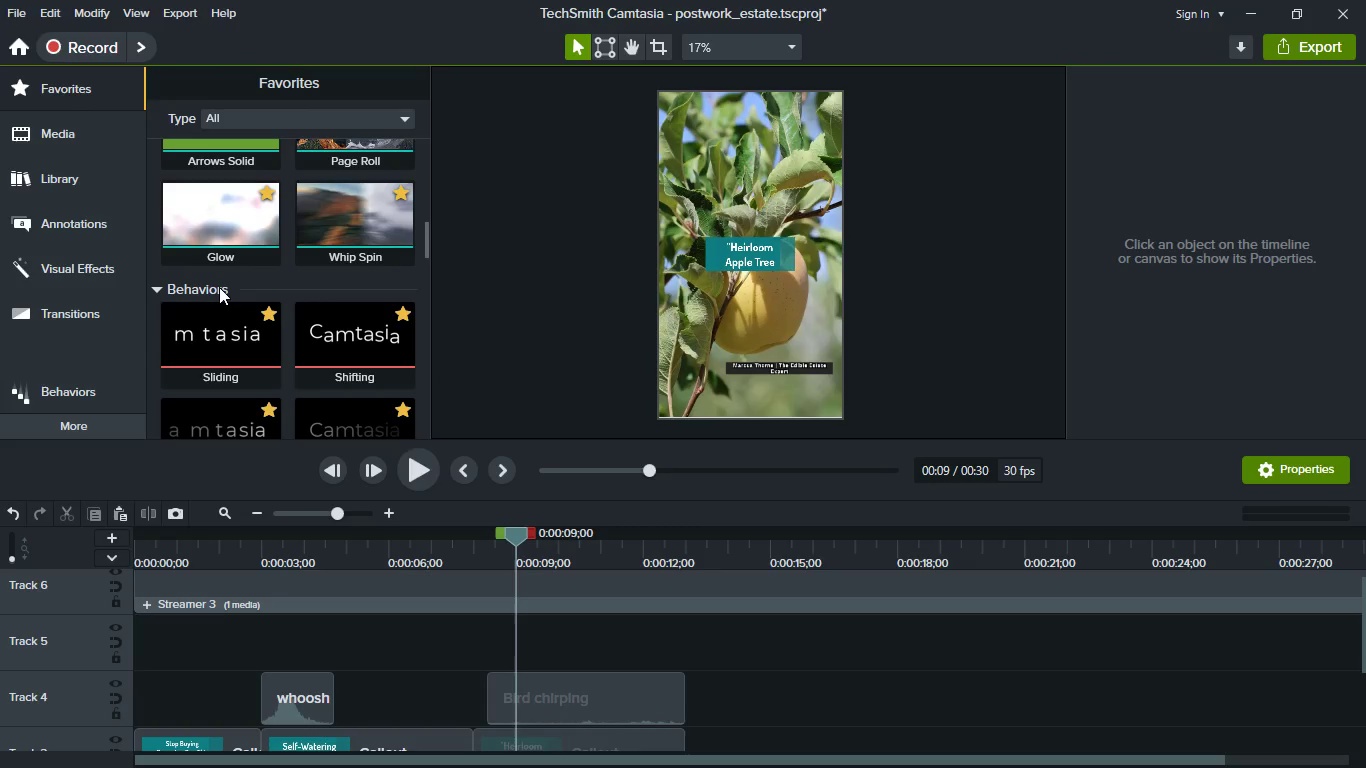 
scroll: coordinate [220, 295], scroll_direction: up, amount: 9.0
 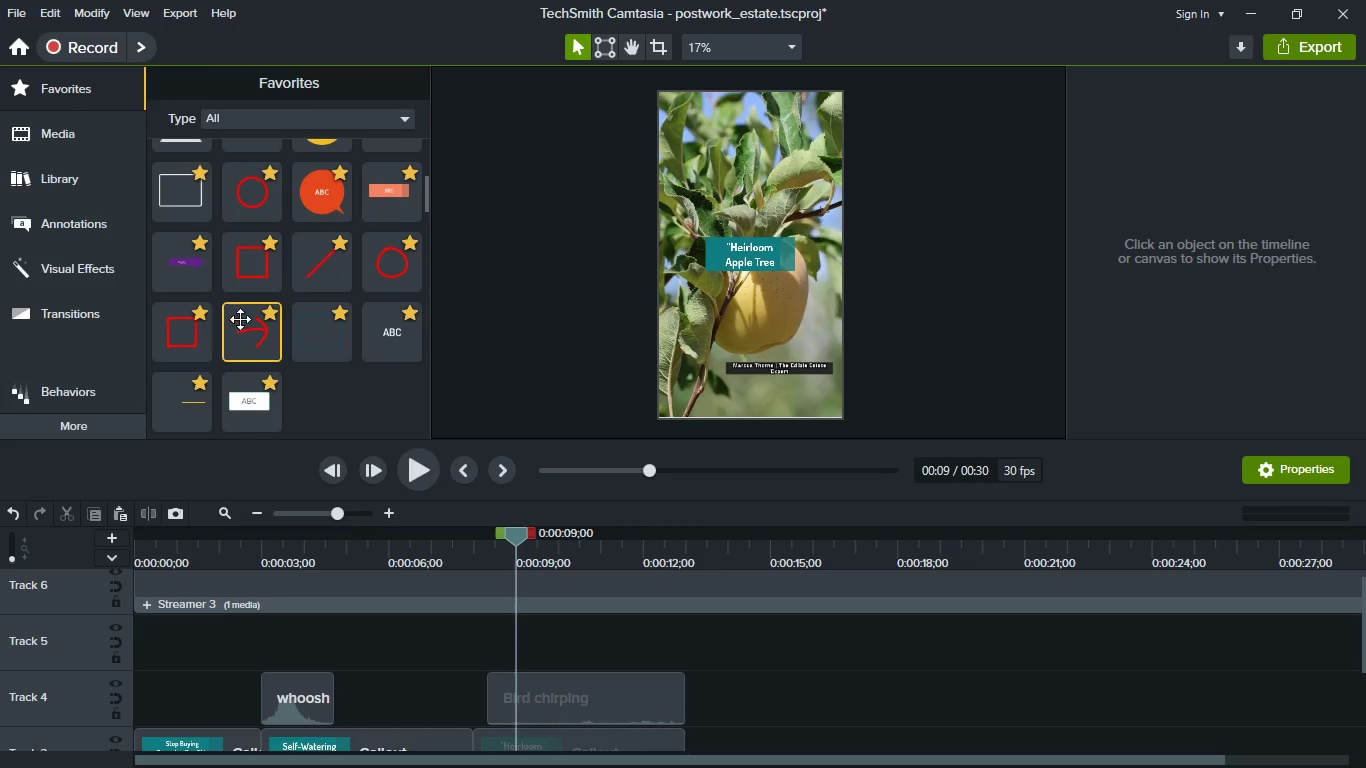 
left_click_drag(start_coordinate=[248, 325], to_coordinate=[556, 648])
 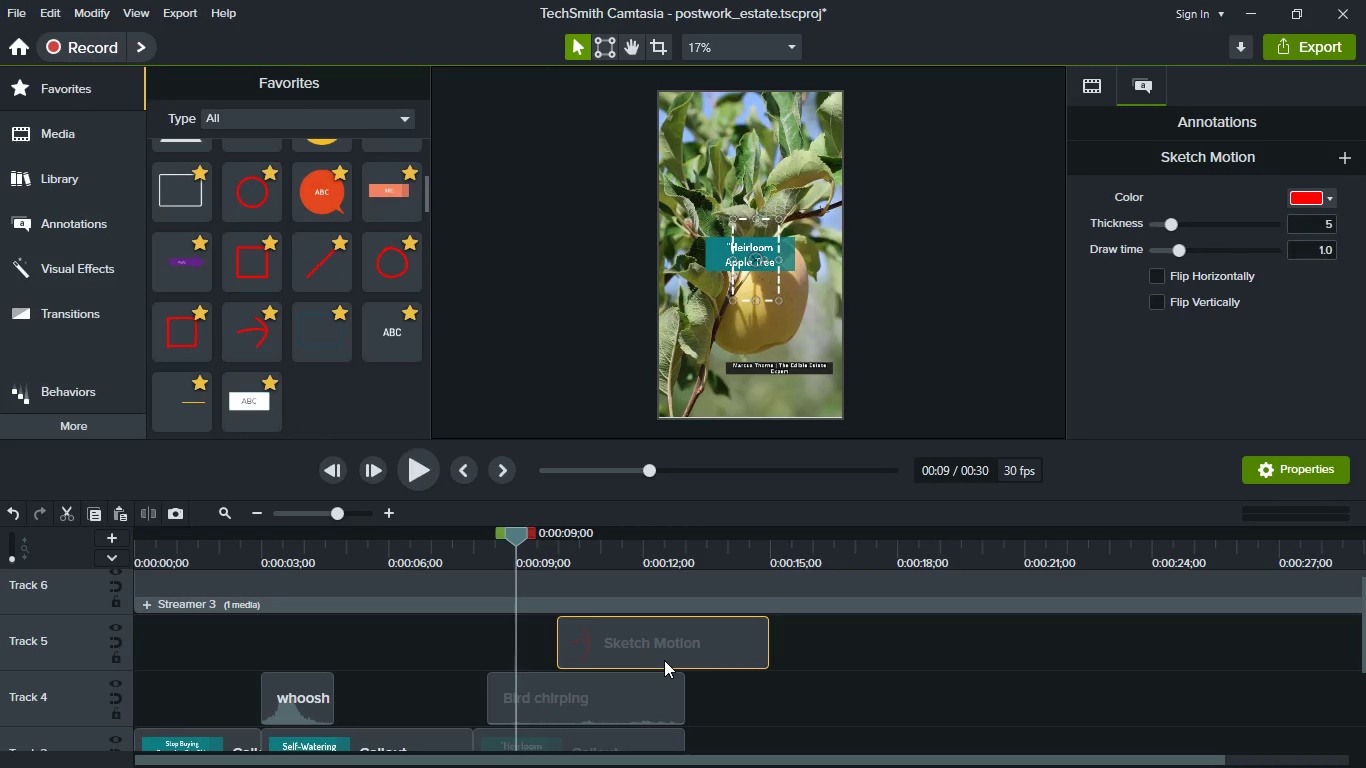 
left_click_drag(start_coordinate=[664, 660], to_coordinate=[610, 654])
 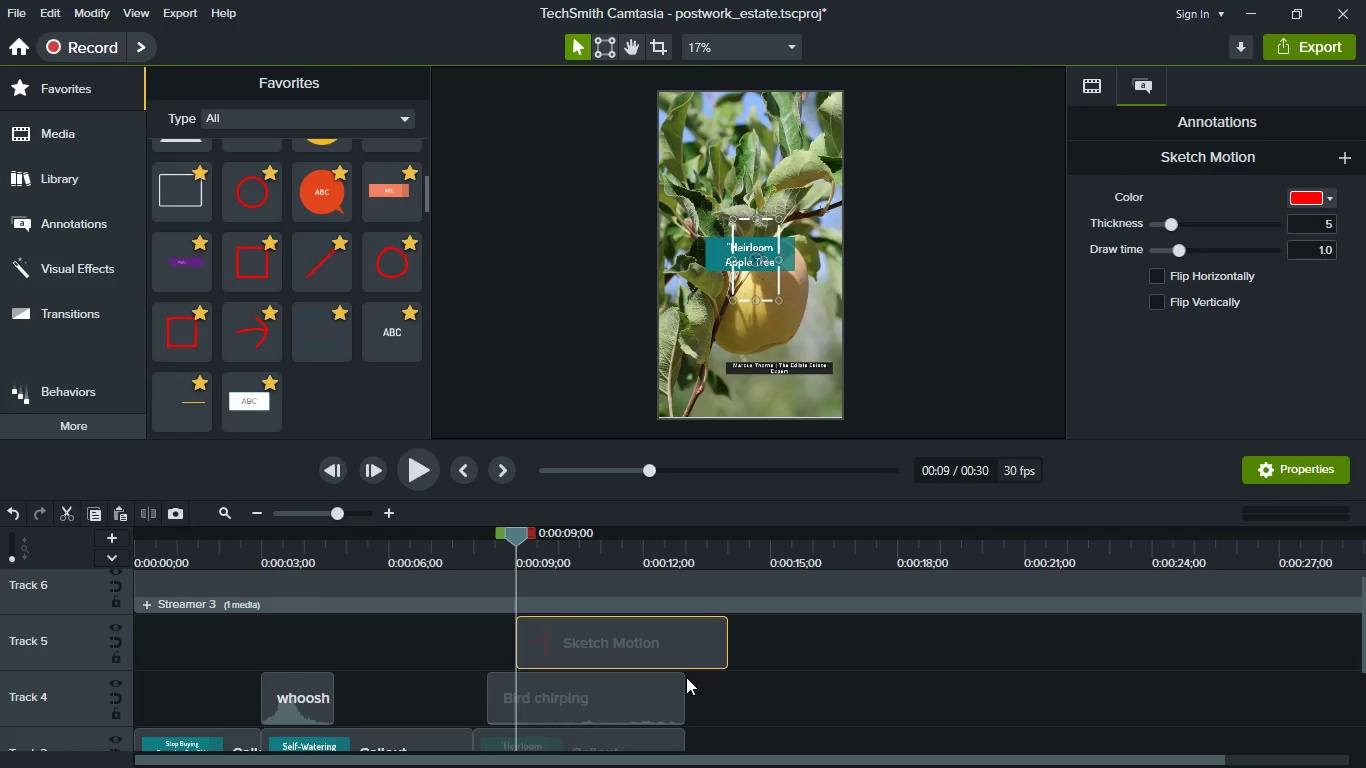 
scroll: coordinate [686, 677], scroll_direction: down, amount: 1.0
 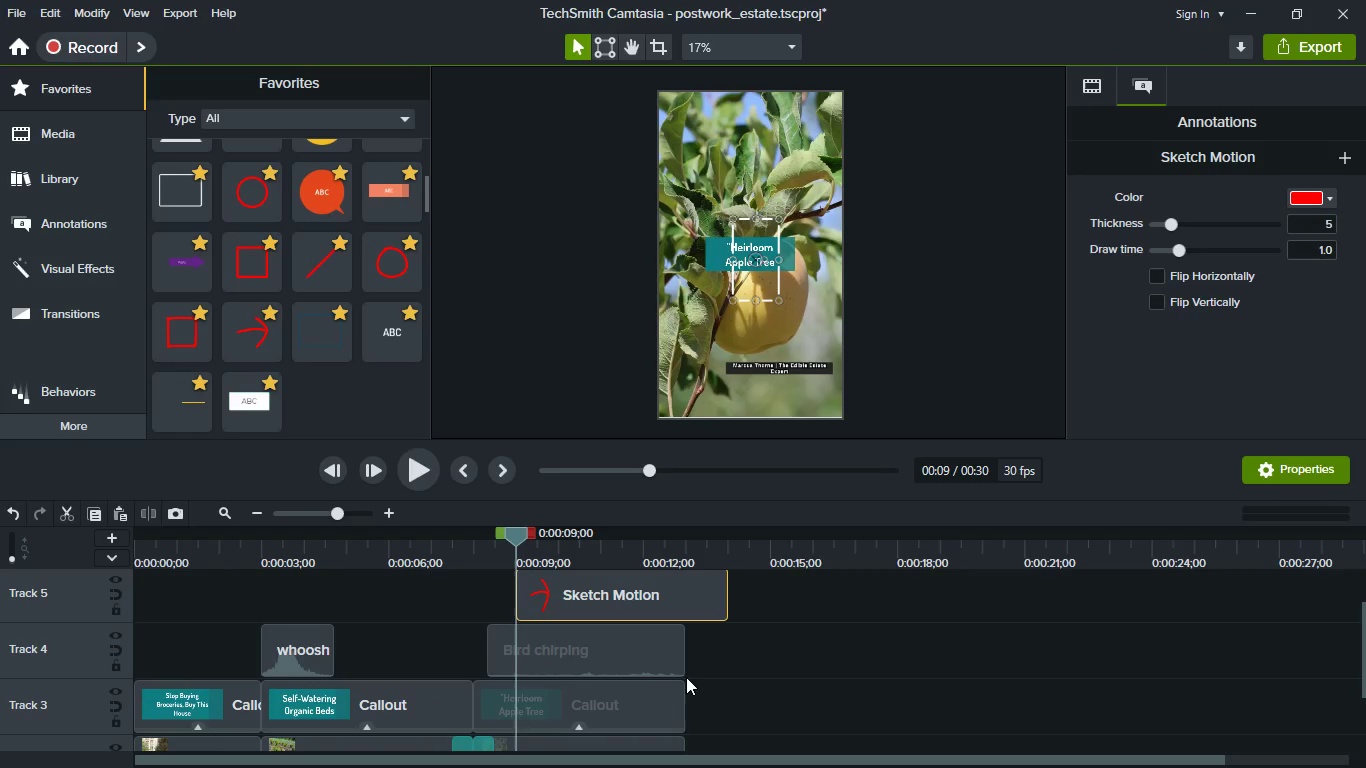 
scroll: coordinate [686, 677], scroll_direction: up, amount: 1.0
 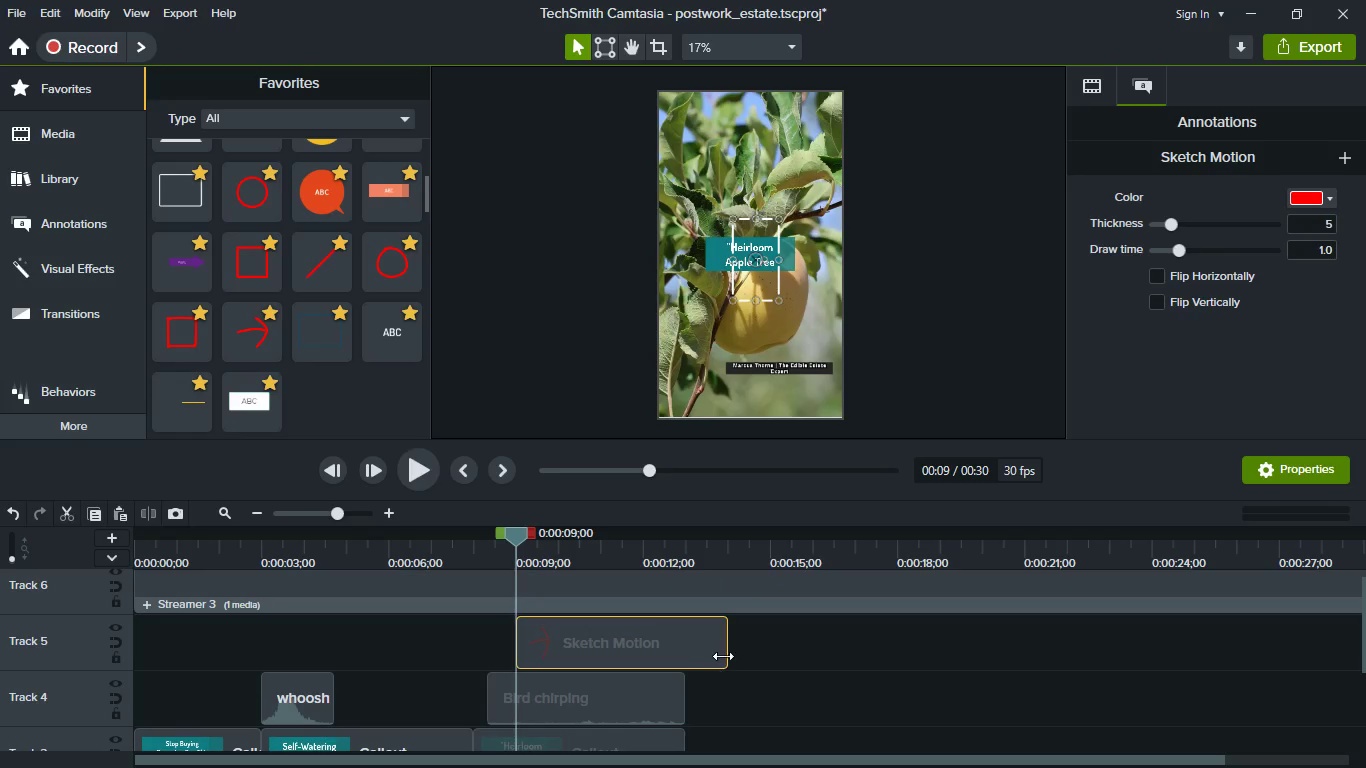 
left_click_drag(start_coordinate=[723, 656], to_coordinate=[676, 654])
 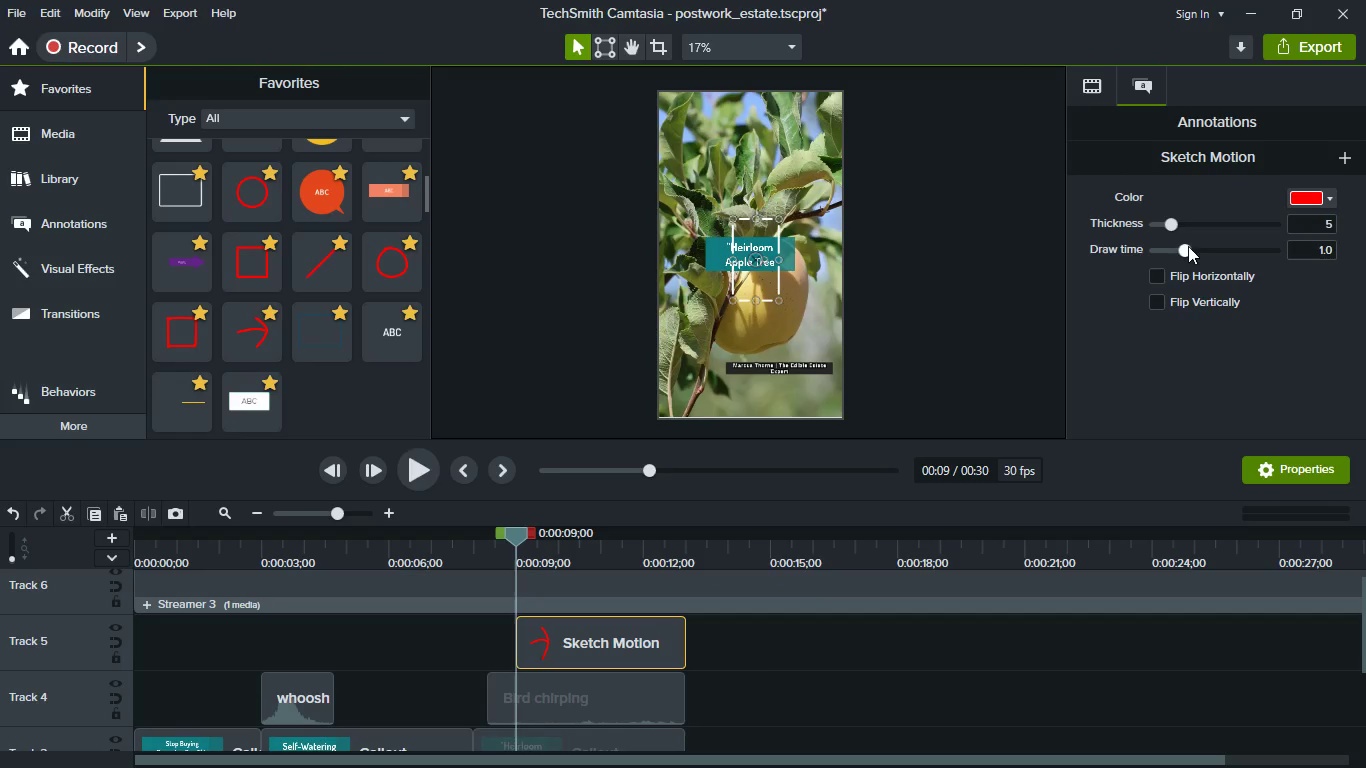 
left_click([1186, 220])
 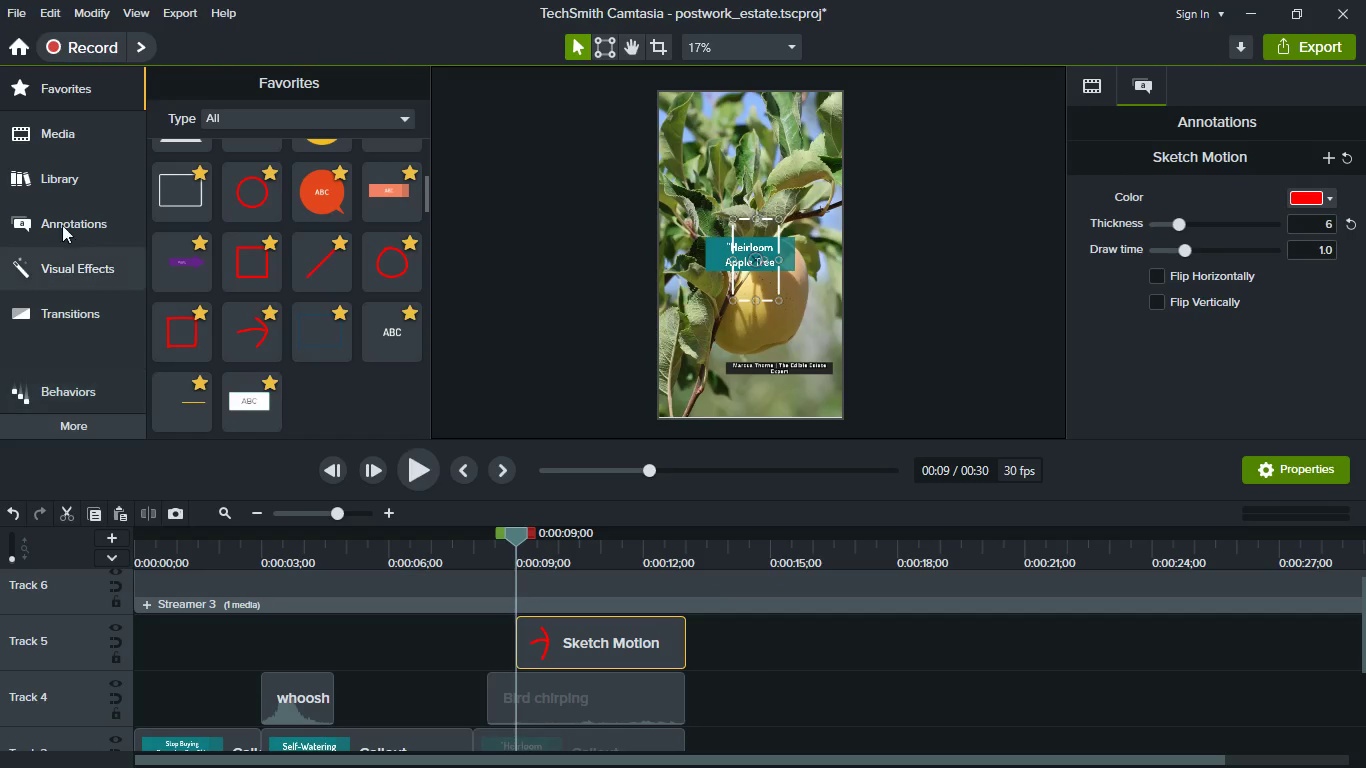 
scroll: coordinate [325, 284], scroll_direction: up, amount: 9.0
 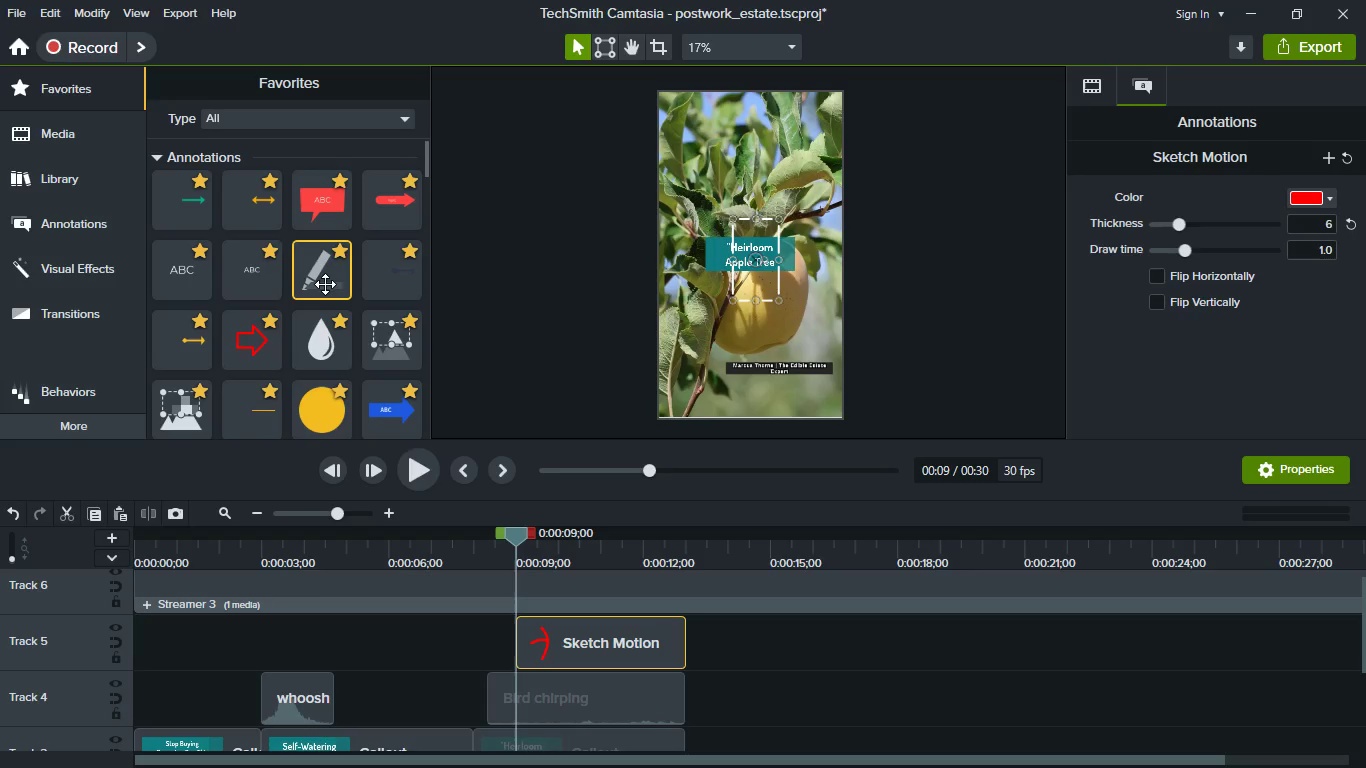 
scroll: coordinate [325, 286], scroll_direction: down, amount: 16.0
 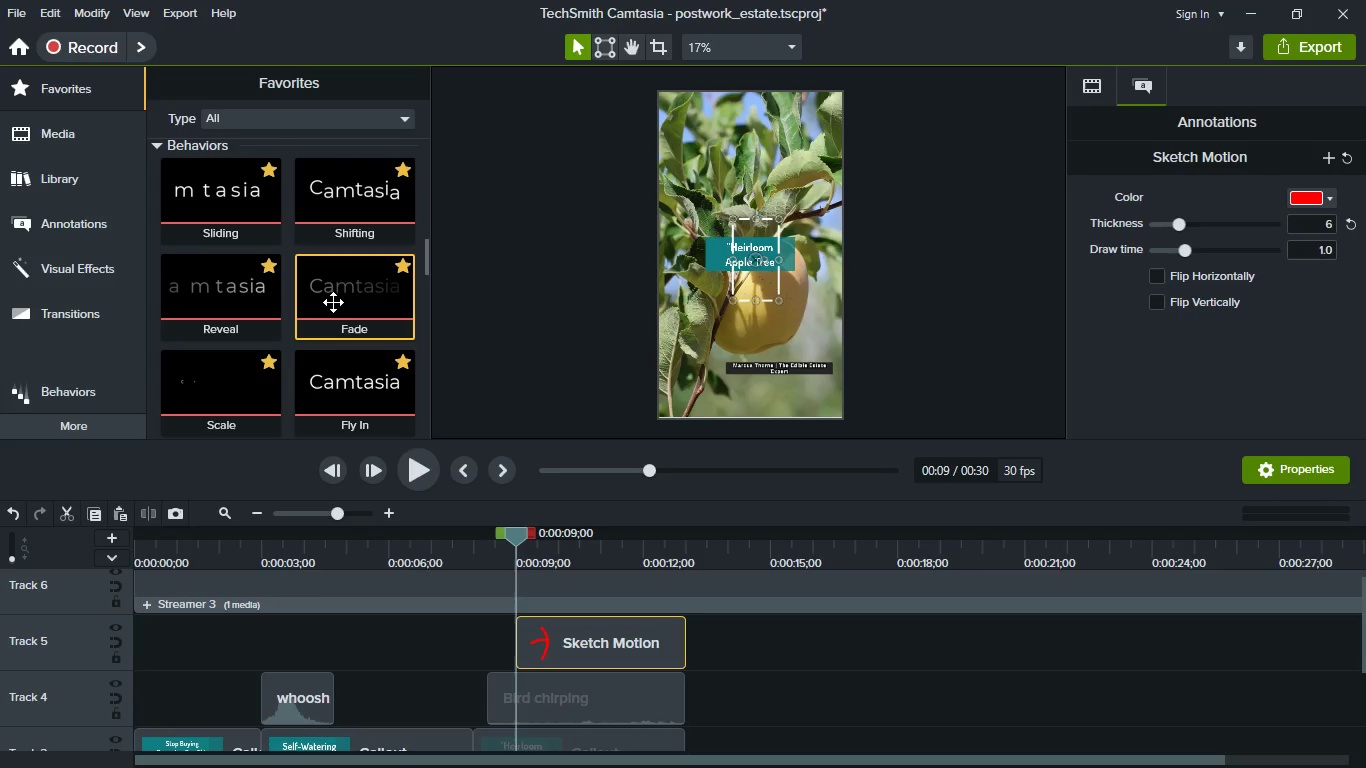 
left_click_drag(start_coordinate=[333, 302], to_coordinate=[577, 640])
 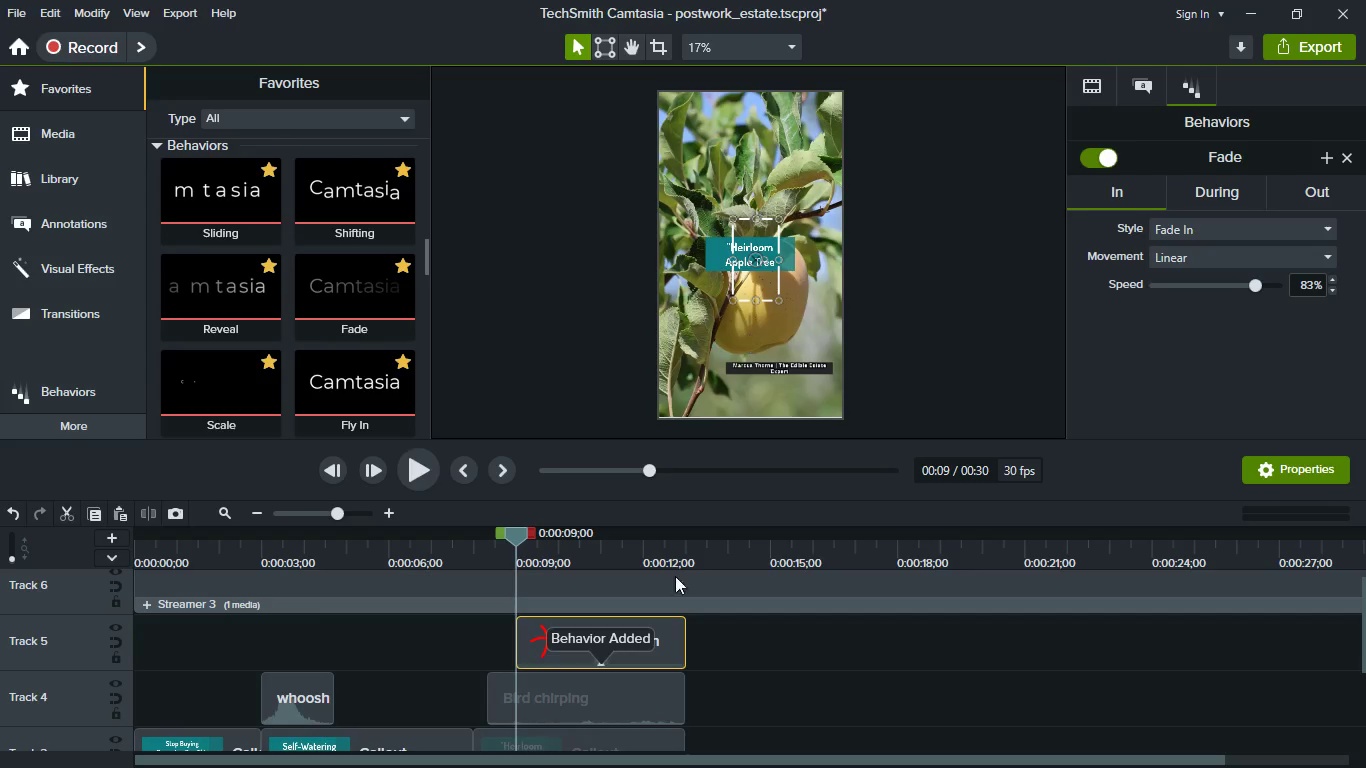 
left_click([577, 561])
 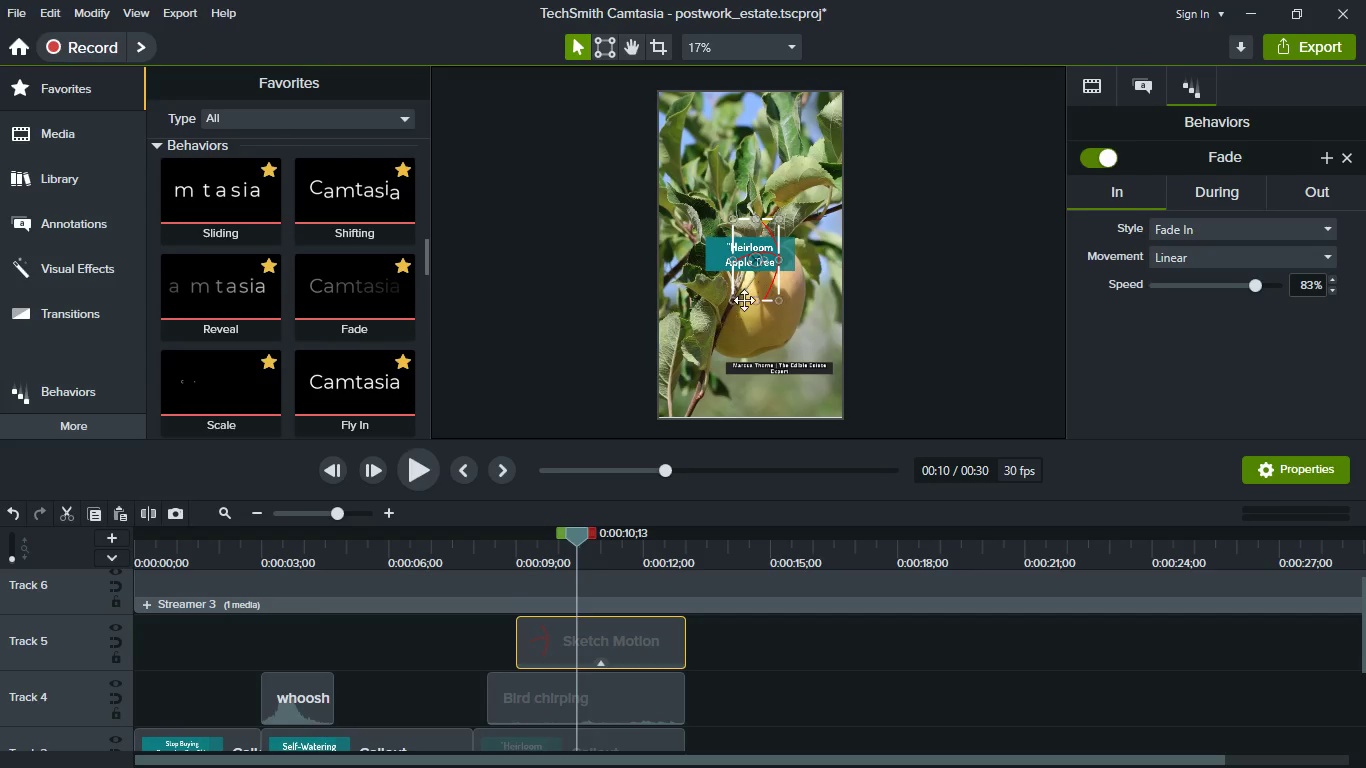 
left_click_drag(start_coordinate=[745, 300], to_coordinate=[709, 365])
 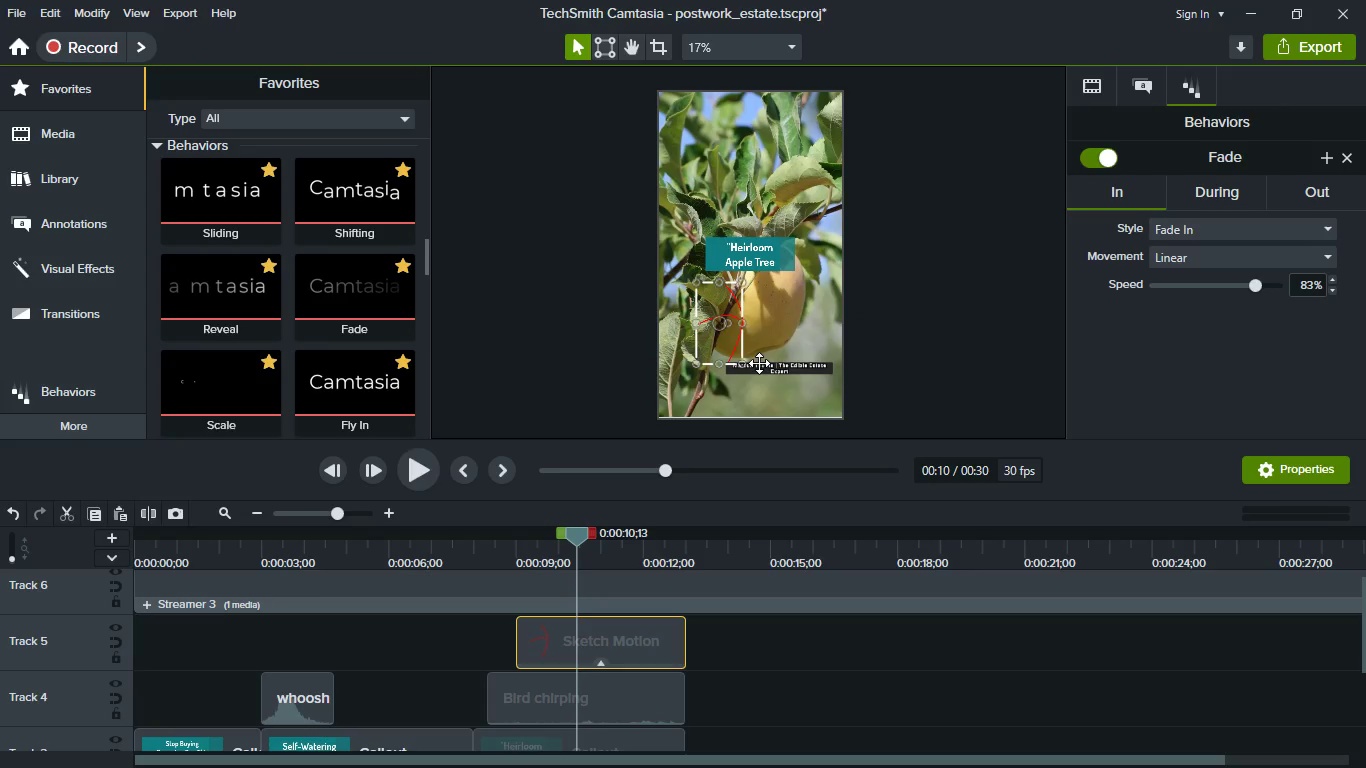 
scroll: coordinate [734, 347], scroll_direction: up, amount: 4.0
 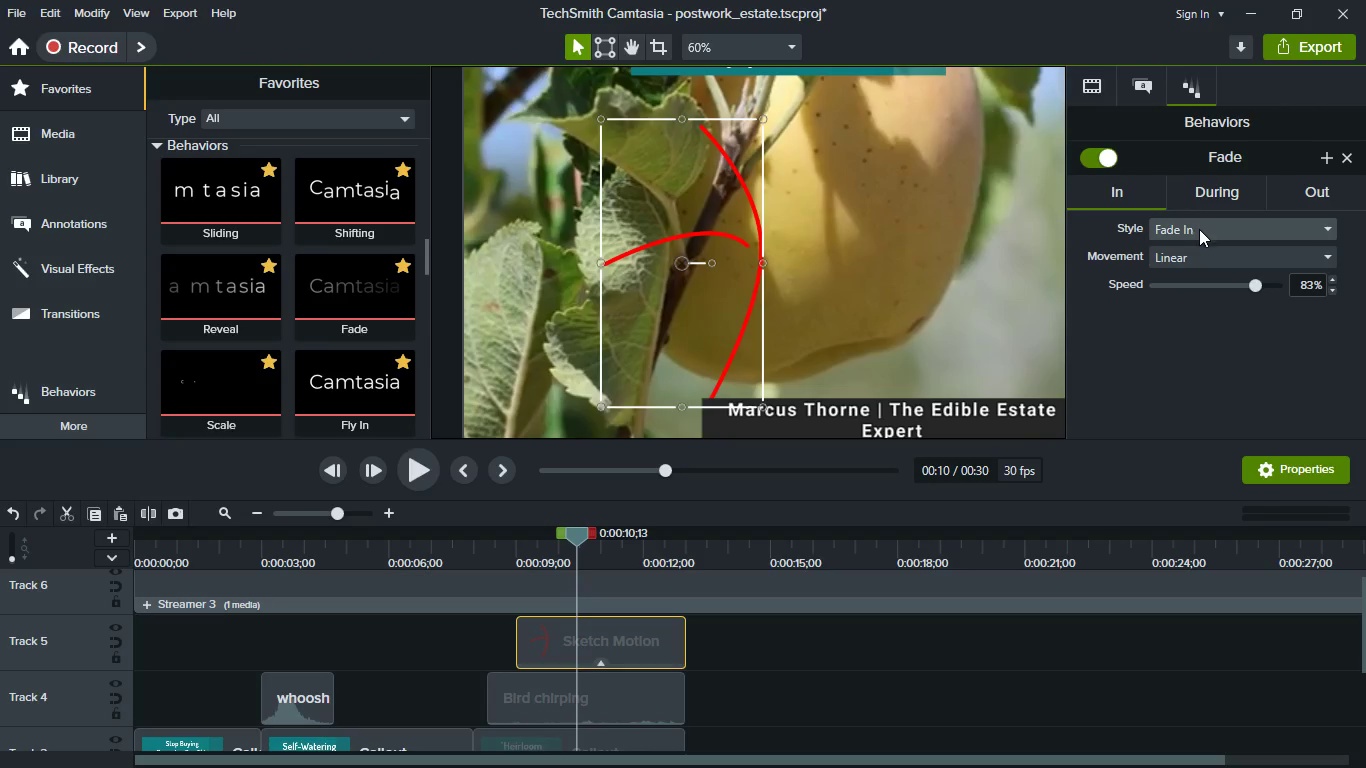 
left_click([1160, 94])
 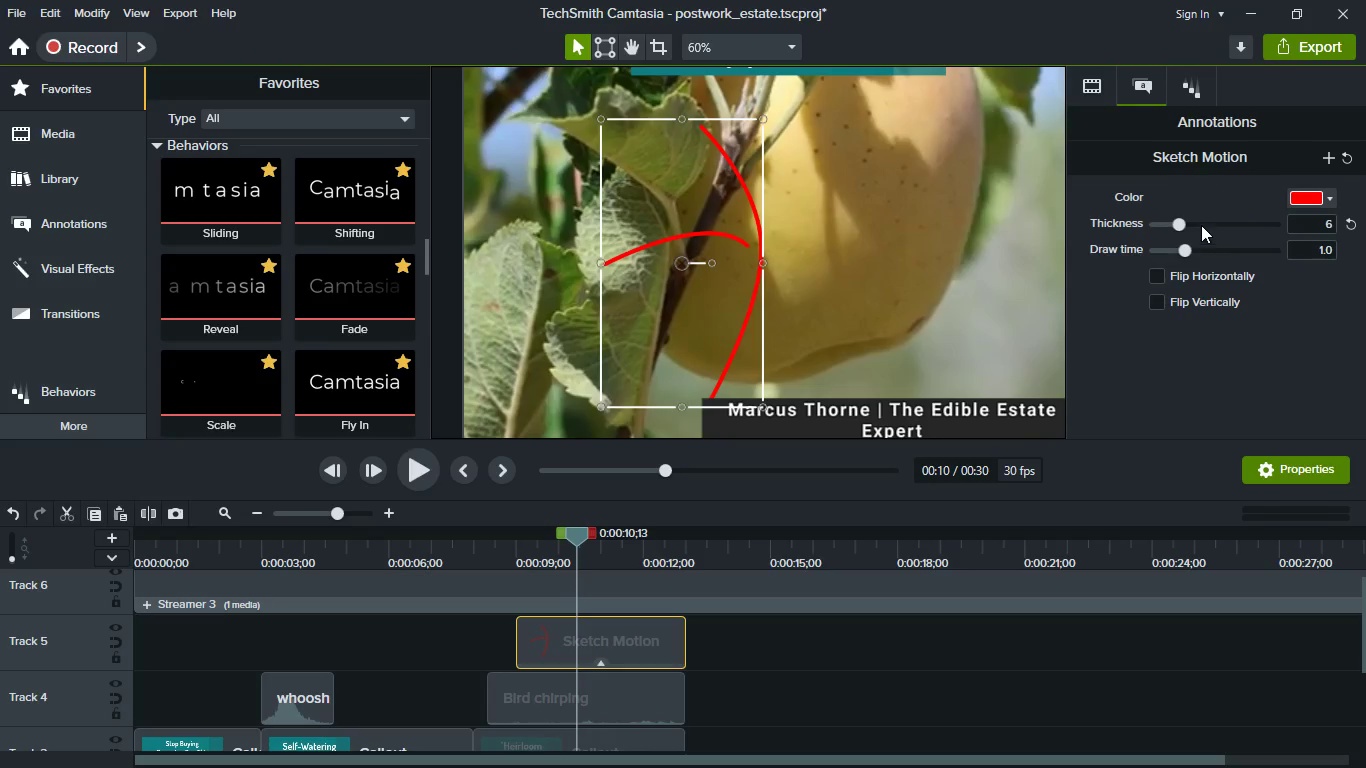 
left_click_drag(start_coordinate=[1180, 221], to_coordinate=[1201, 221])
 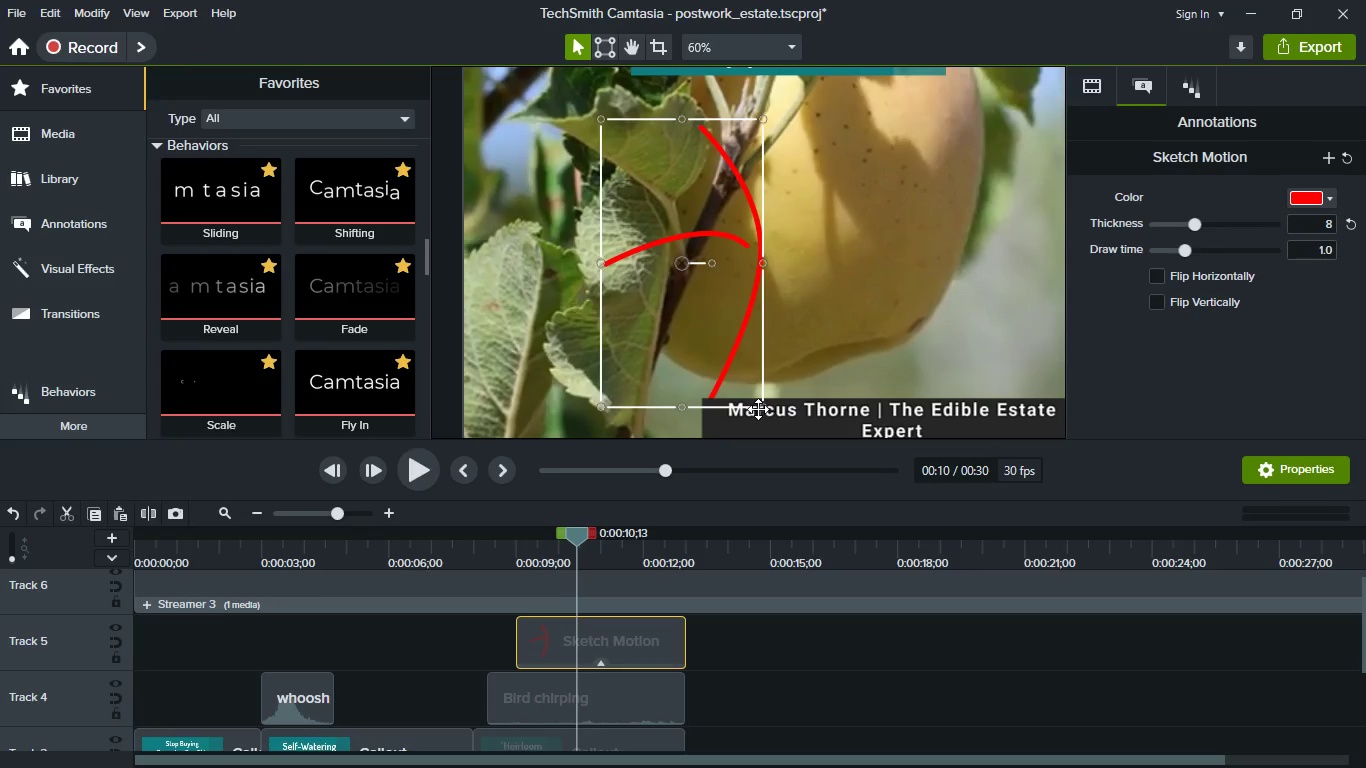 
left_click_drag(start_coordinate=[762, 409], to_coordinate=[741, 201])
 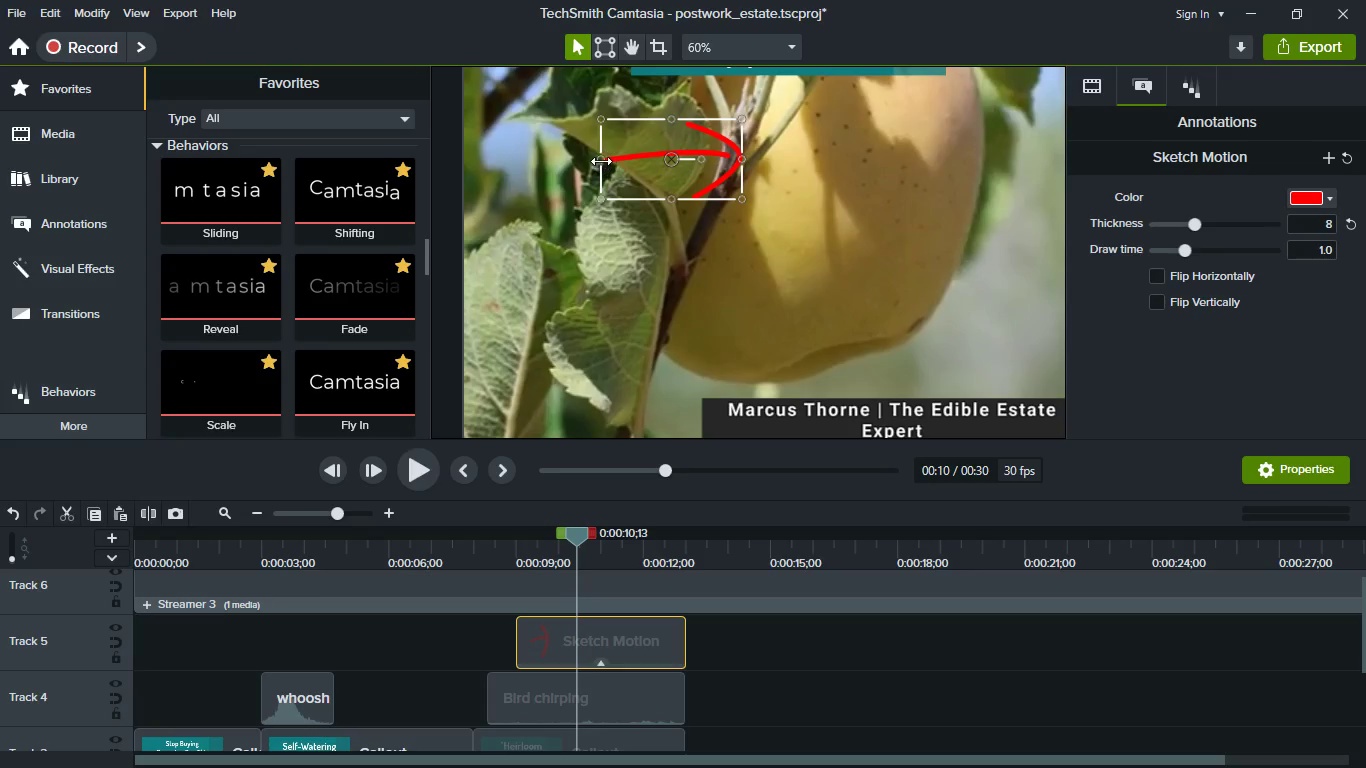 
left_click_drag(start_coordinate=[601, 161], to_coordinate=[519, 168])
 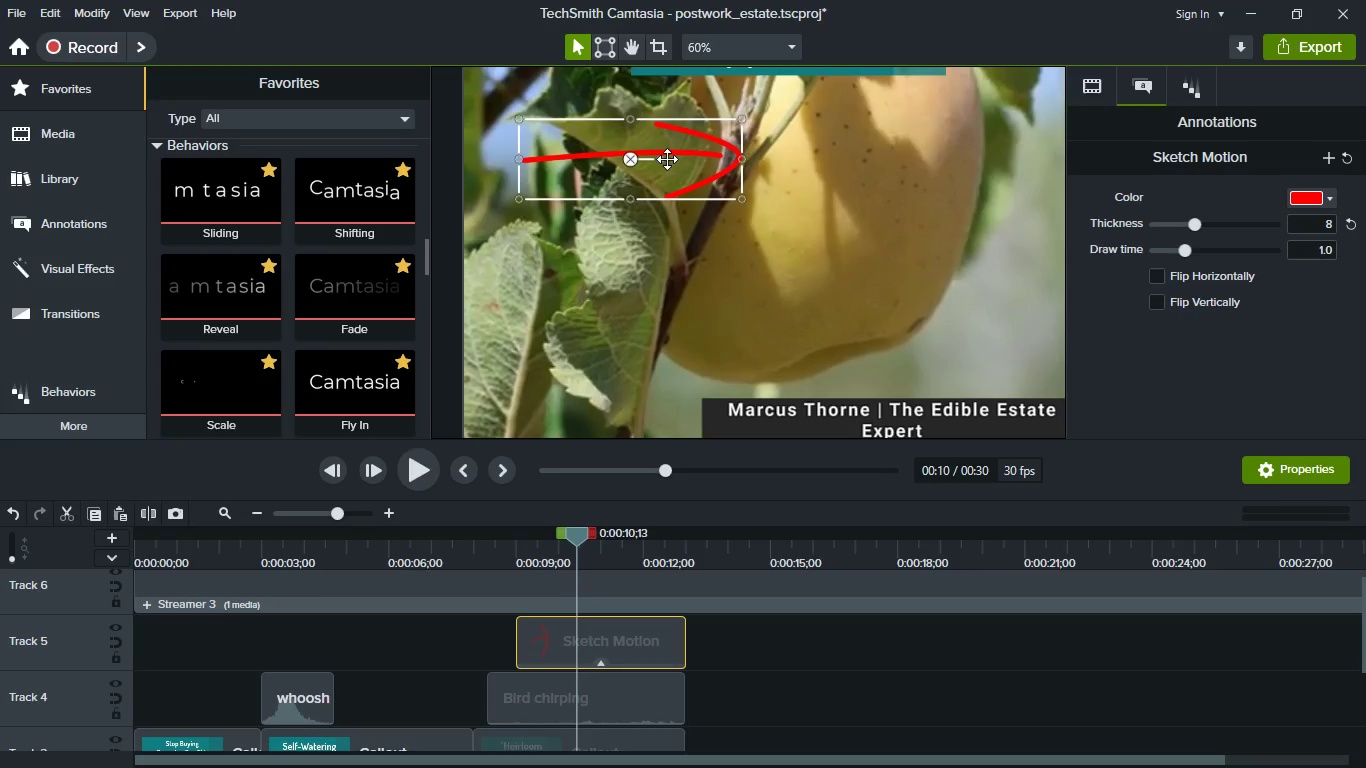 
left_click_drag(start_coordinate=[665, 159], to_coordinate=[662, 129])
 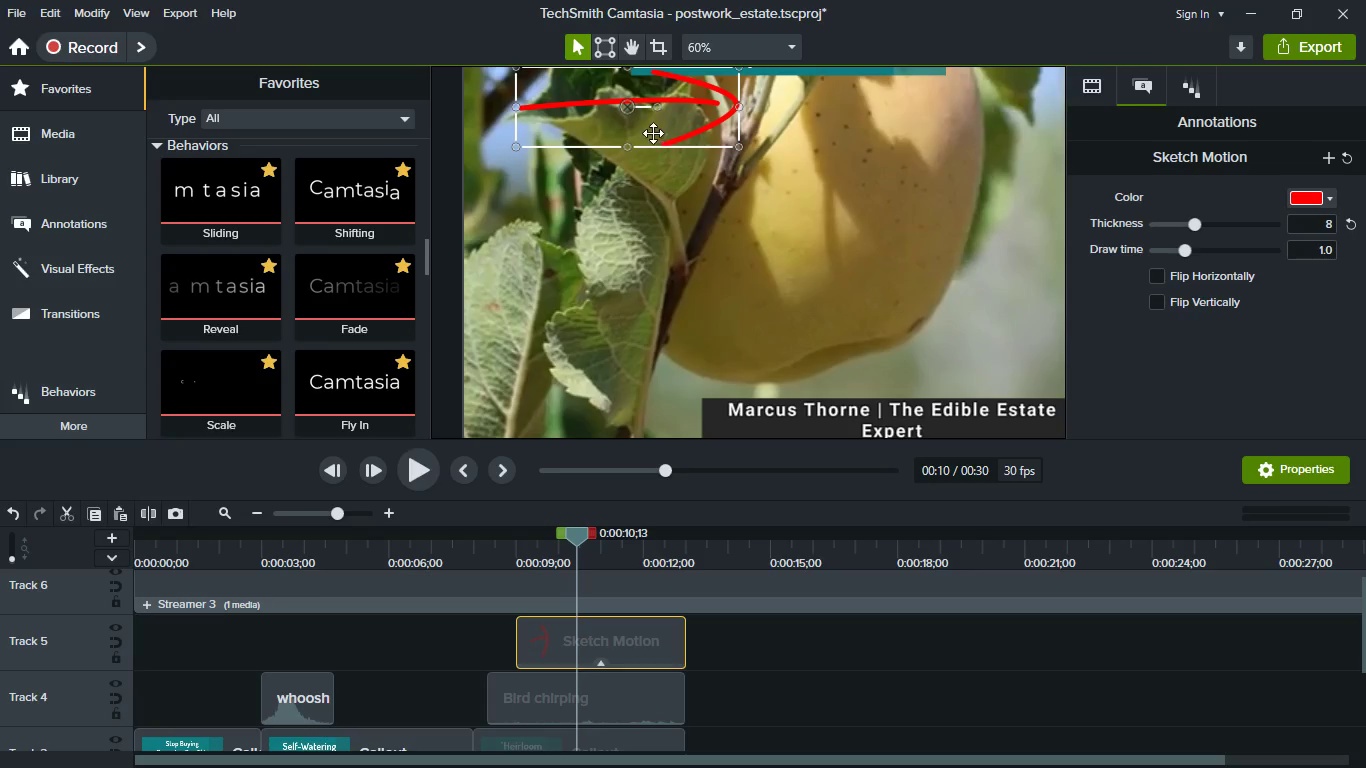 
left_click_drag(start_coordinate=[651, 131], to_coordinate=[674, 262])
 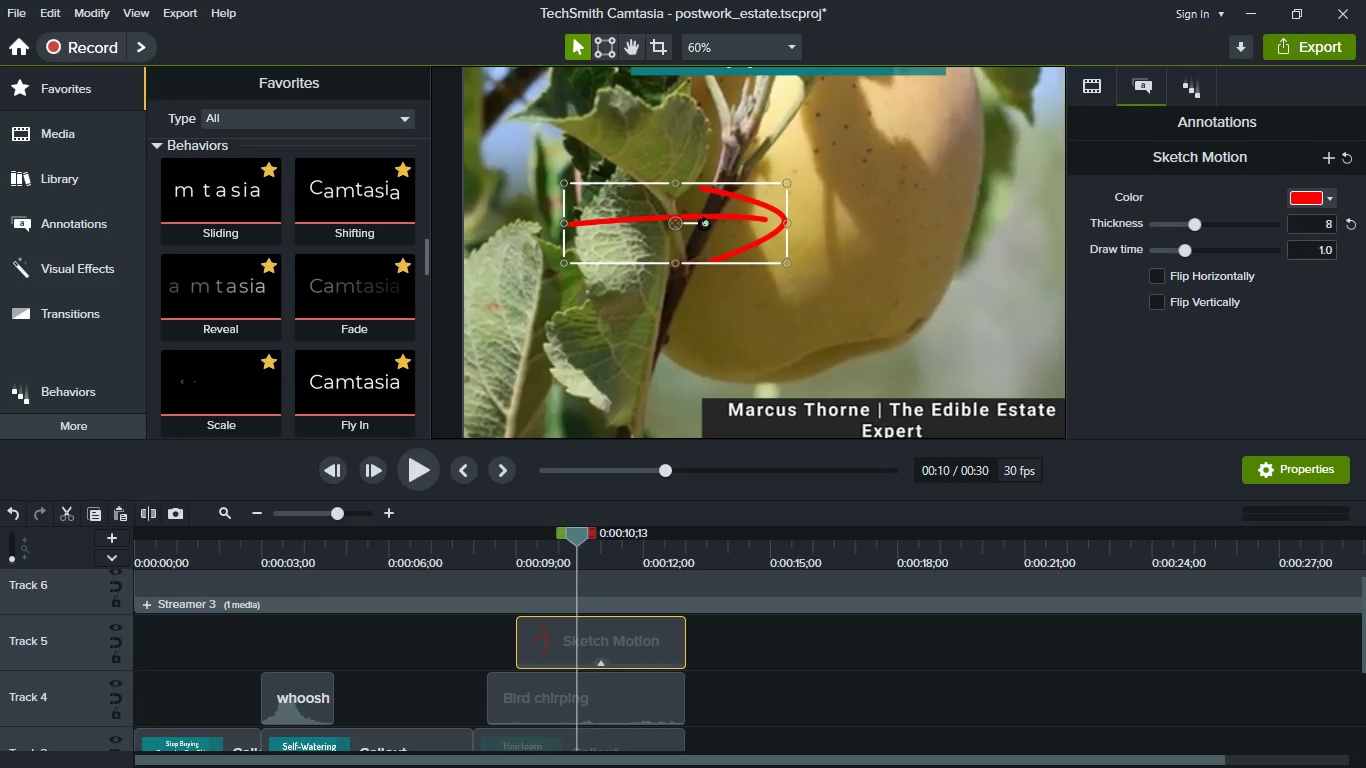 
left_click_drag(start_coordinate=[706, 224], to_coordinate=[531, 156])
 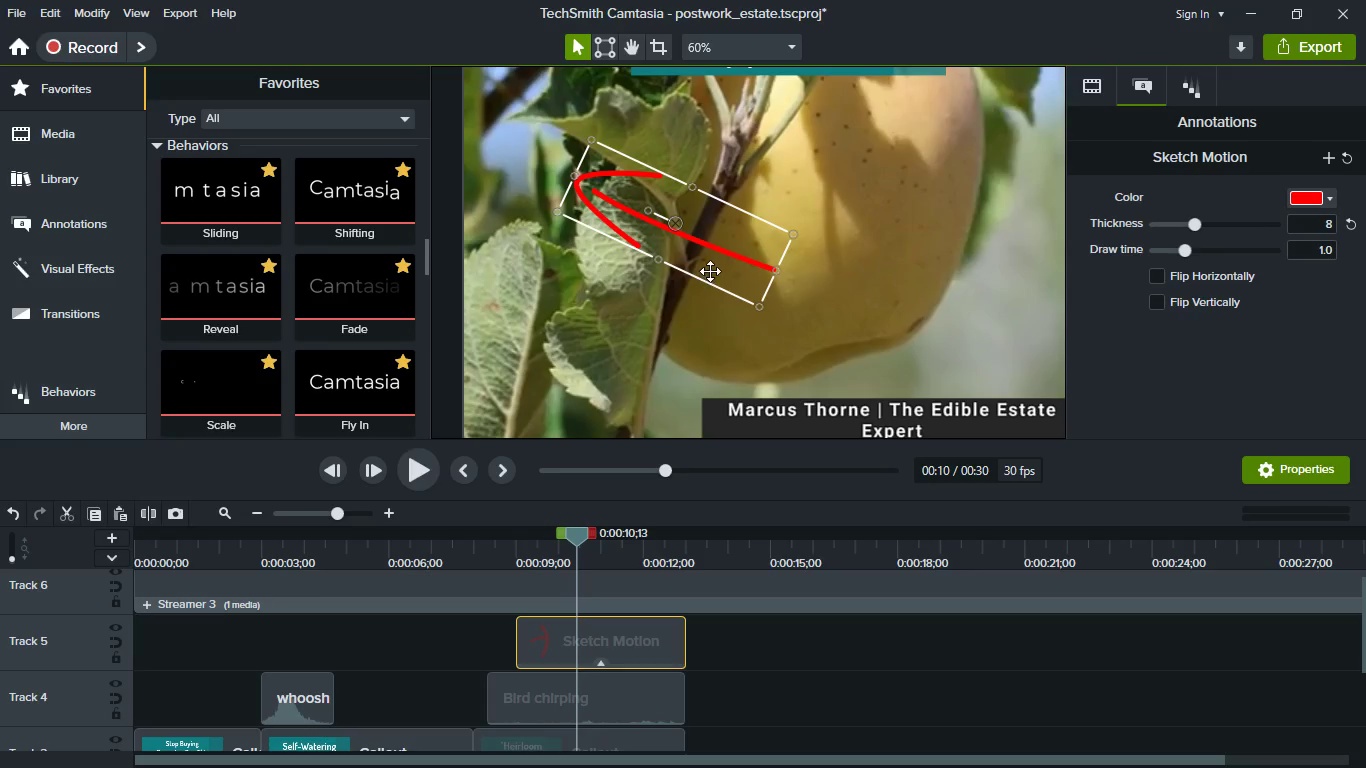 
left_click_drag(start_coordinate=[710, 271], to_coordinate=[983, 372])
 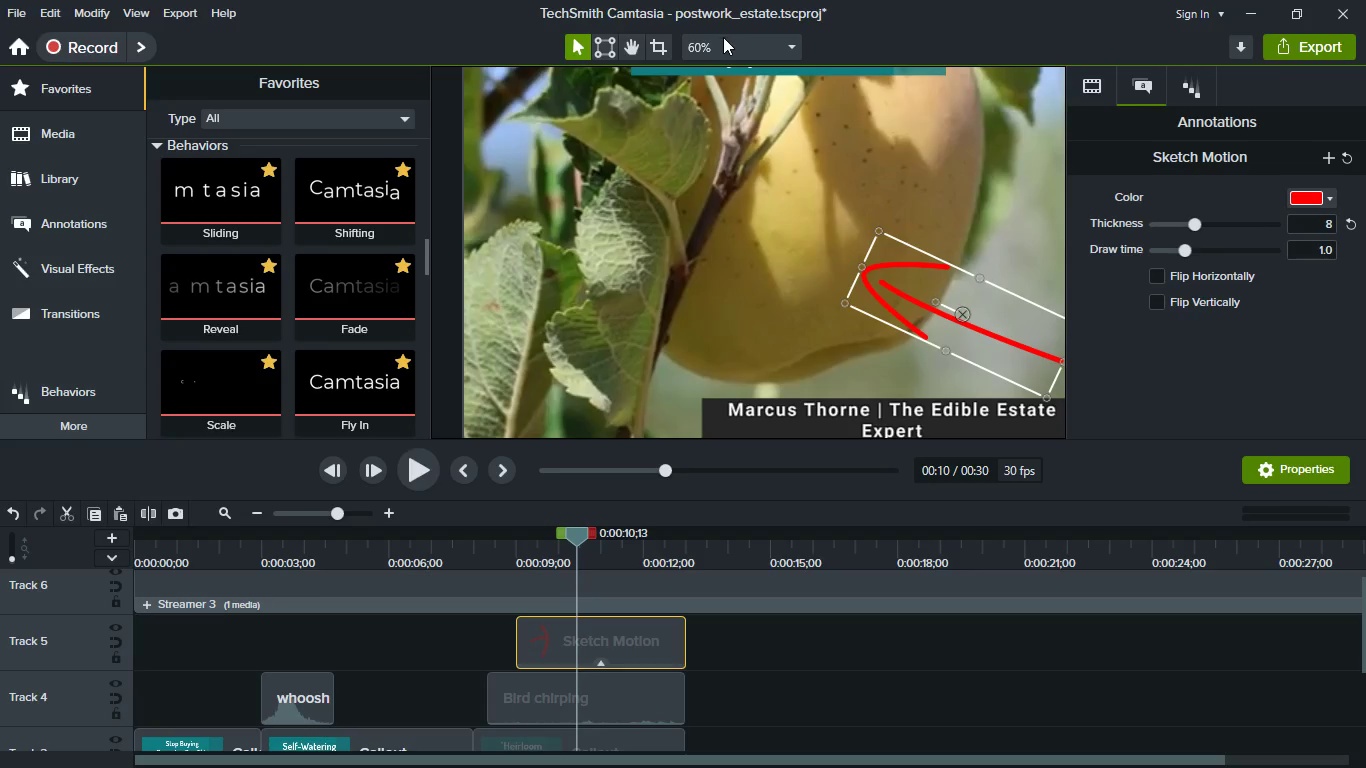 
left_click([725, 40])
 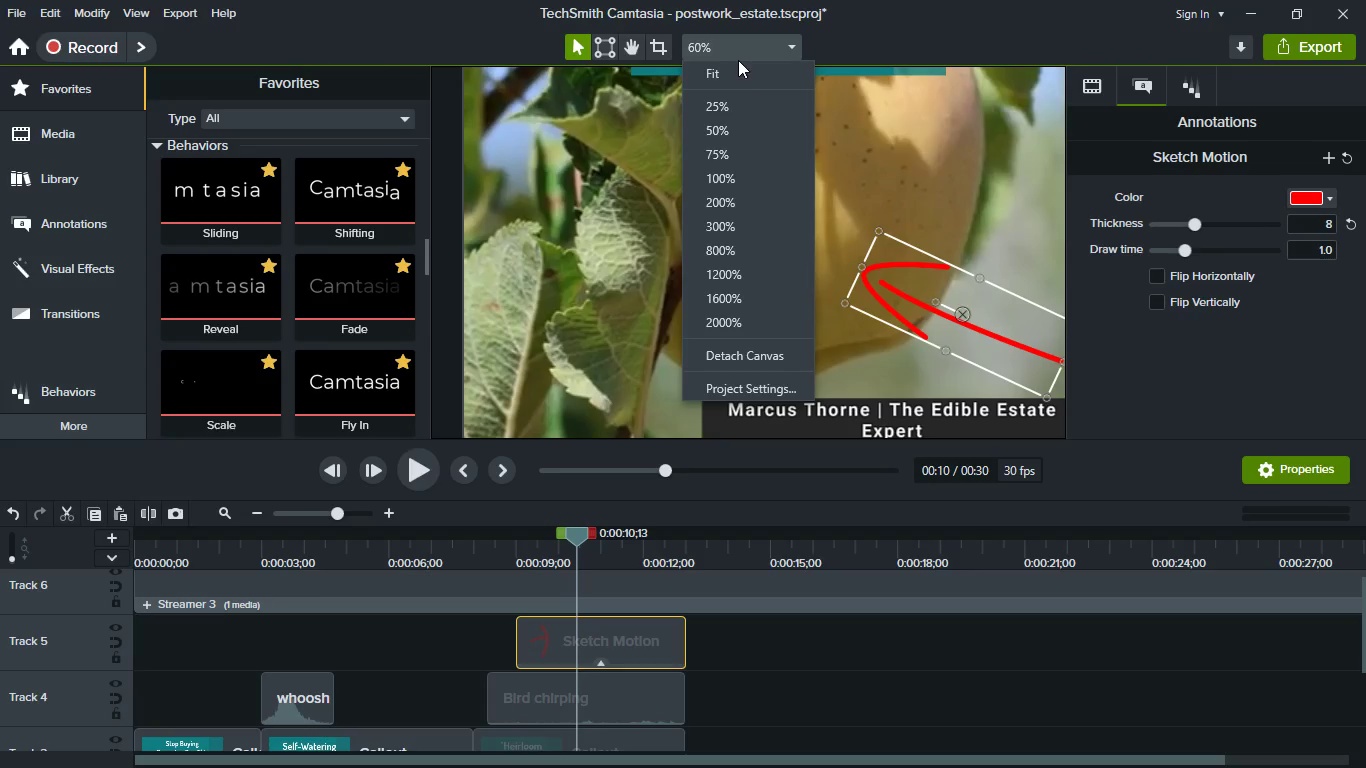 
left_click([742, 71])
 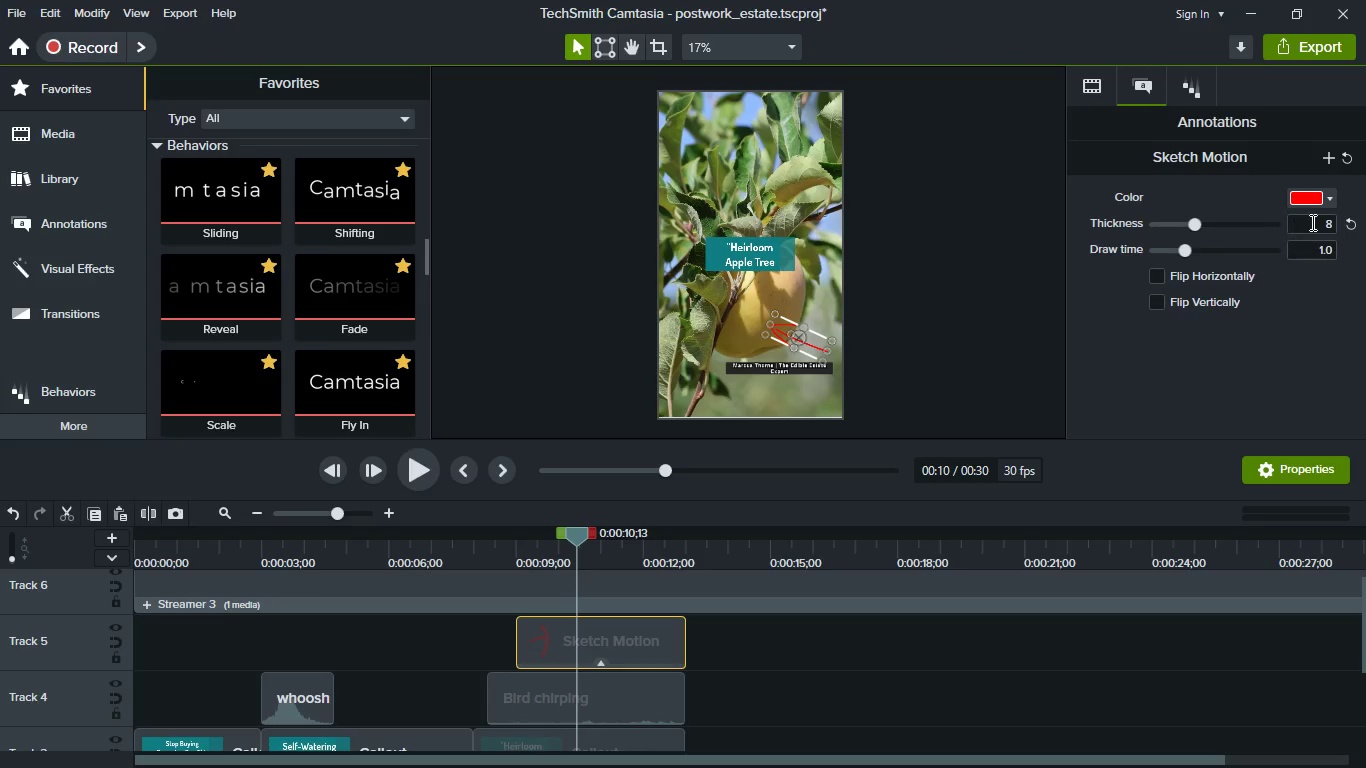 
wait(5.42)
 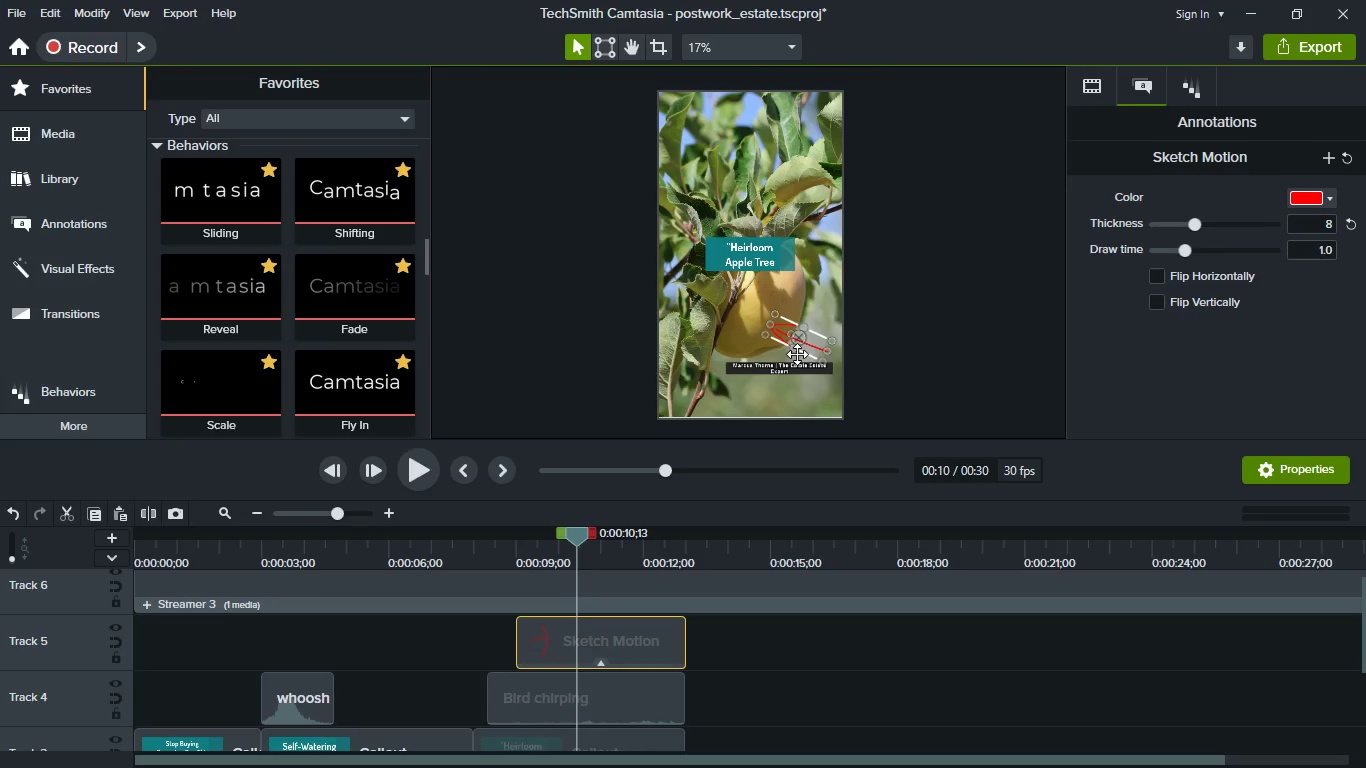 
left_click_drag(start_coordinate=[1194, 225], to_coordinate=[1224, 227])
 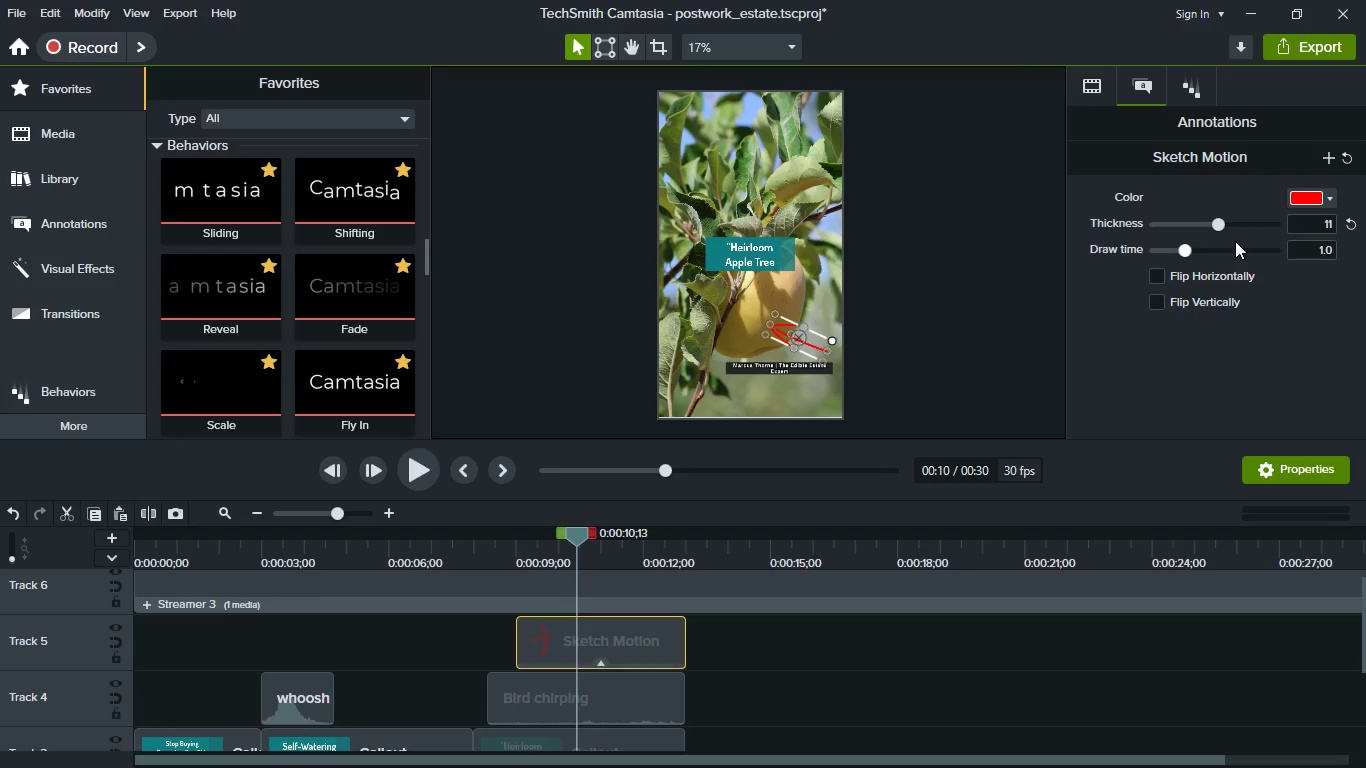 
left_click([1327, 201])
 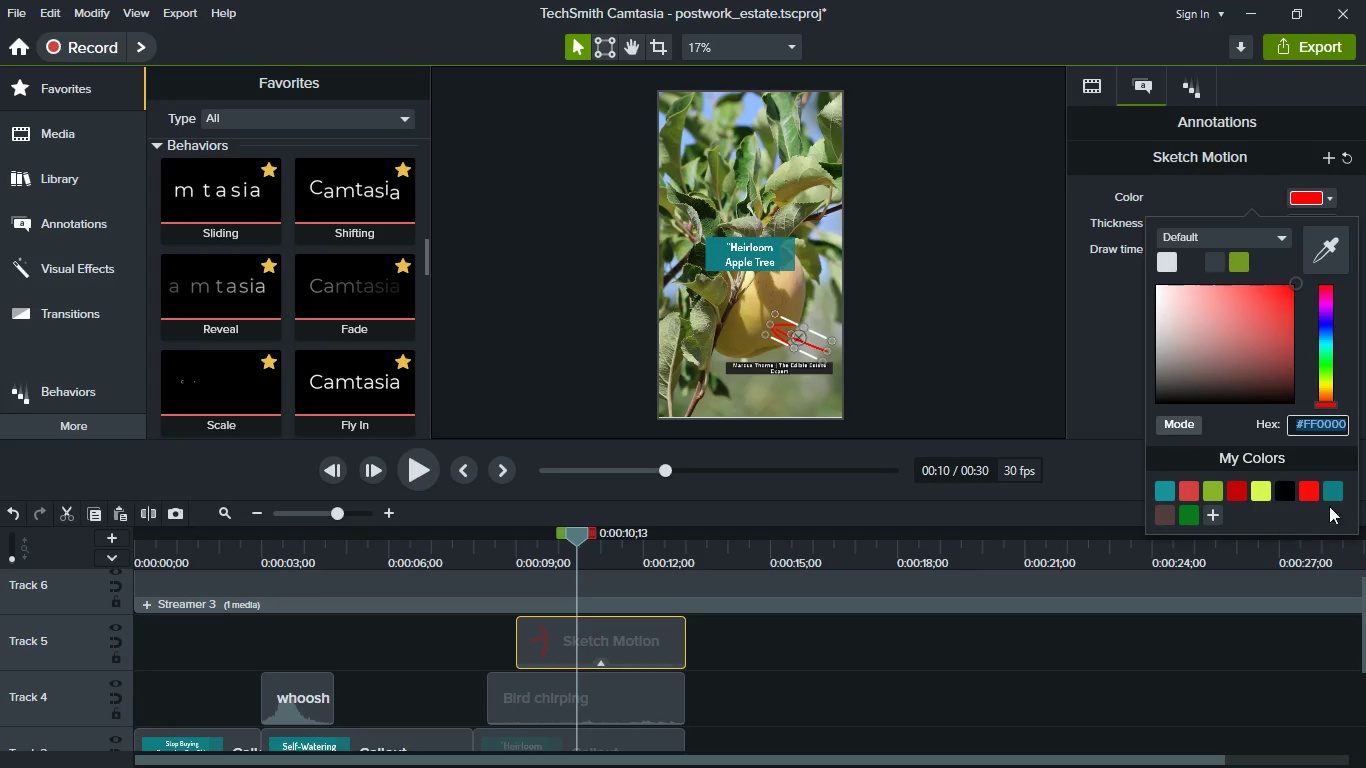 
left_click([1339, 491])
 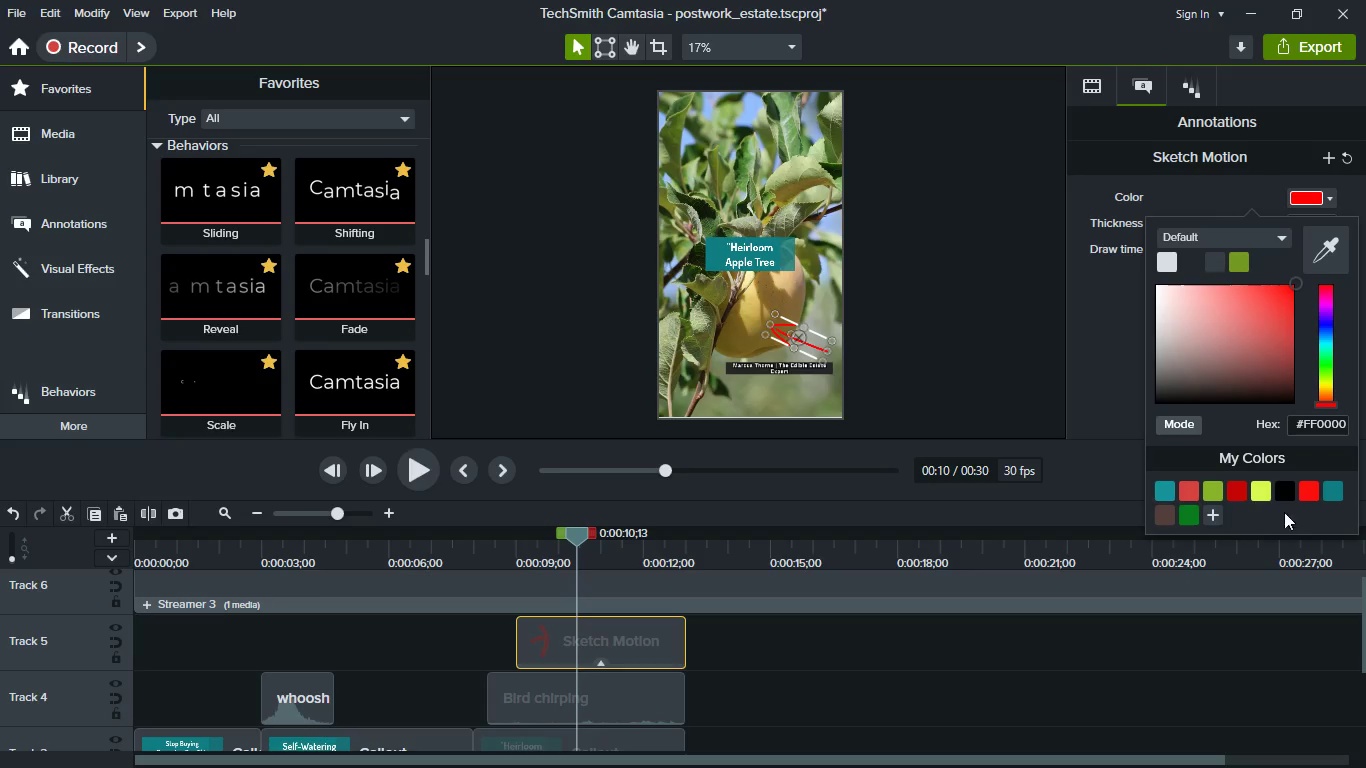 
left_click([1324, 494])
 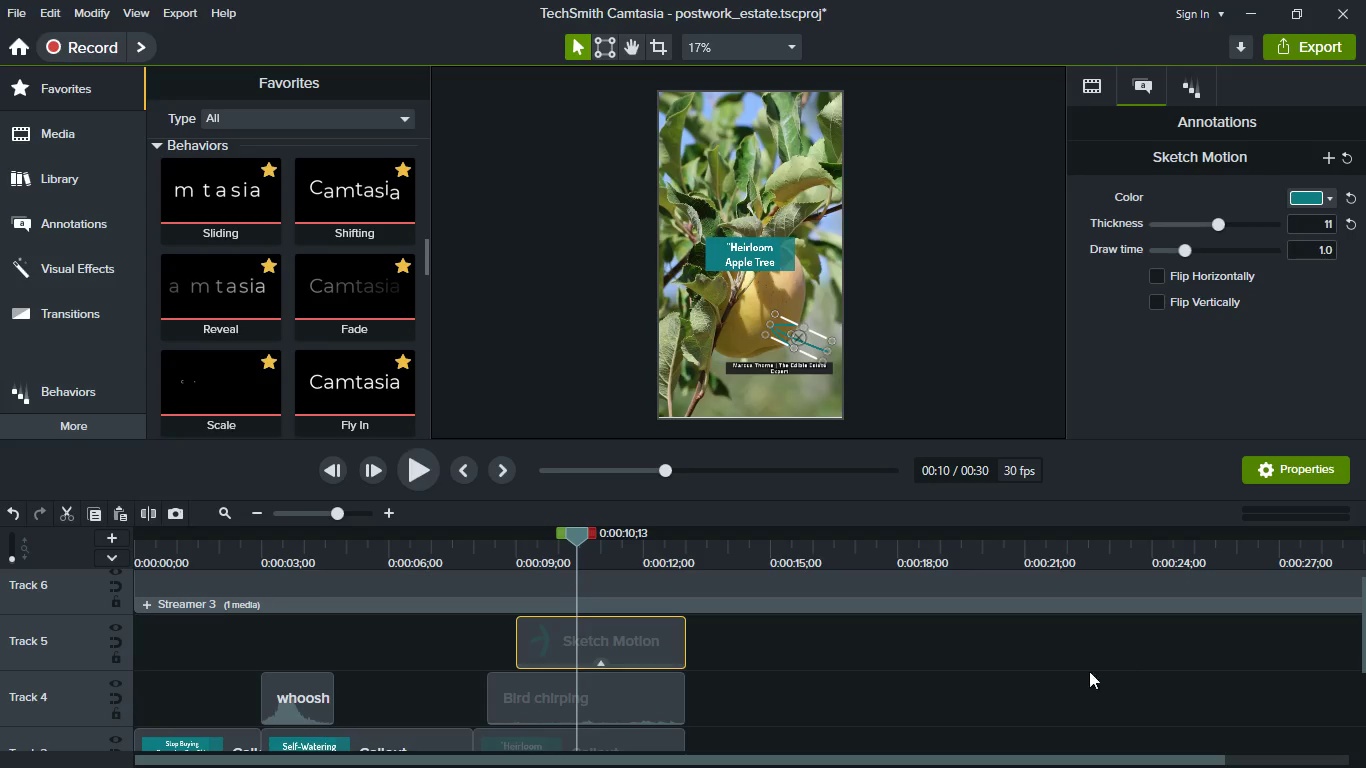 
left_click([1029, 673])
 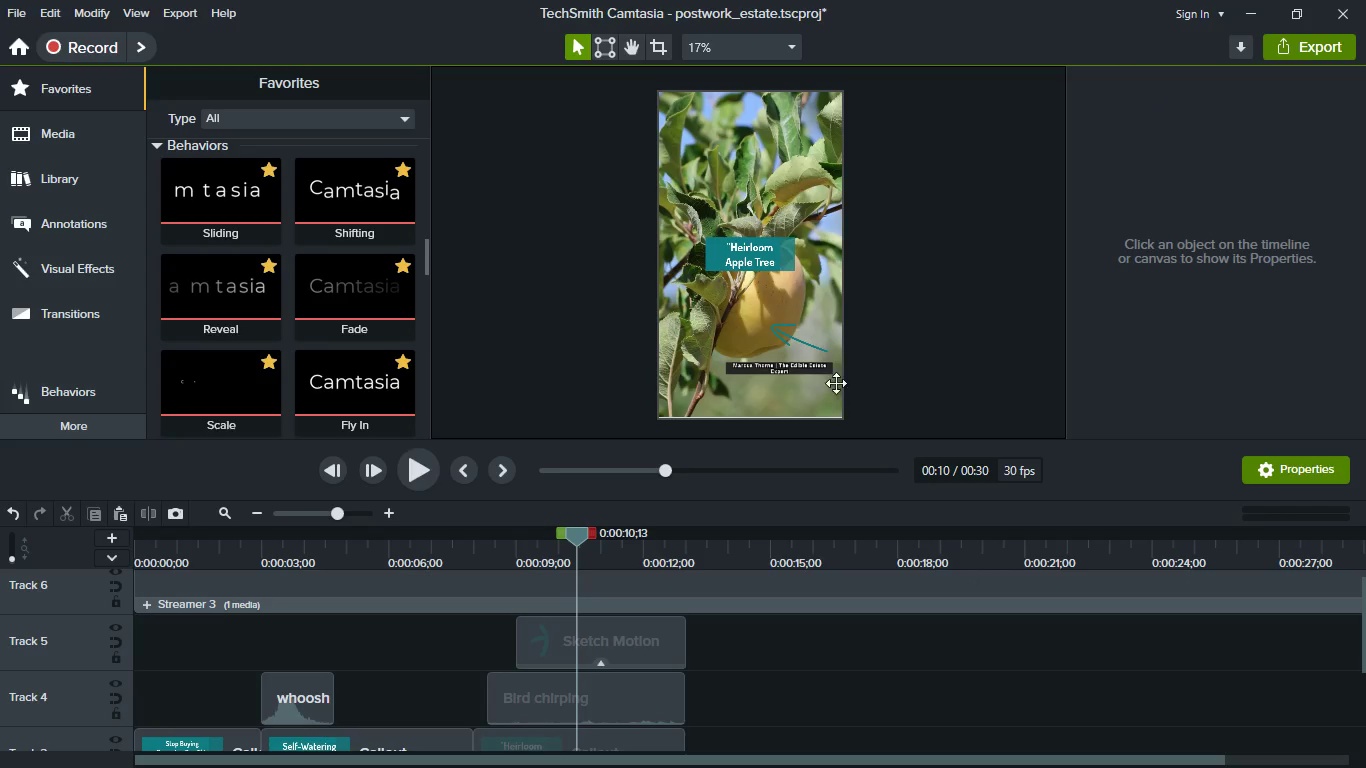 
left_click([802, 347])
 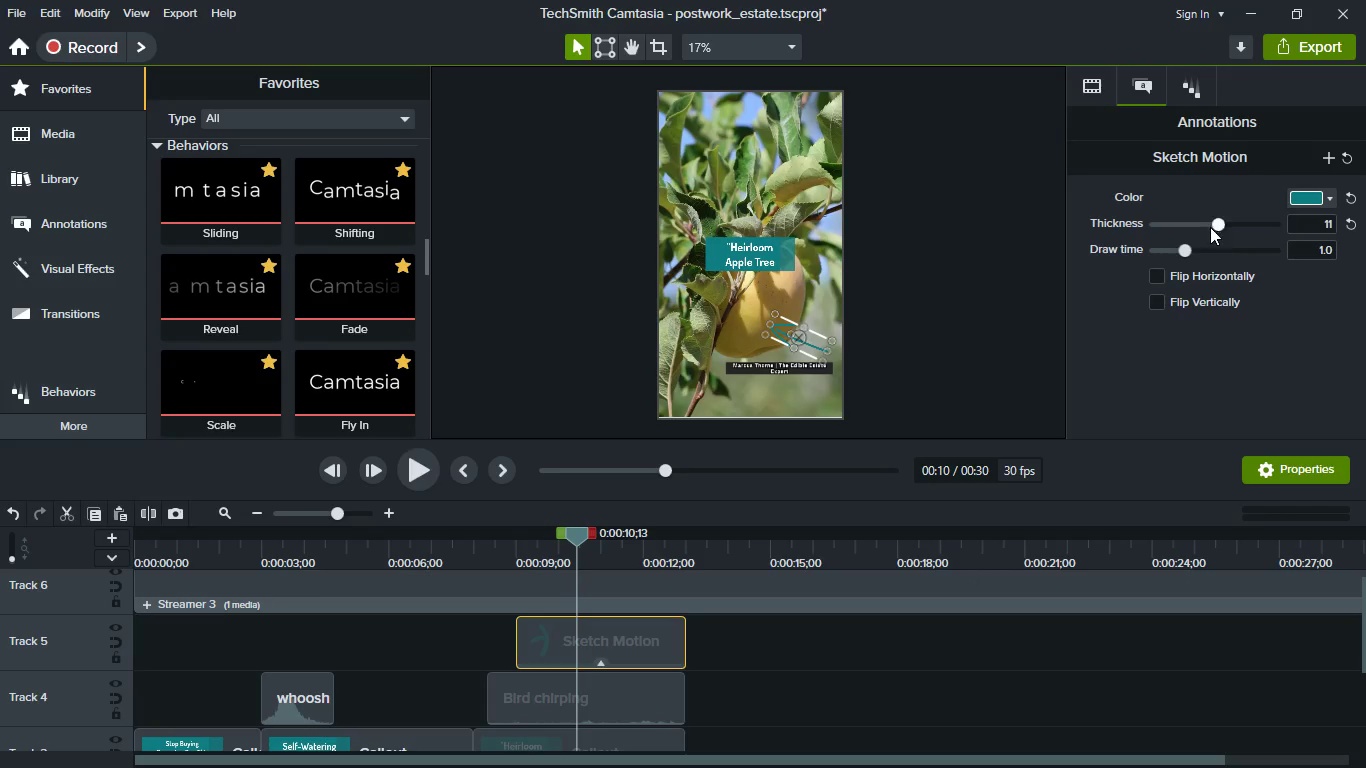 
left_click_drag(start_coordinate=[1218, 226], to_coordinate=[1257, 224])
 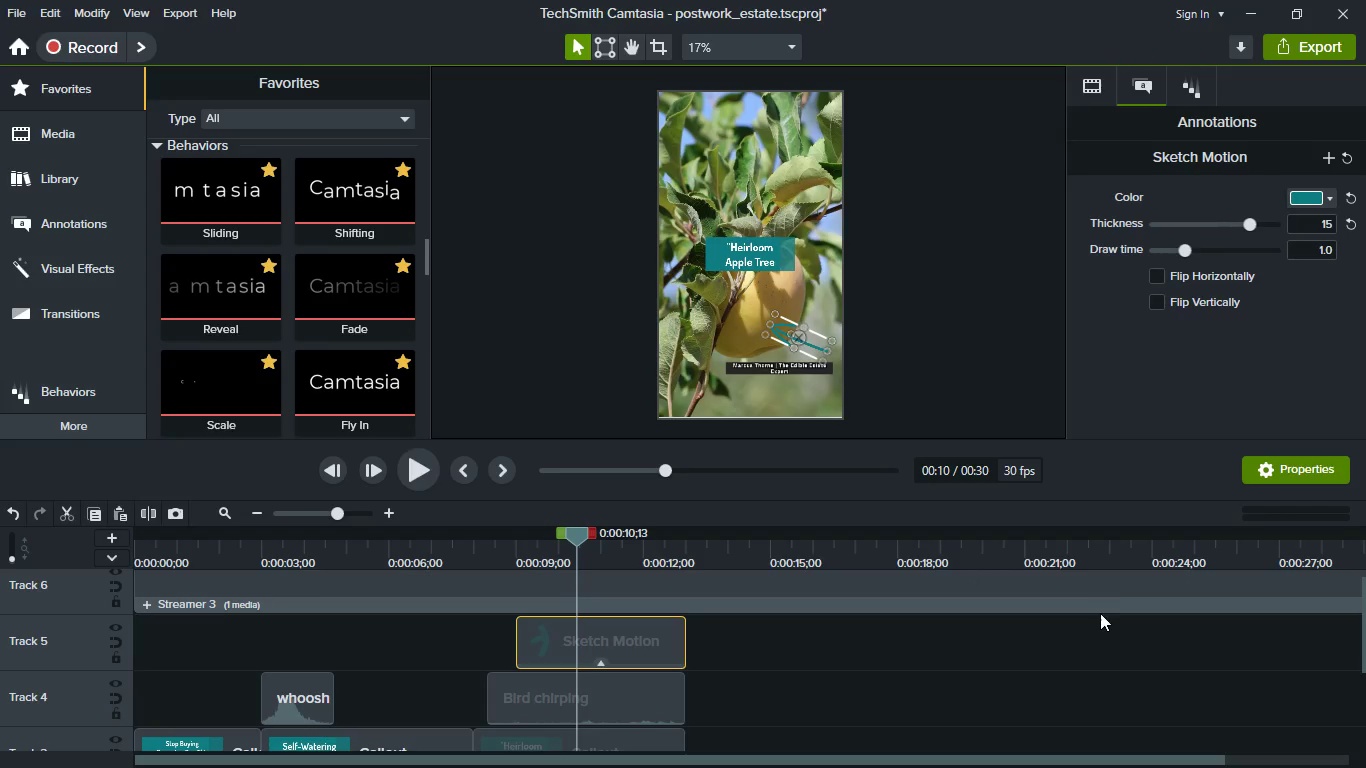 
left_click([1098, 619])
 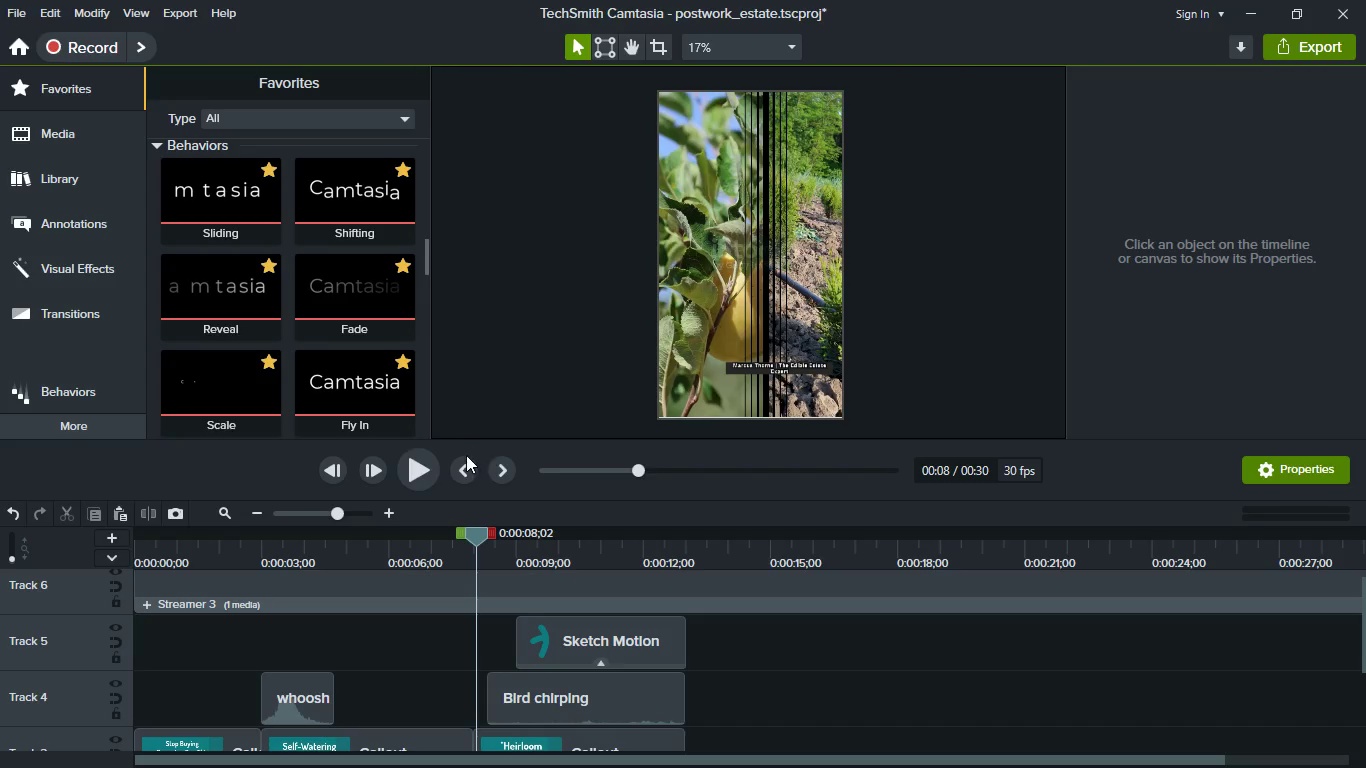 
left_click([422, 468])
 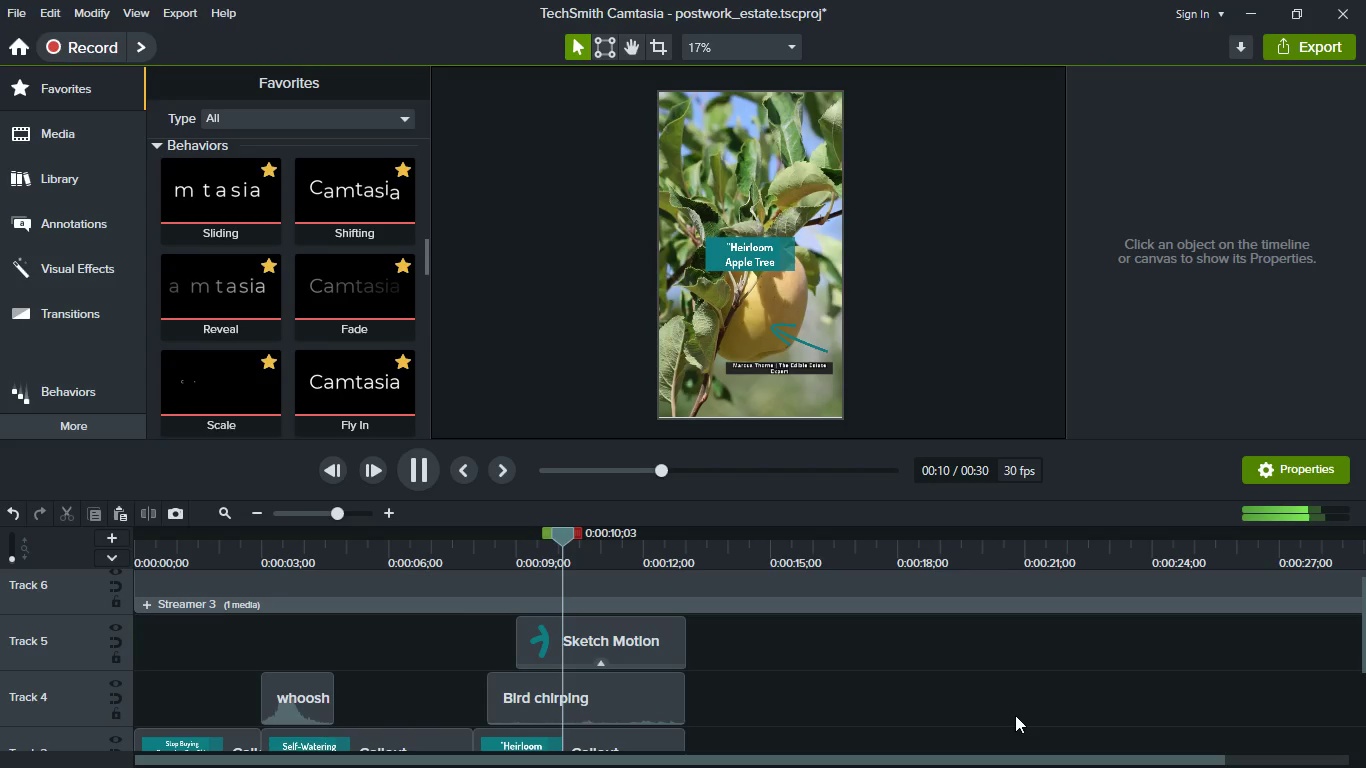 
wait(6.0)
 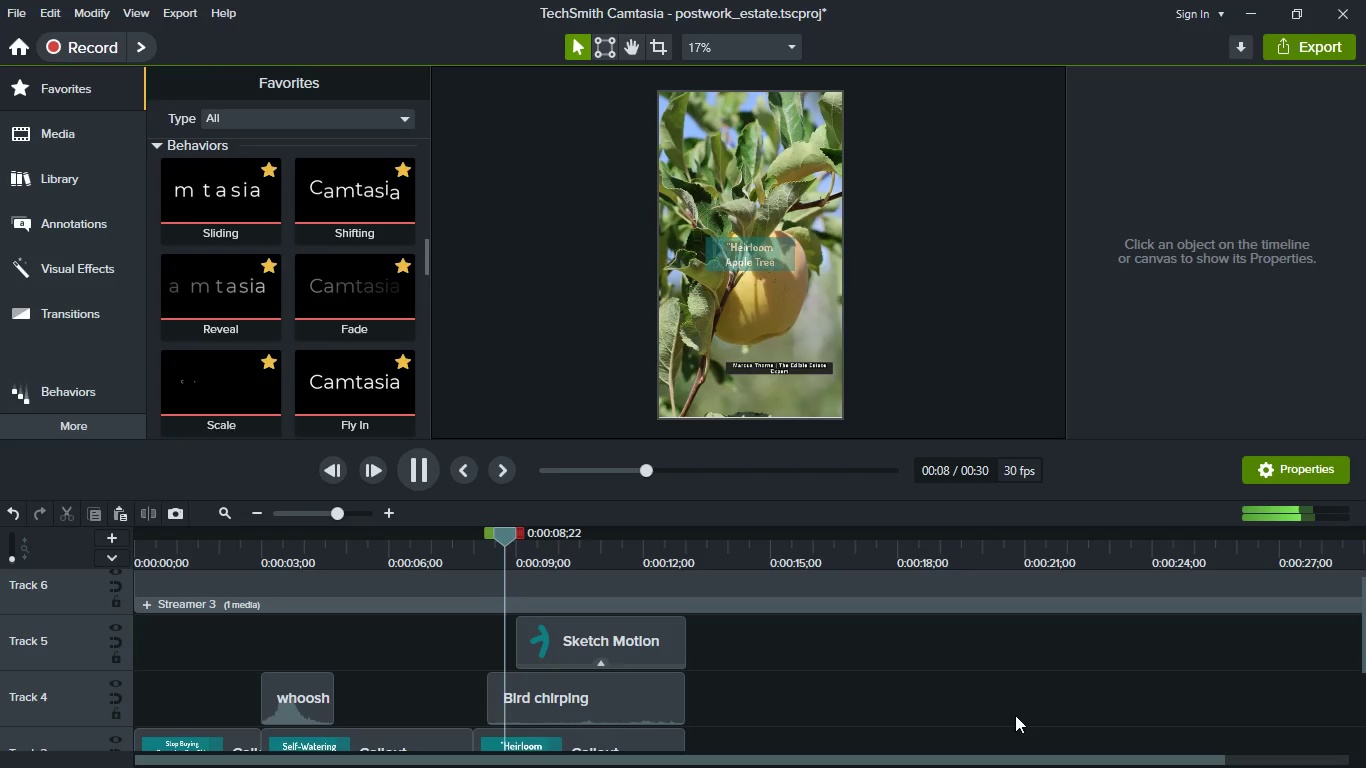 
key(Space)
 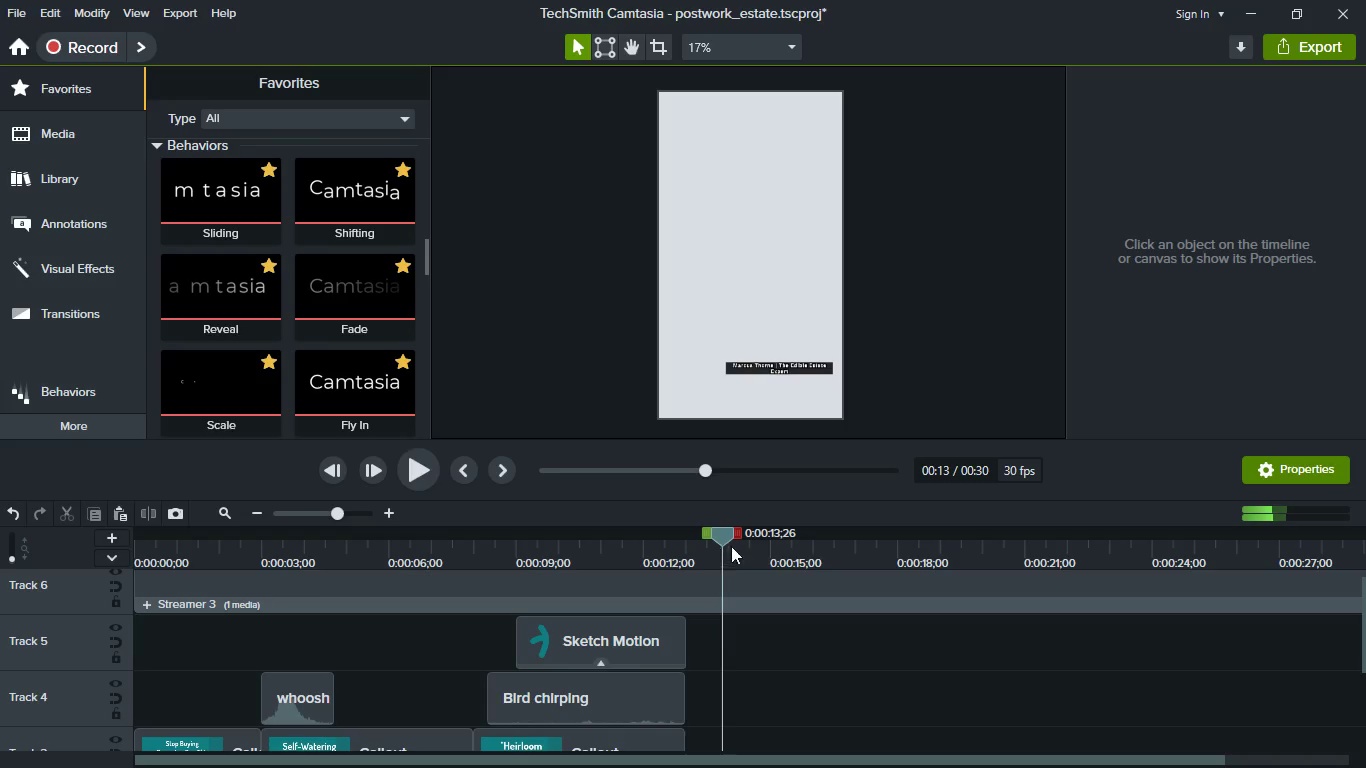 
left_click_drag(start_coordinate=[727, 536], to_coordinate=[682, 536])
 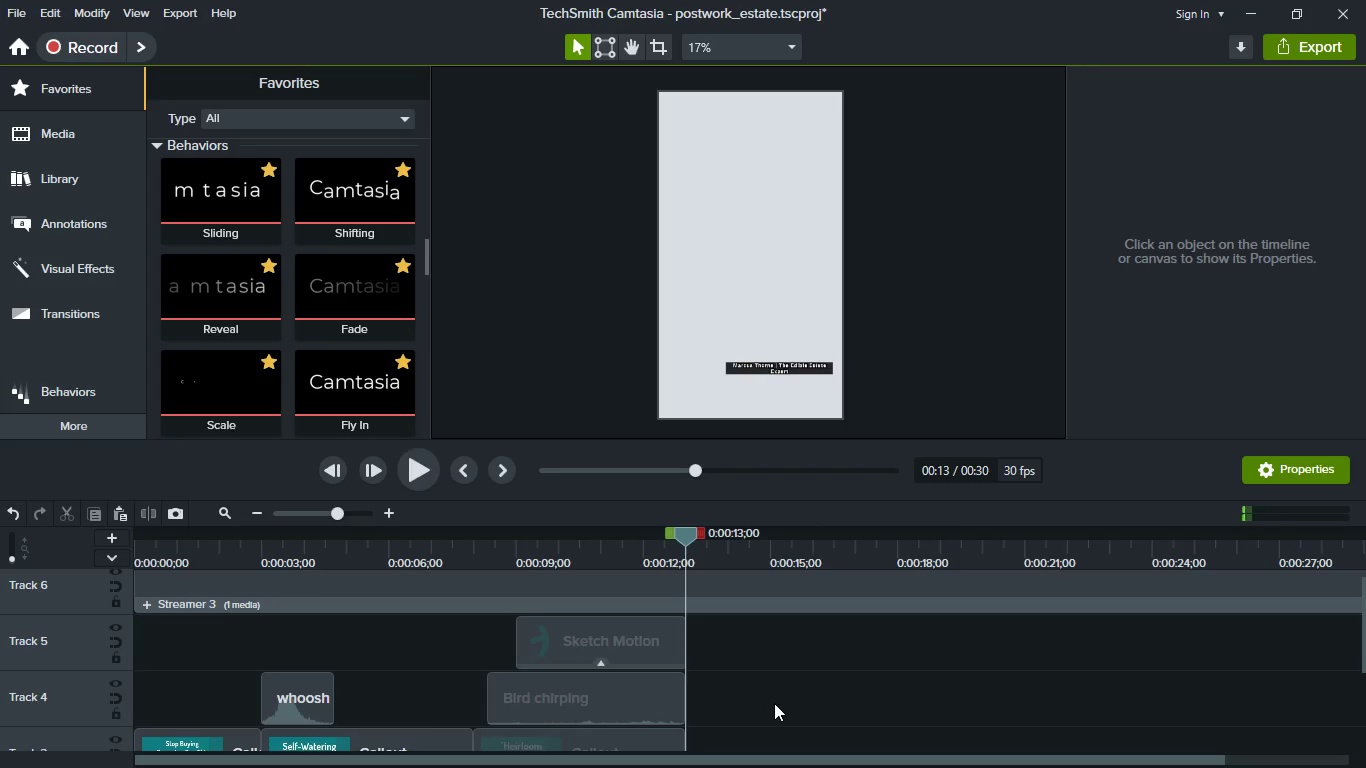 
scroll: coordinate [774, 703], scroll_direction: down, amount: 2.0
 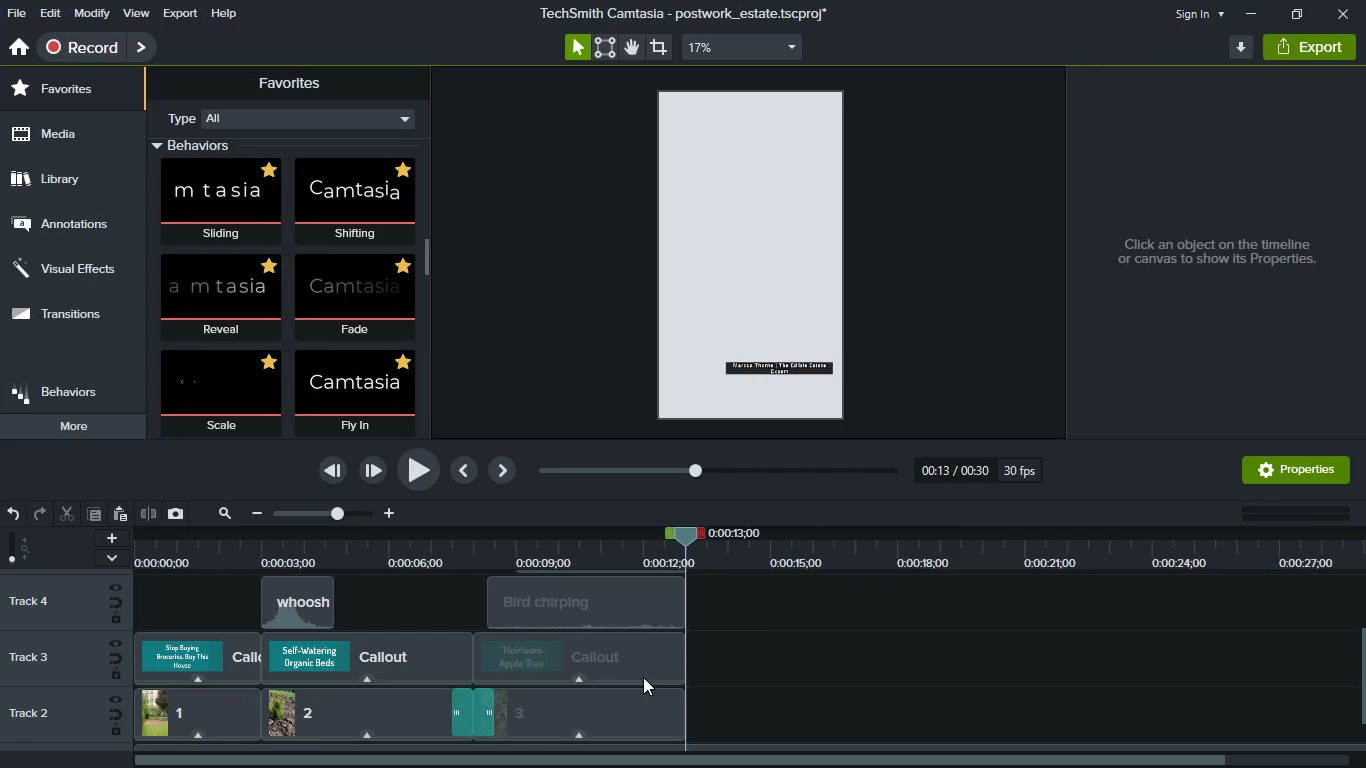 
left_click([643, 669])
 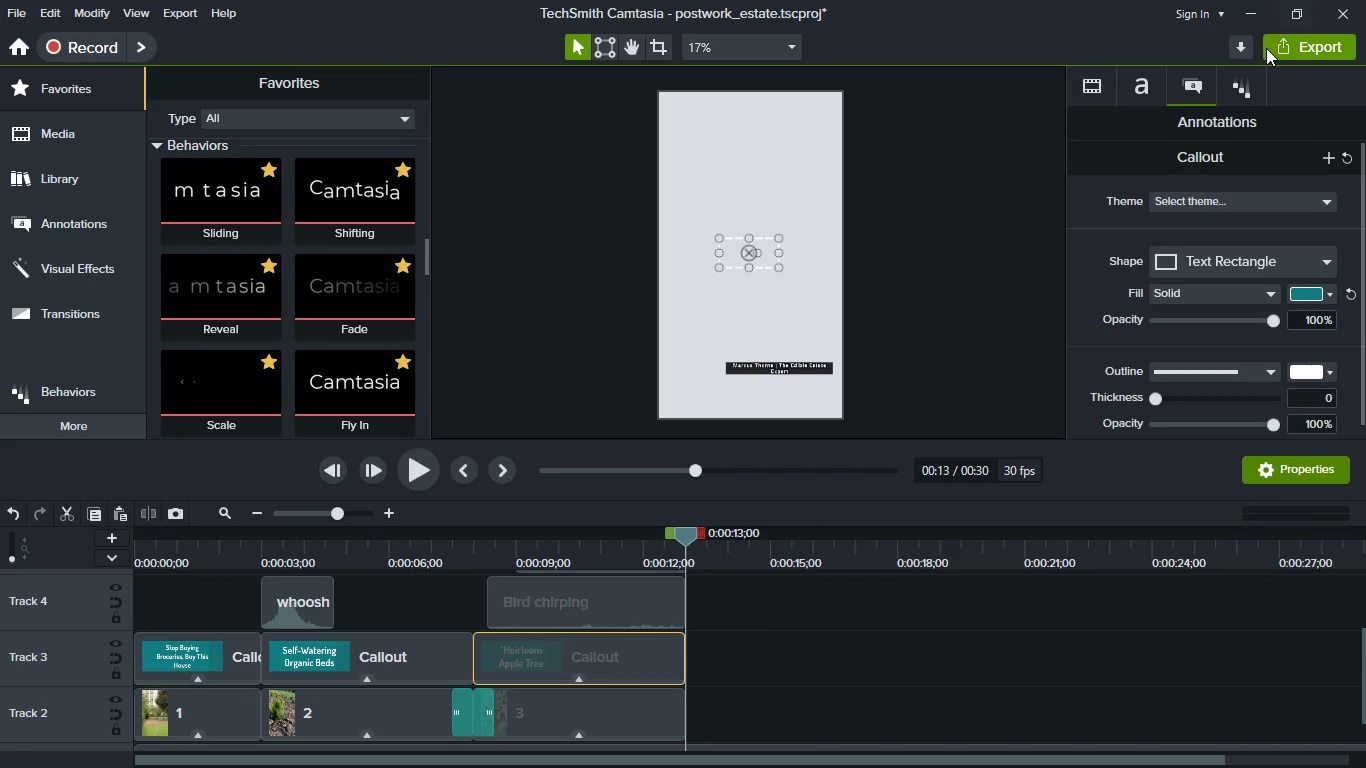 
left_click([1244, 80])
 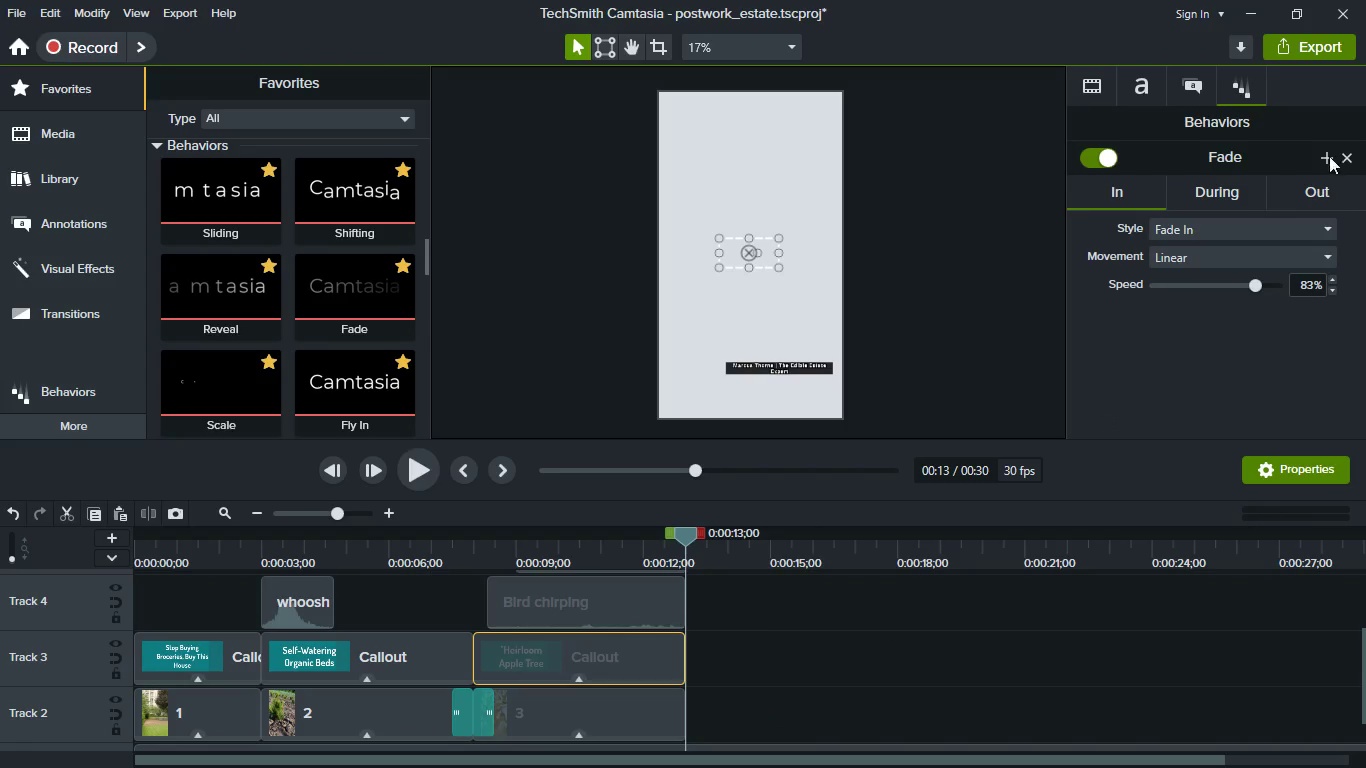 
left_click([1326, 187])
 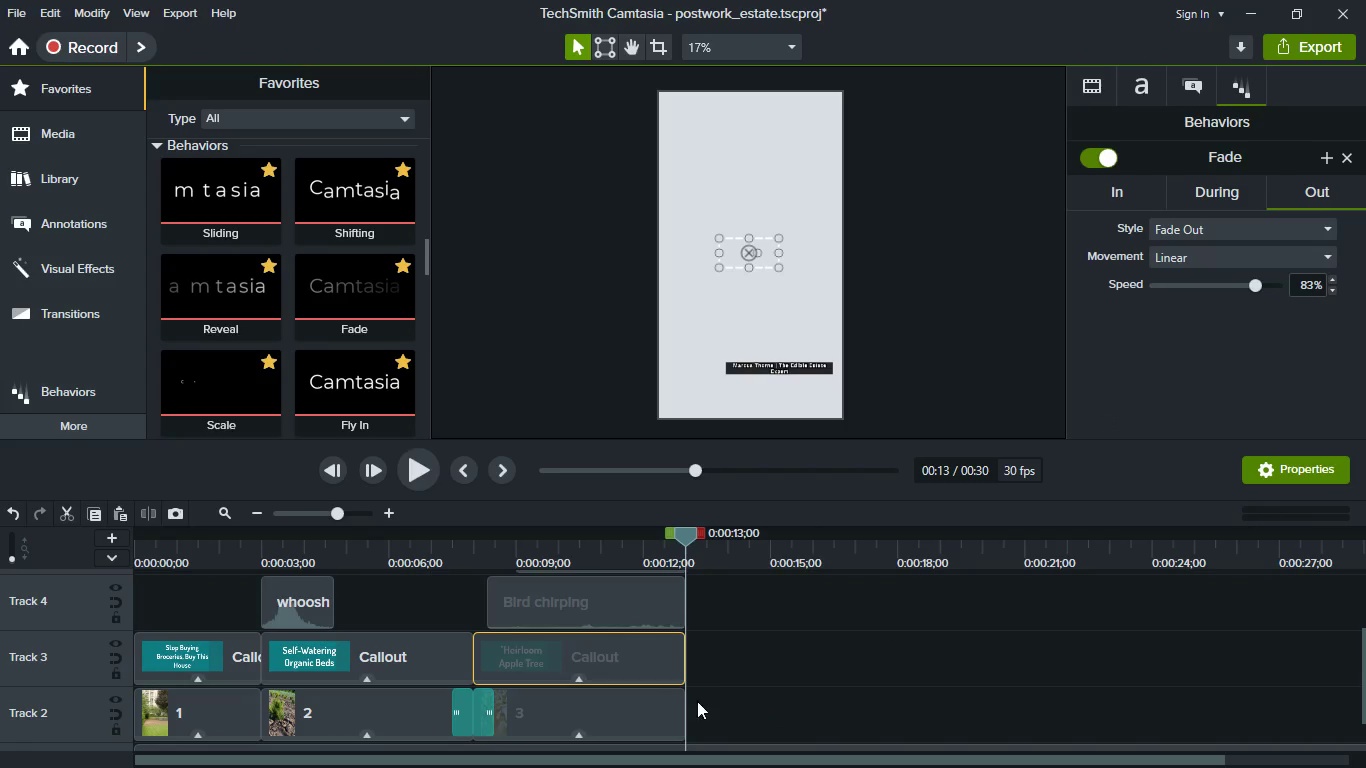 
left_click([662, 715])
 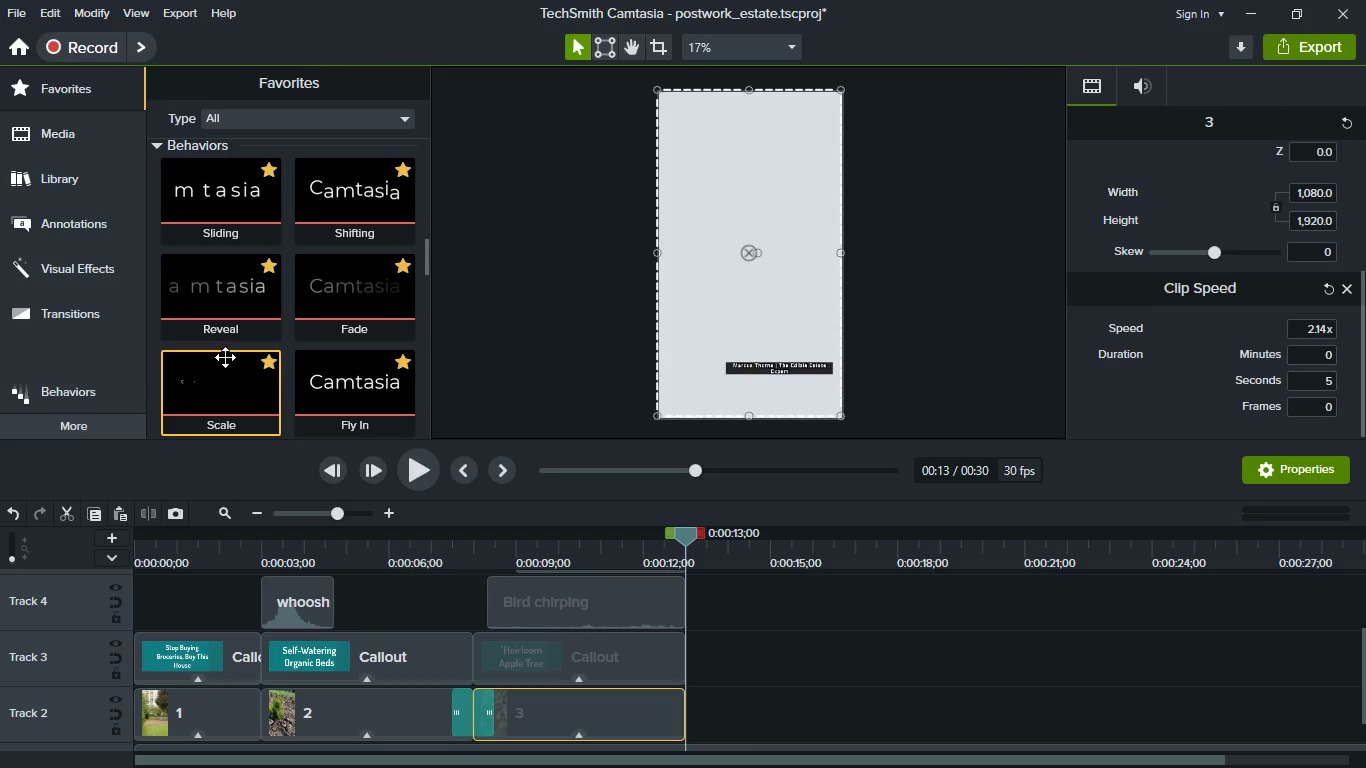 
left_click_drag(start_coordinate=[322, 298], to_coordinate=[591, 712])
 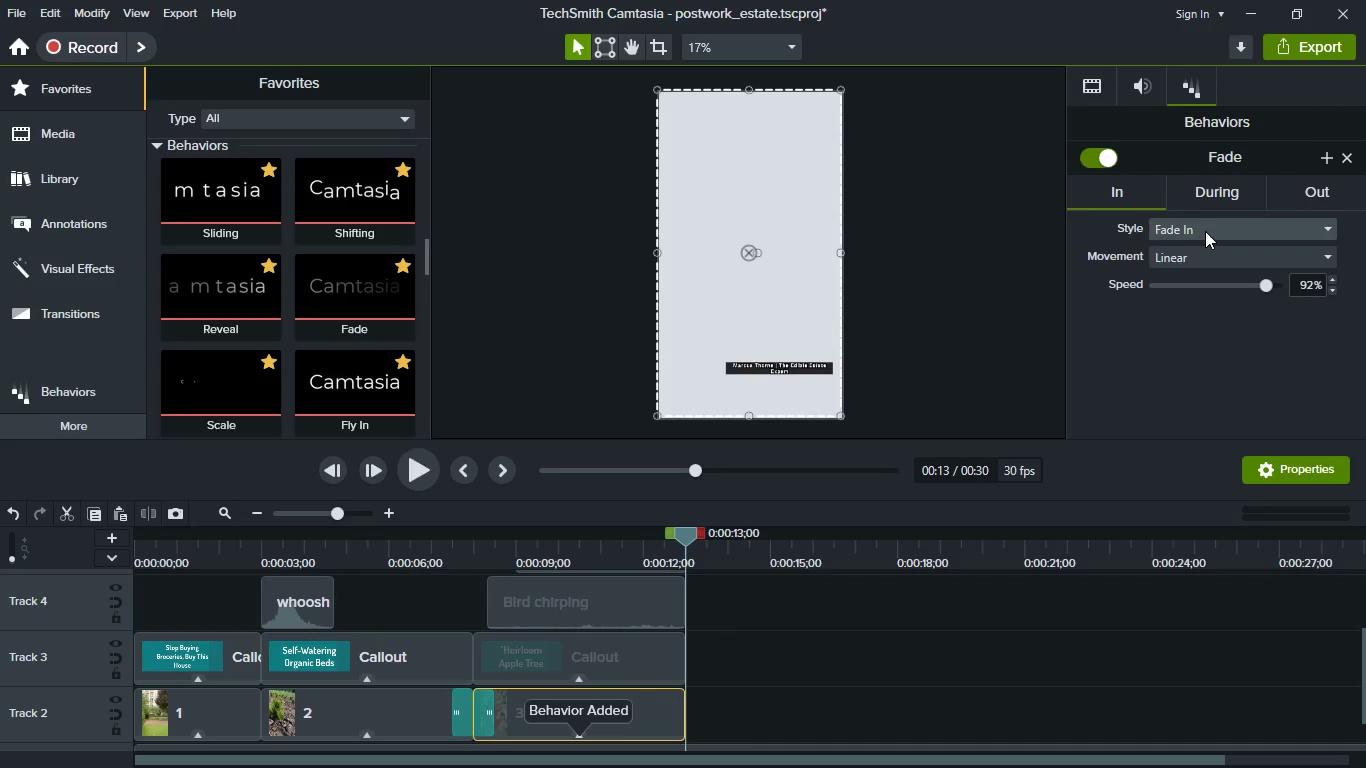 
left_click([1206, 234])
 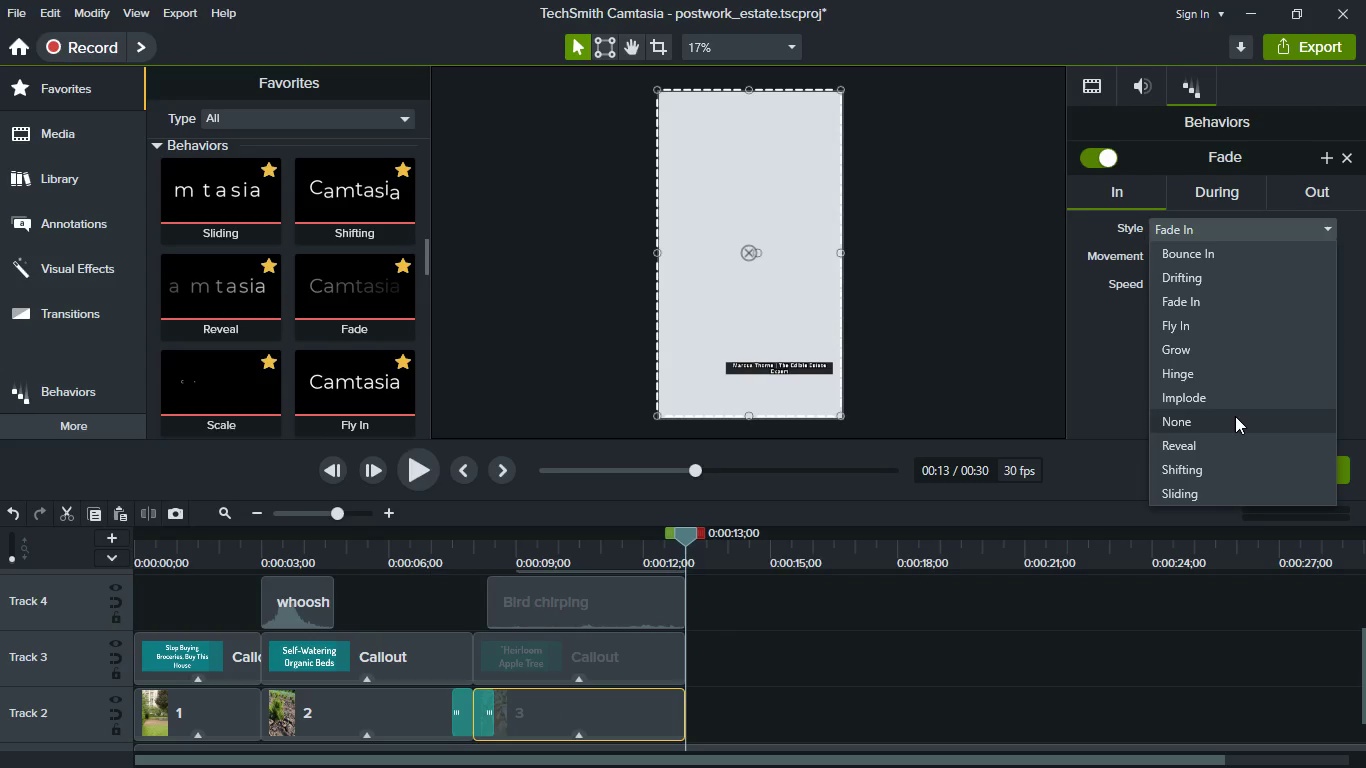 
left_click([1235, 416])
 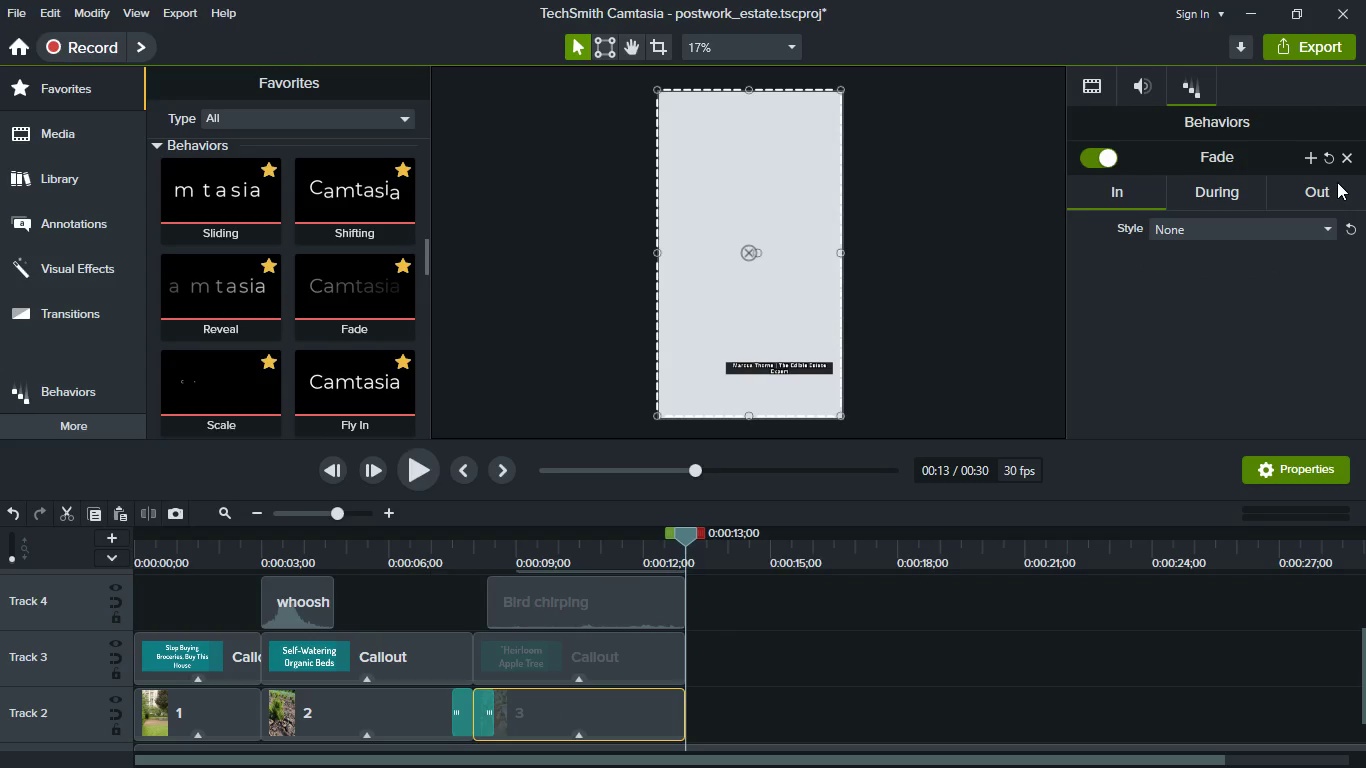 
left_click([1337, 183])
 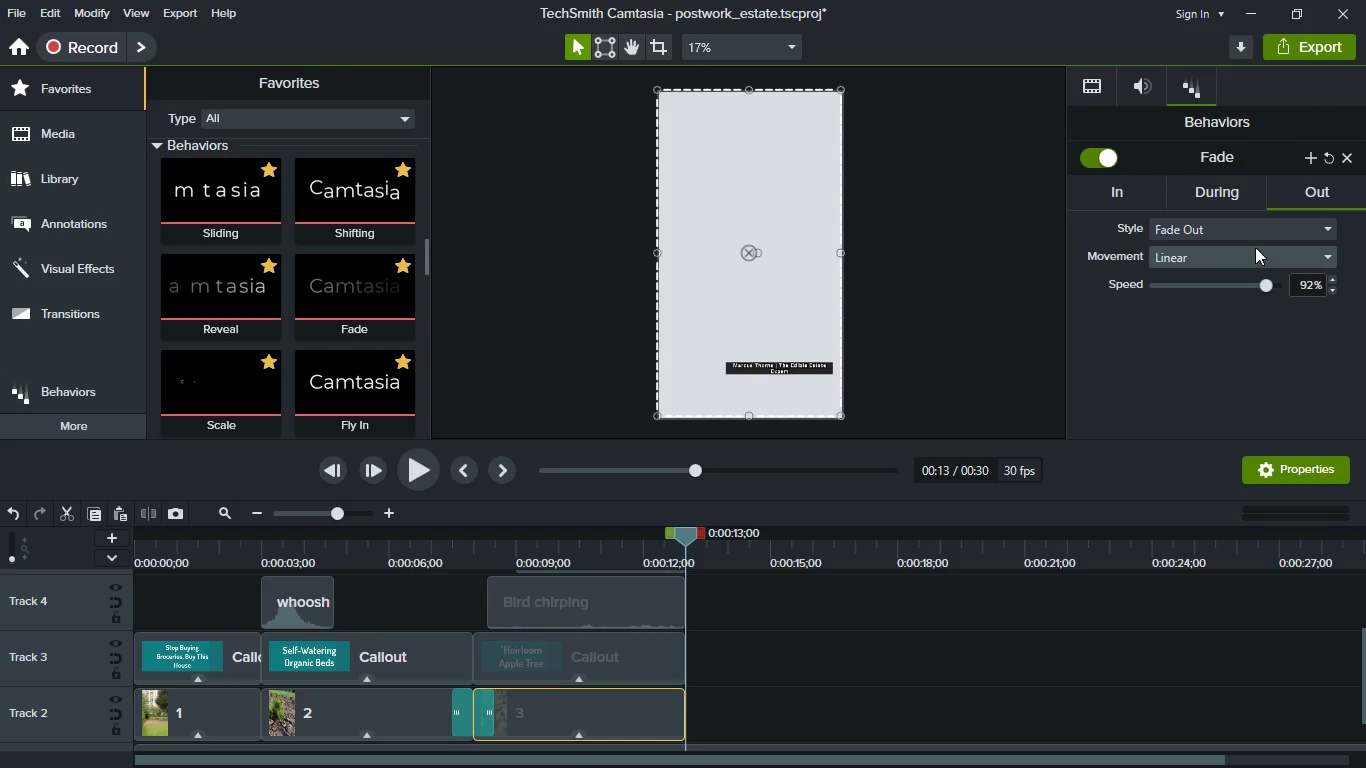 
left_click([1254, 230])
 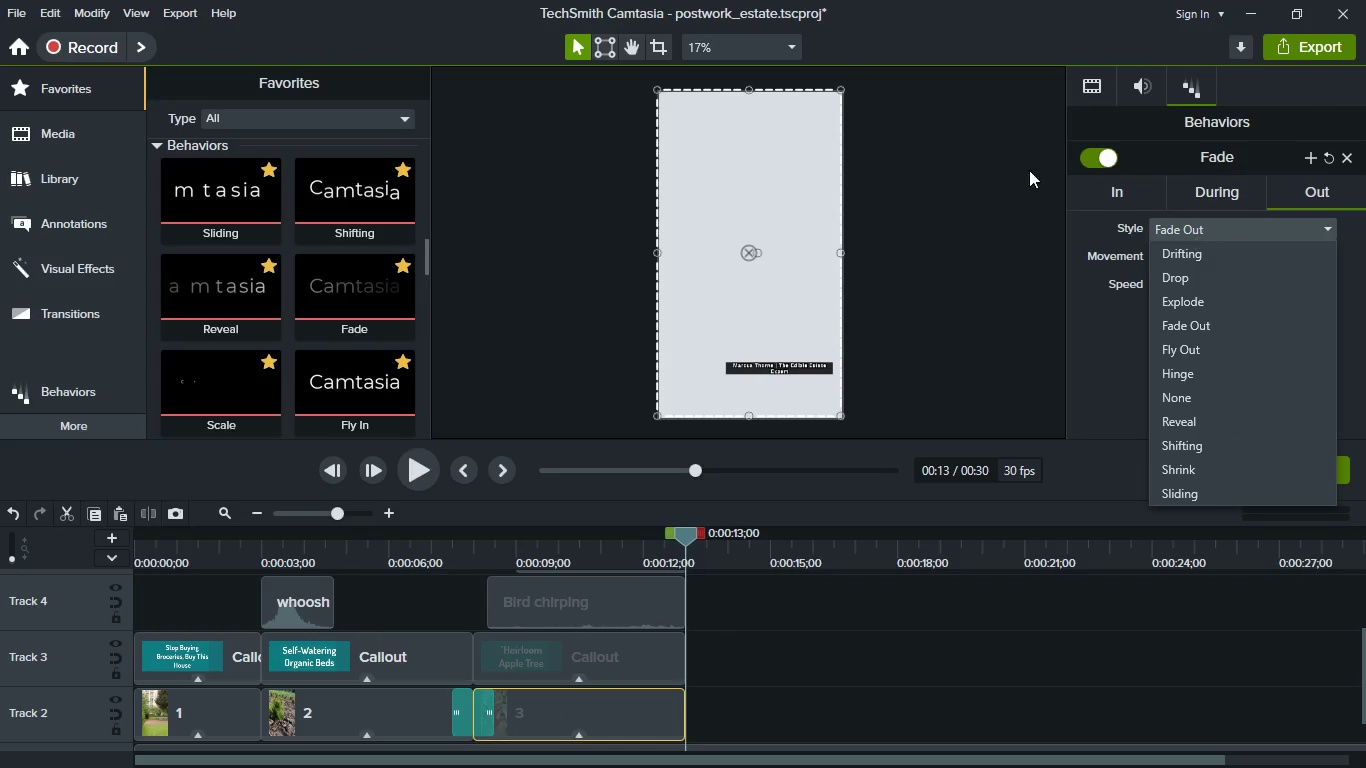 
left_click([1125, 187])
 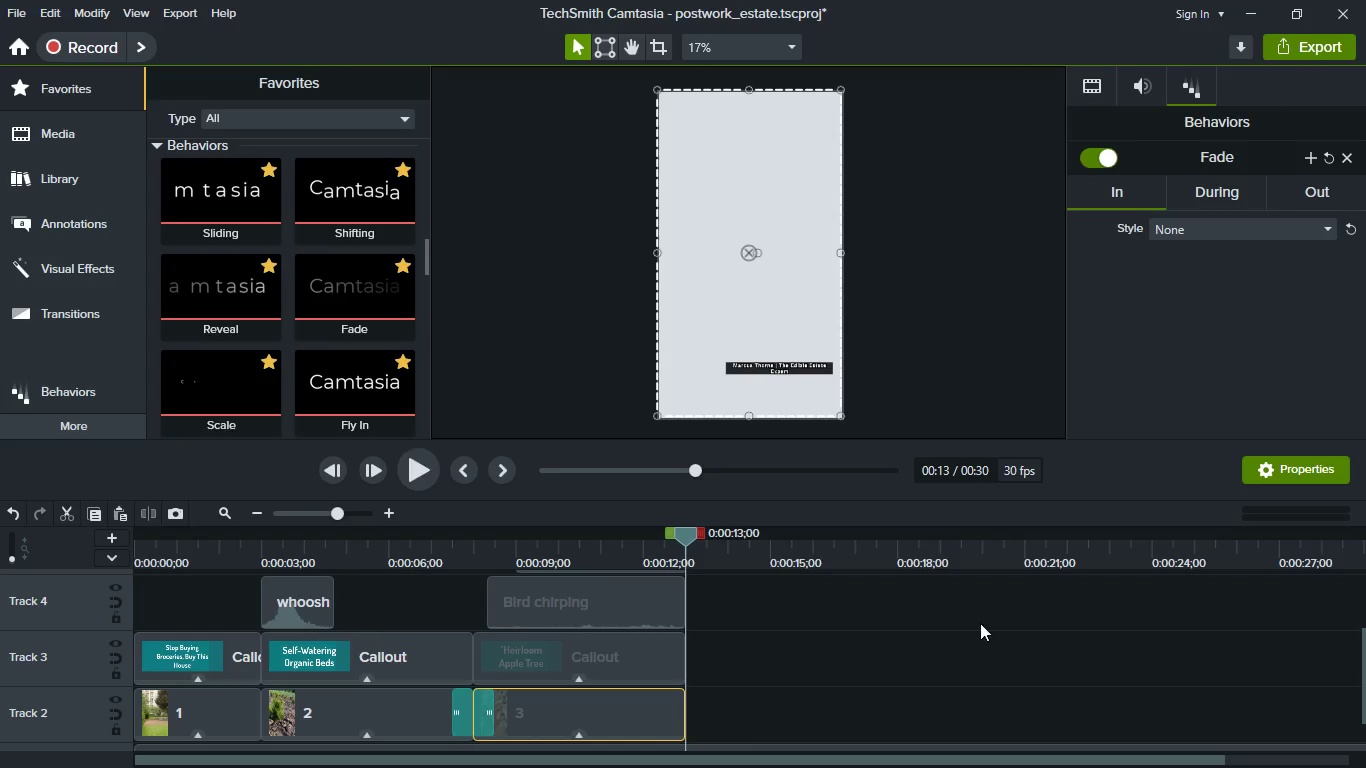 
left_click([969, 681])
 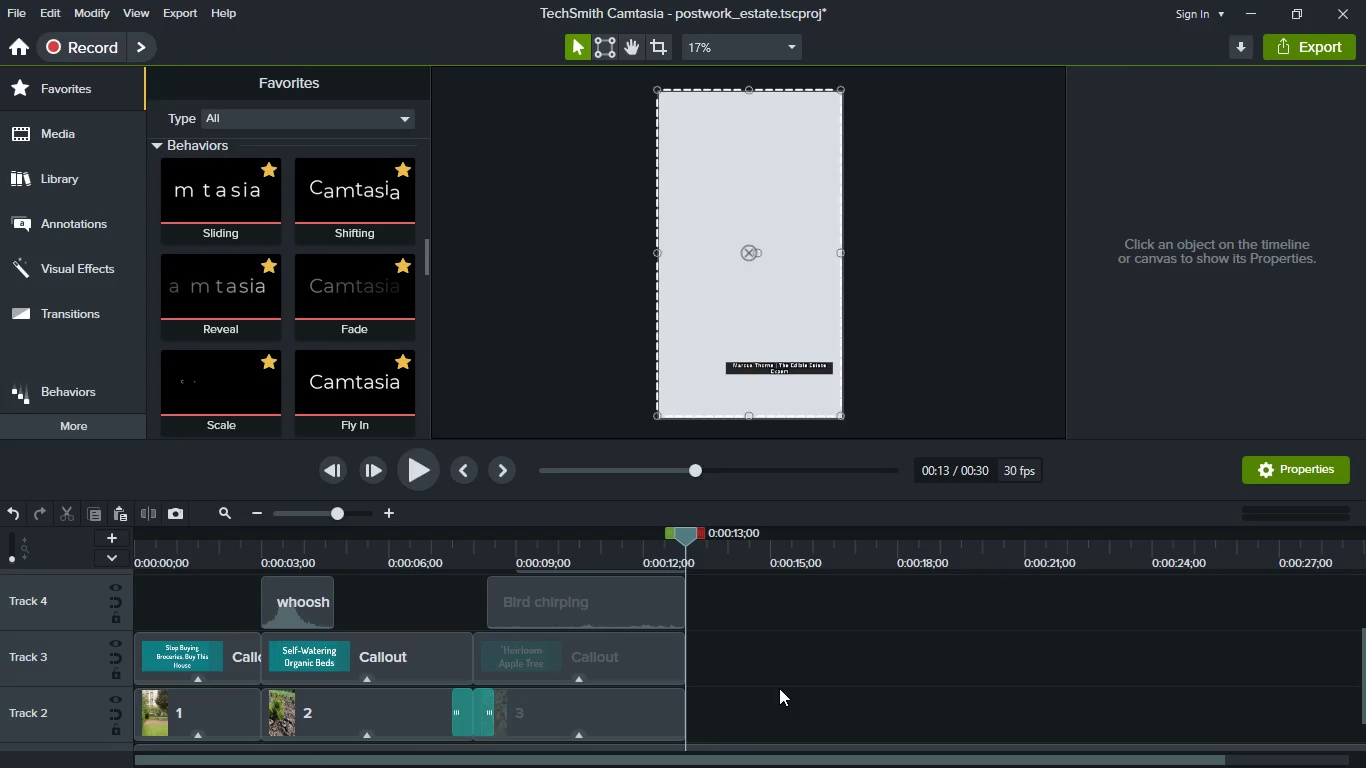 
scroll: coordinate [772, 687], scroll_direction: up, amount: 1.0
 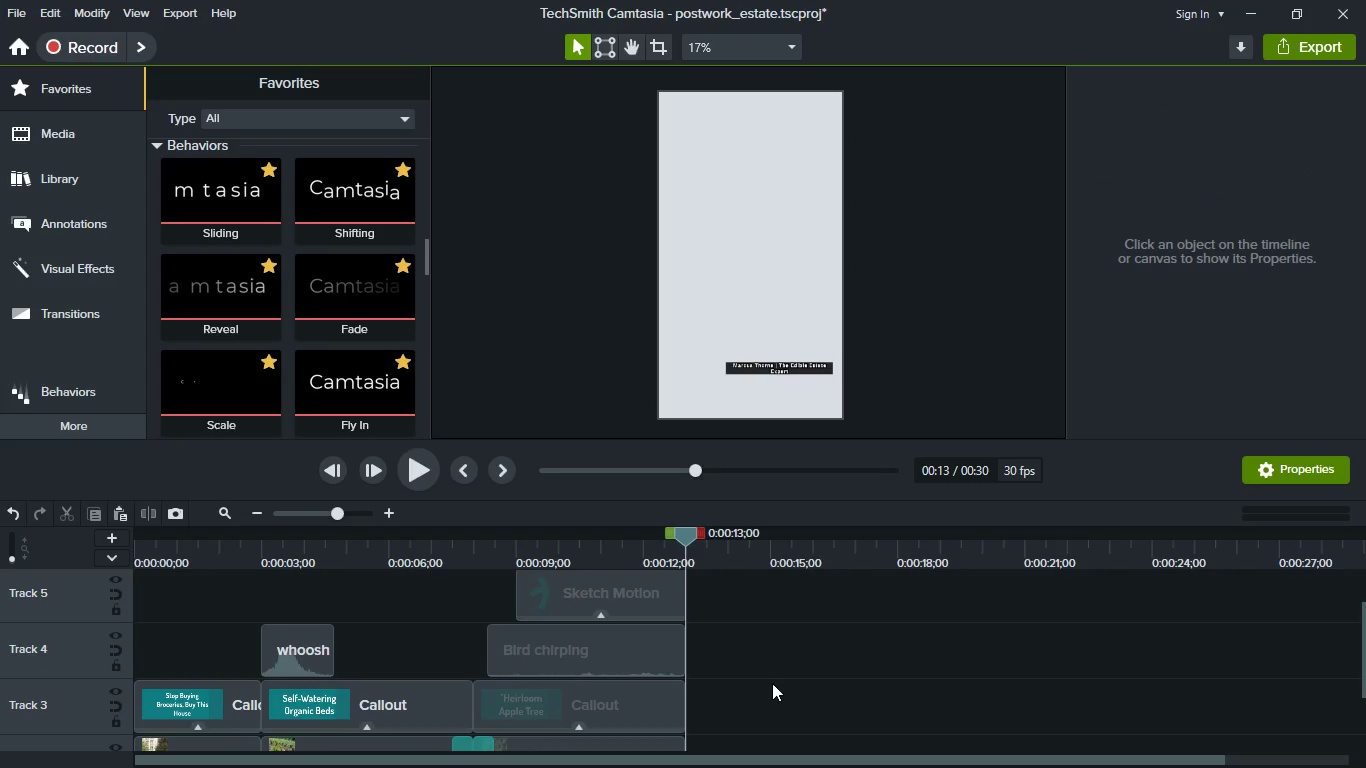 
key(Control+S)
 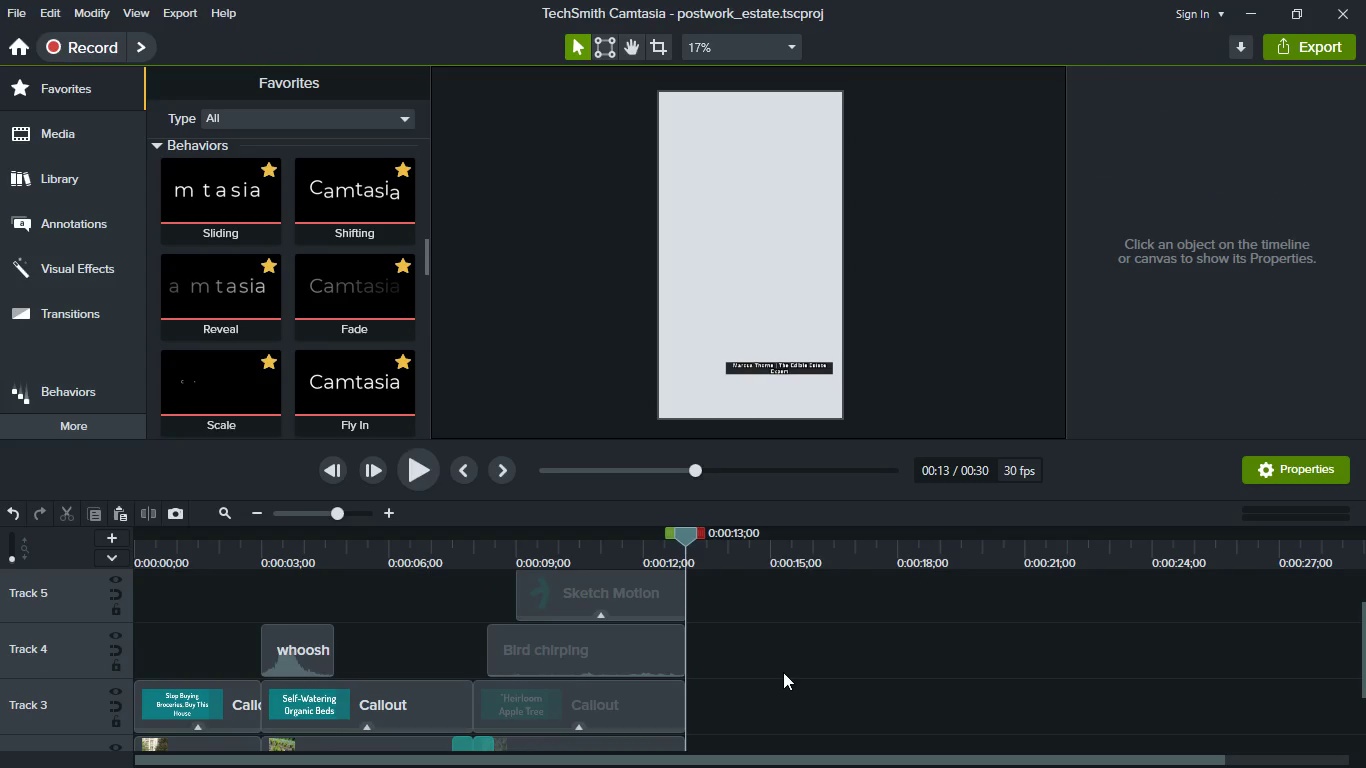 
wait(5.31)
 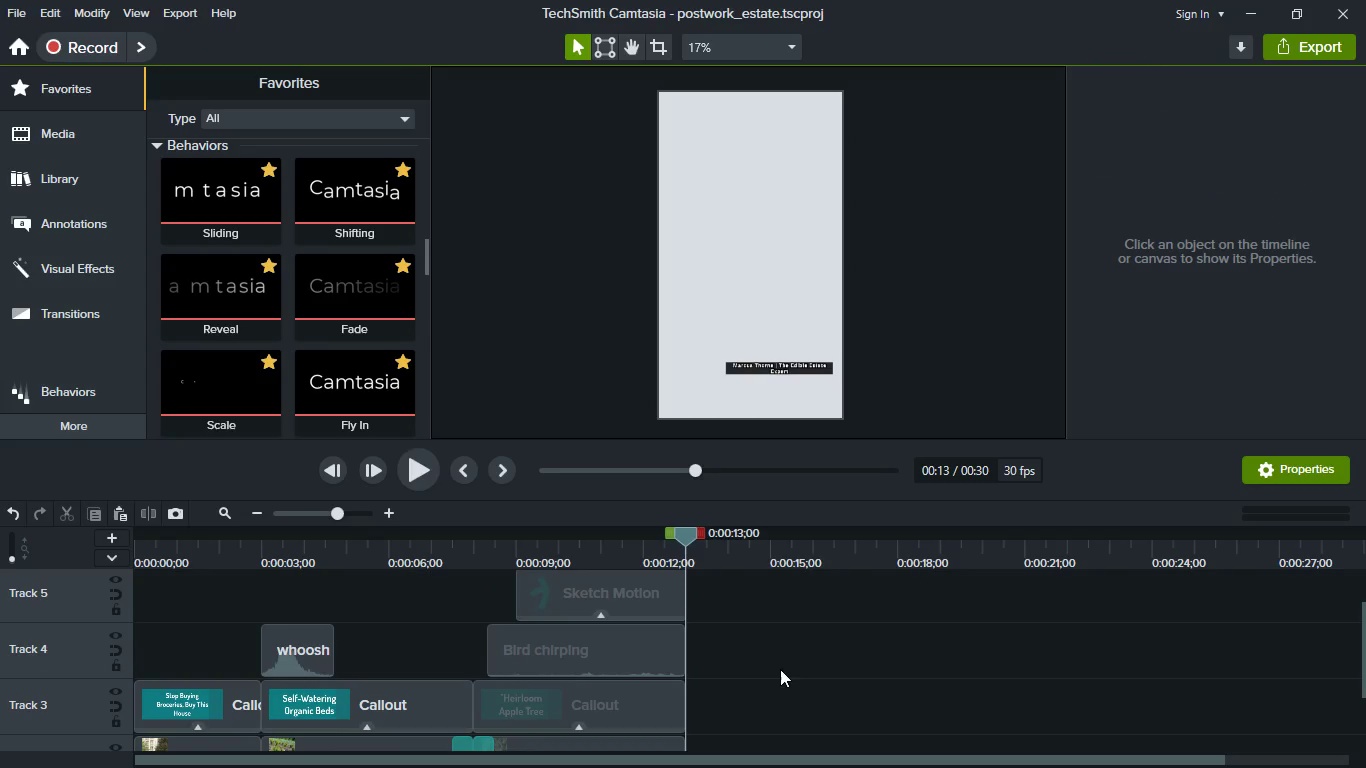 
scroll: coordinate [608, 693], scroll_direction: down, amount: 1.0
 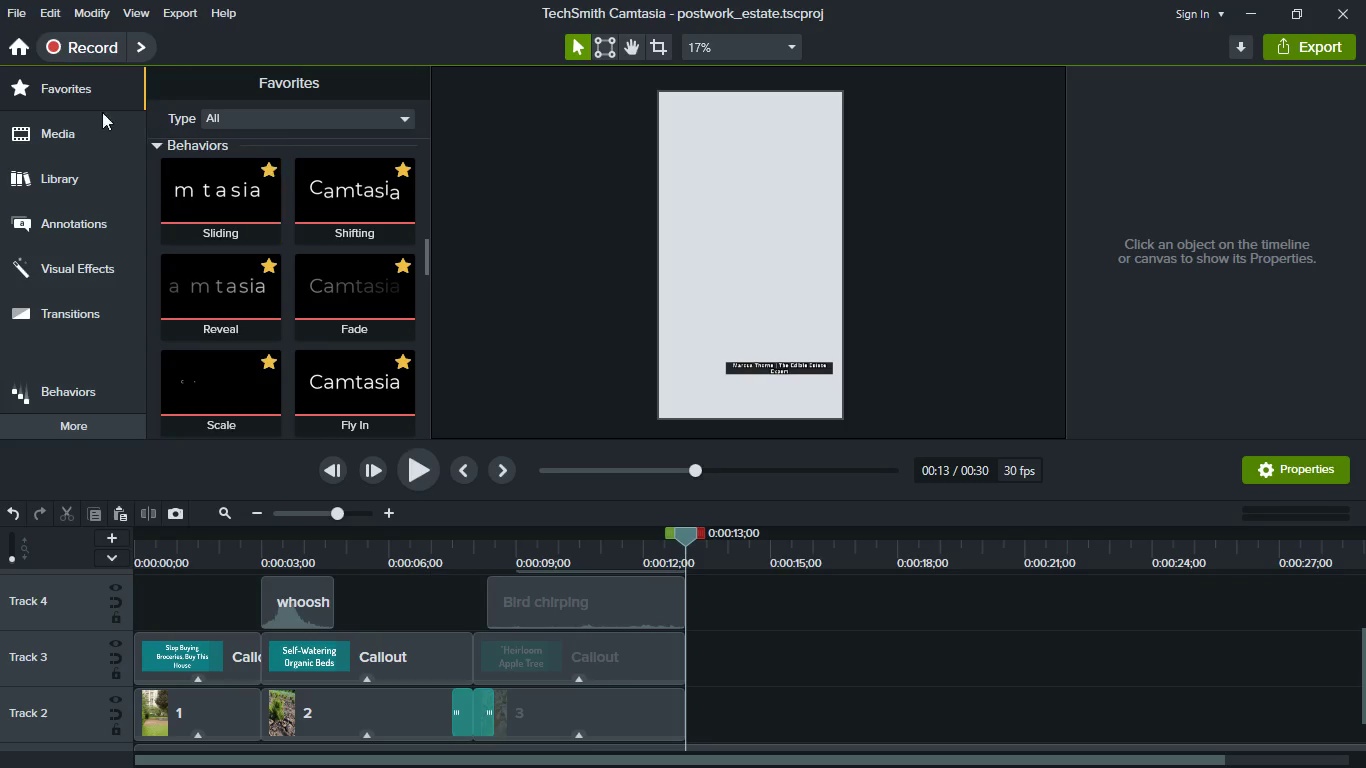 
left_click([83, 112])
 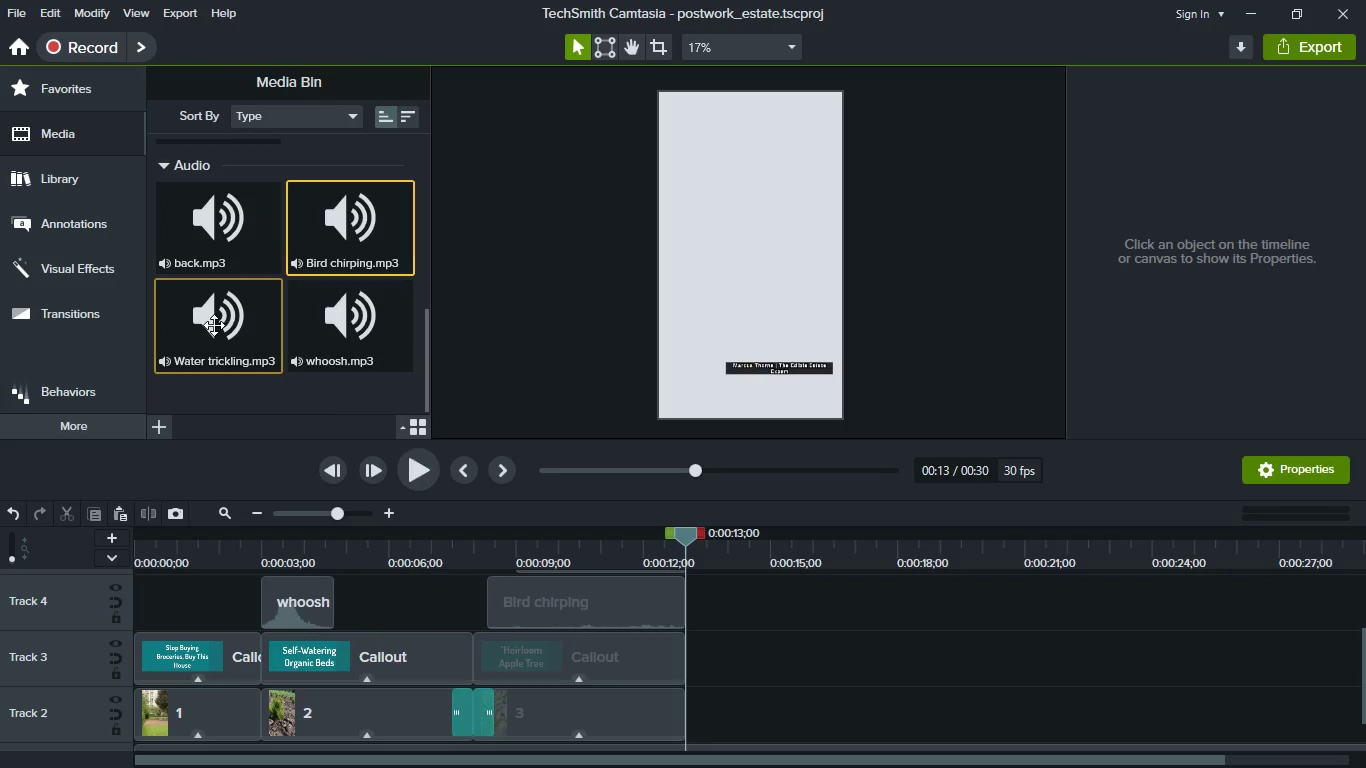 
scroll: coordinate [230, 351], scroll_direction: none, amount: 0.0
 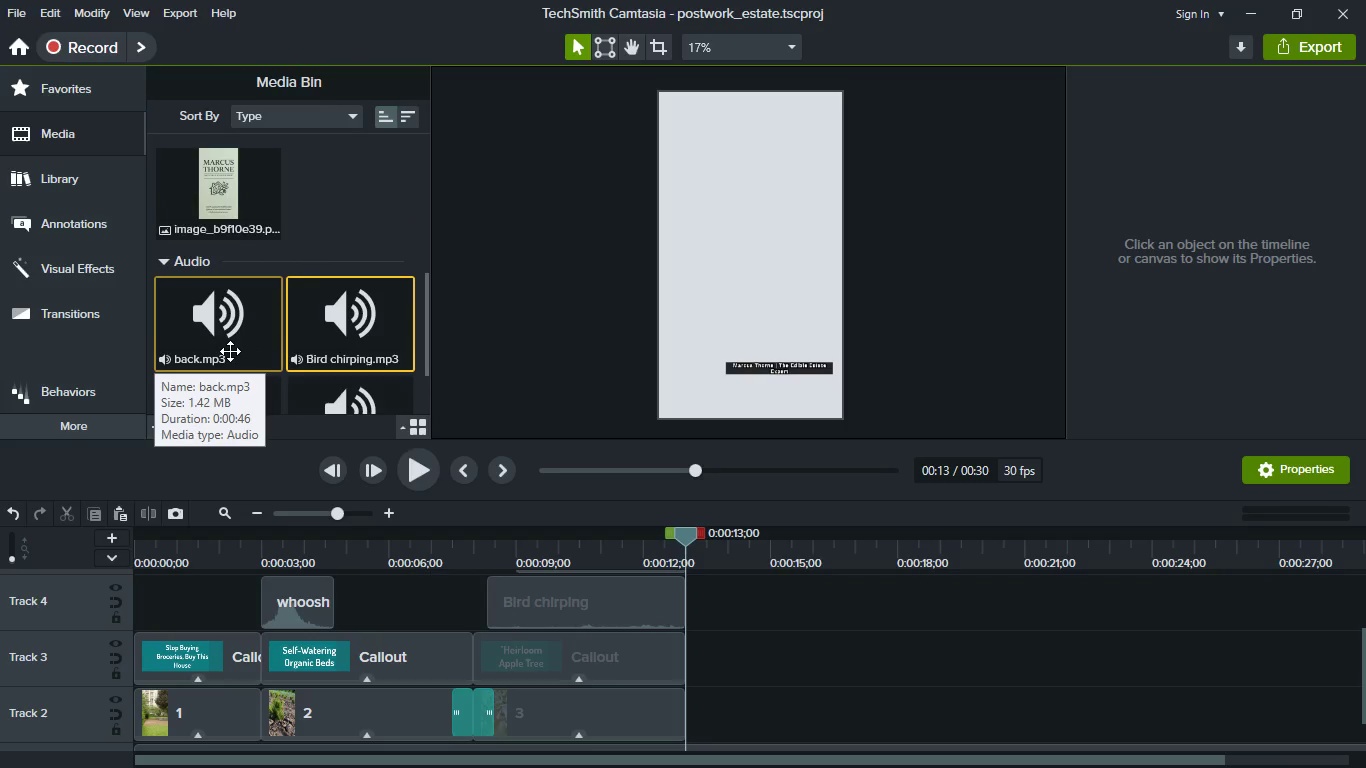 
scroll: coordinate [230, 351], scroll_direction: up, amount: 5.0
 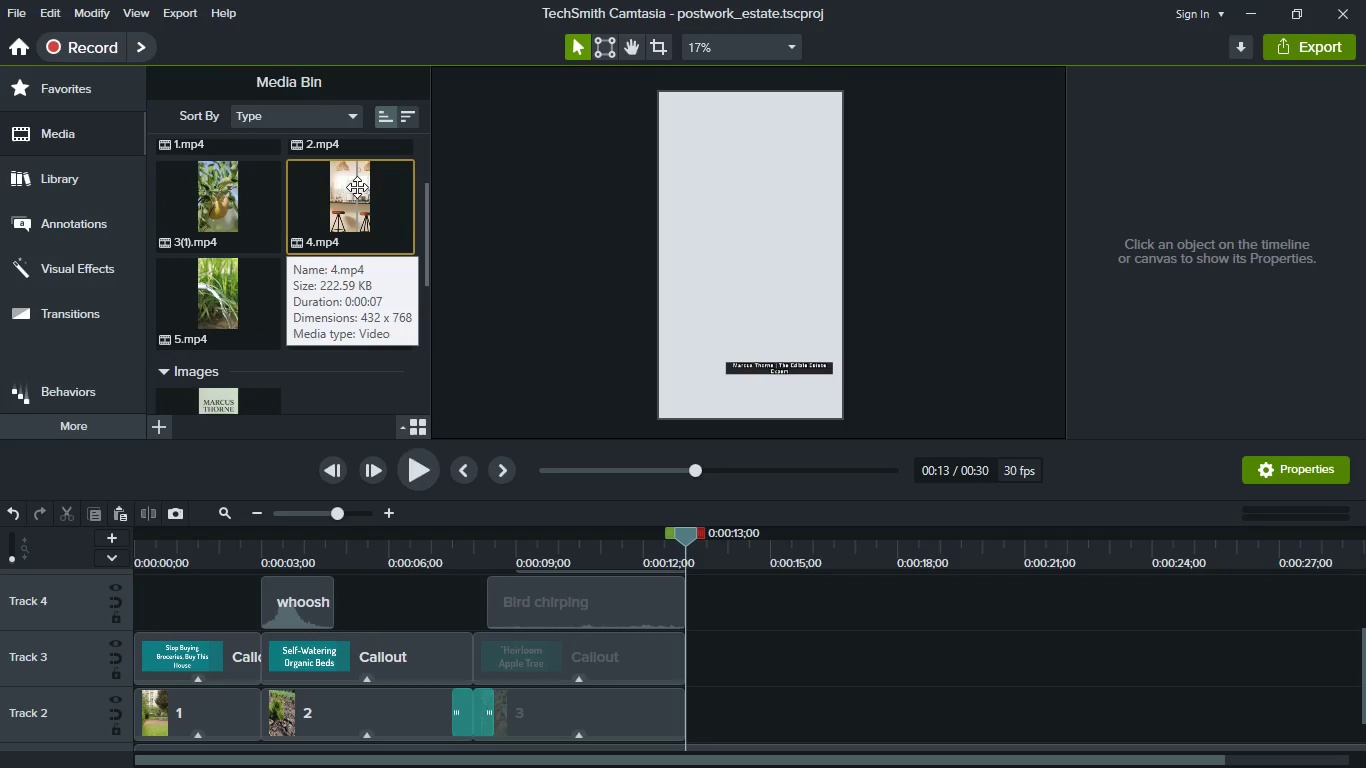 
left_click_drag(start_coordinate=[358, 189], to_coordinate=[760, 703])
 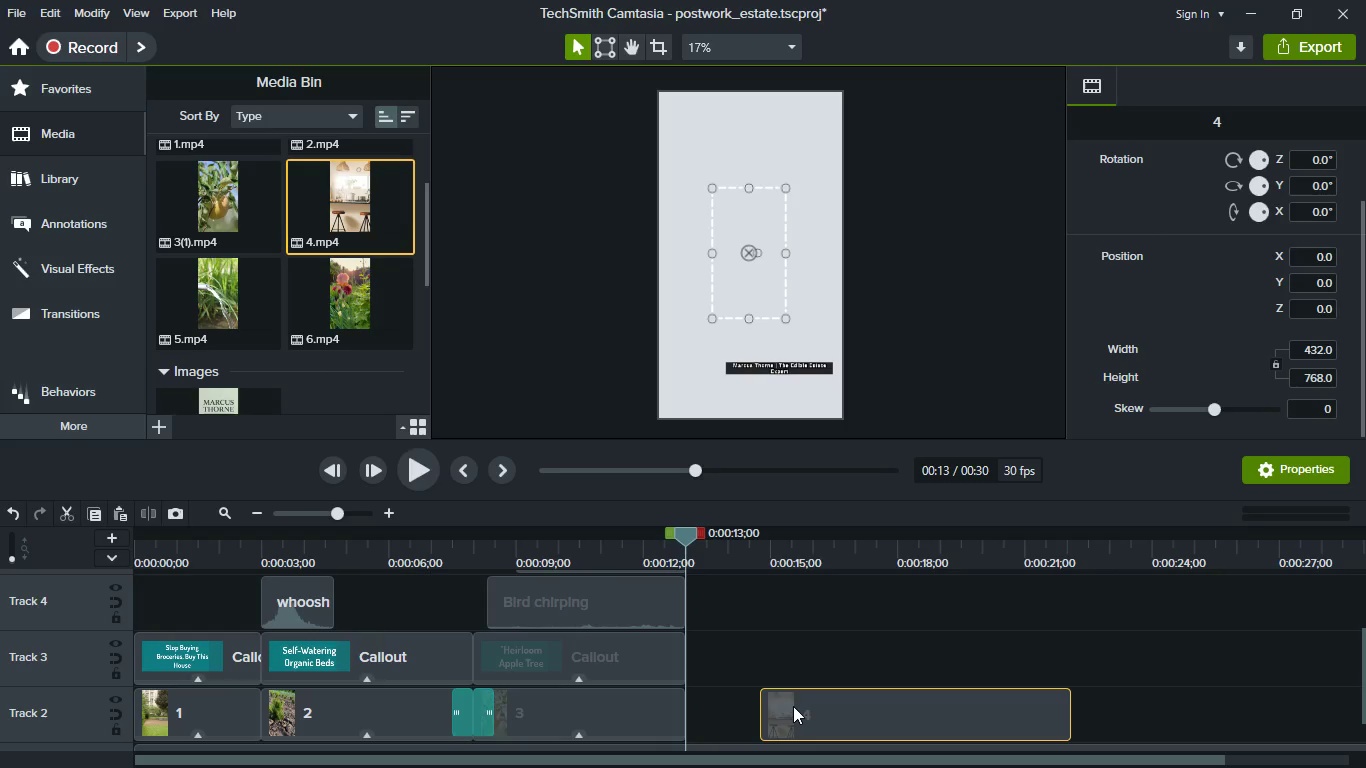 
left_click_drag(start_coordinate=[793, 706], to_coordinate=[723, 701])
 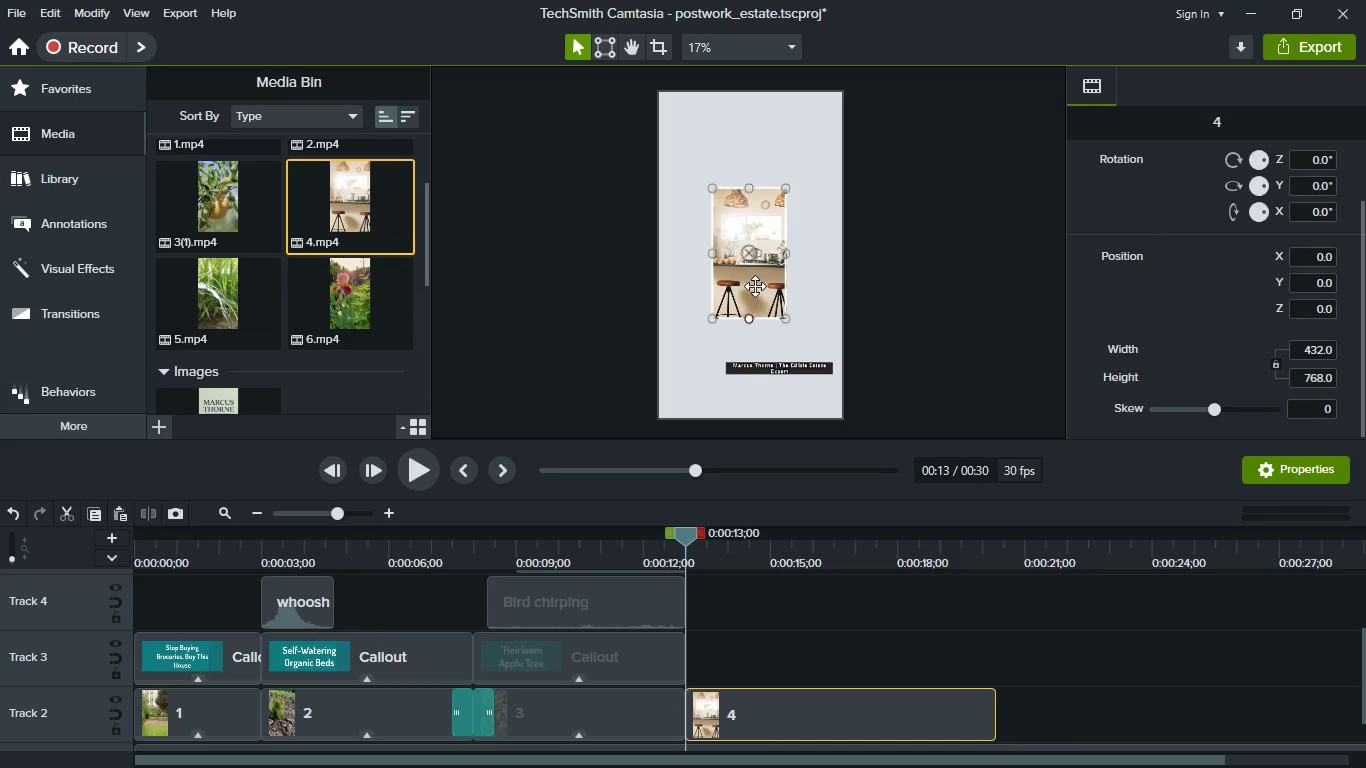 
right_click([755, 286])
 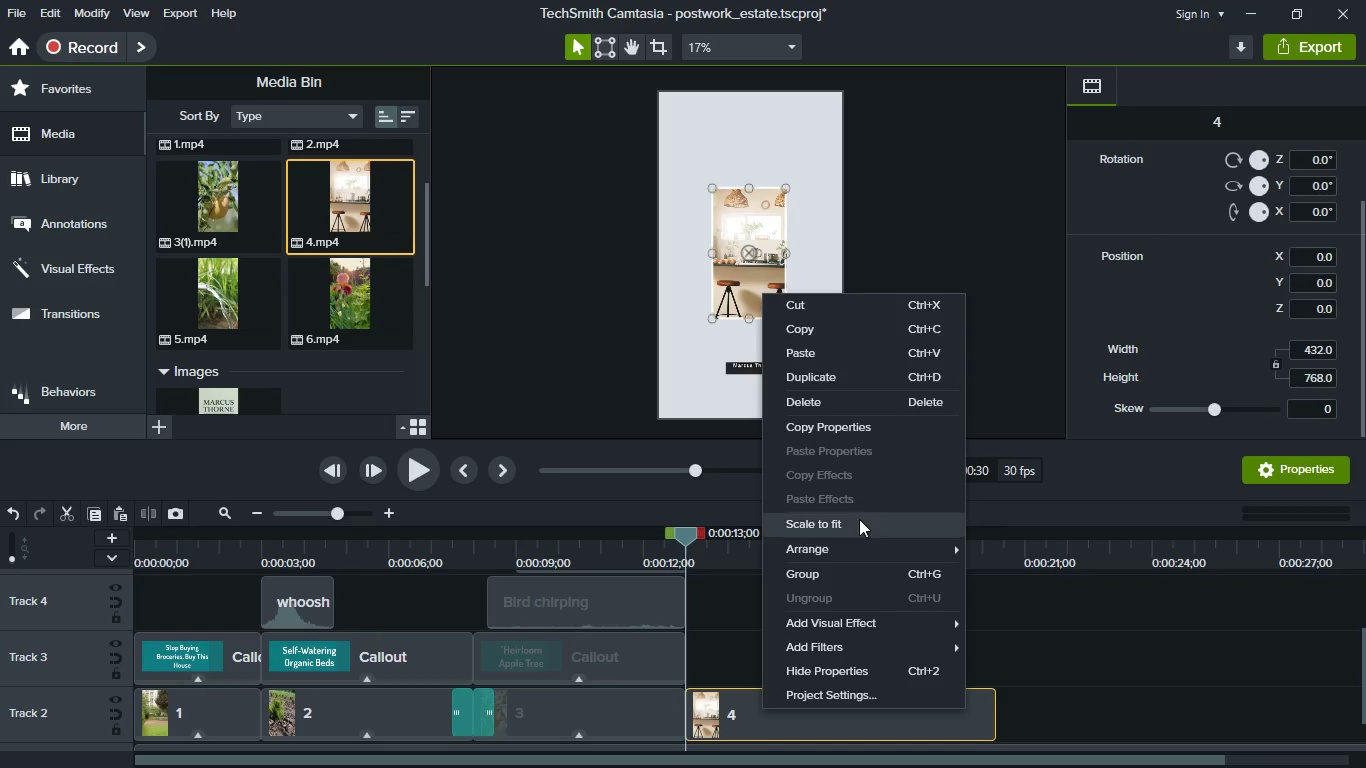 
left_click([859, 519])
 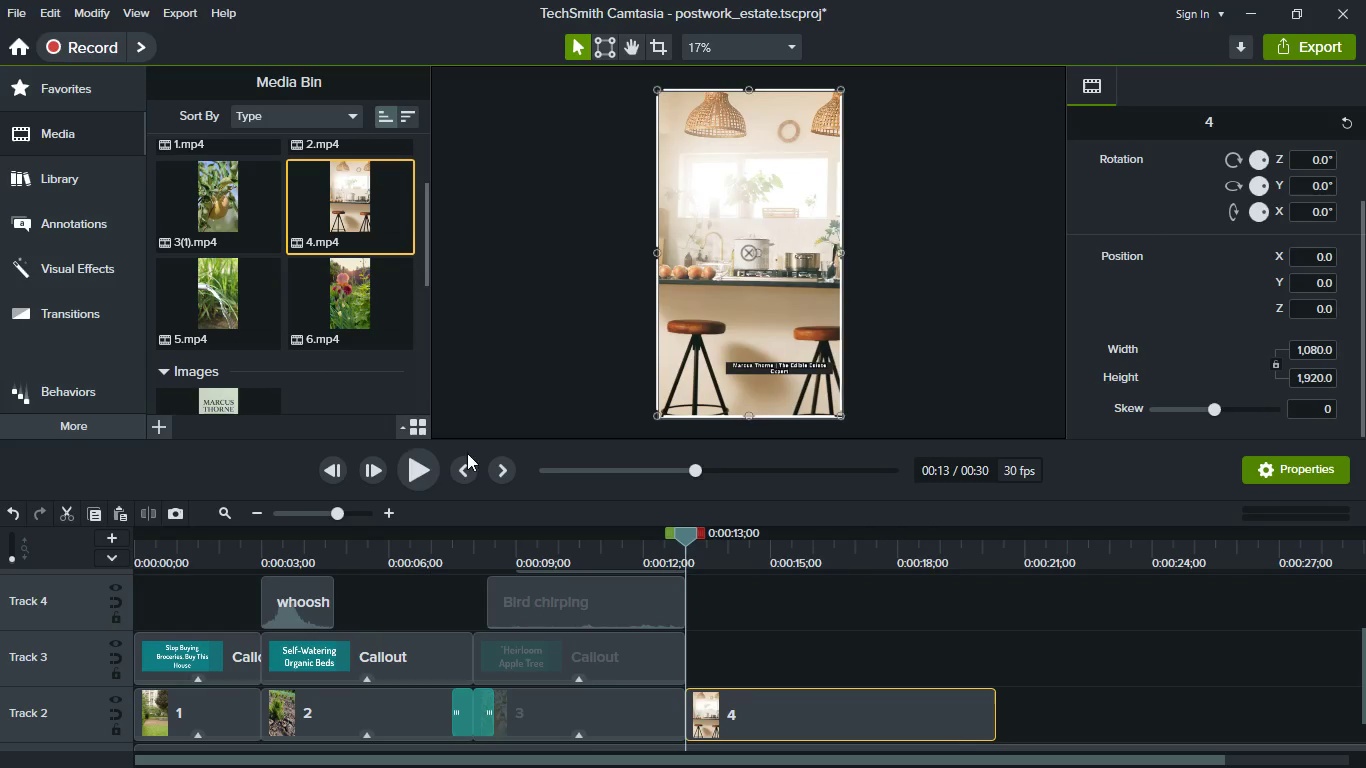 
left_click([595, 654])
 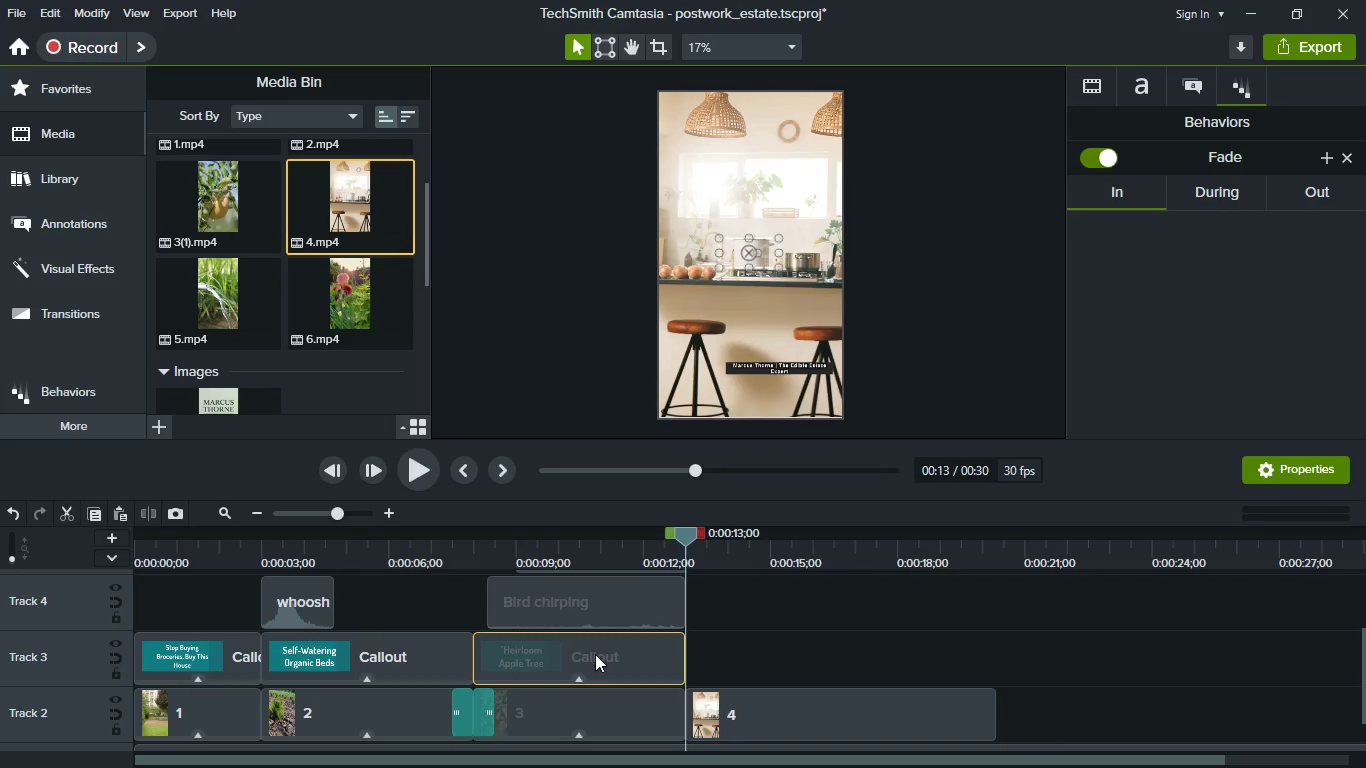 
key(Control+C)
 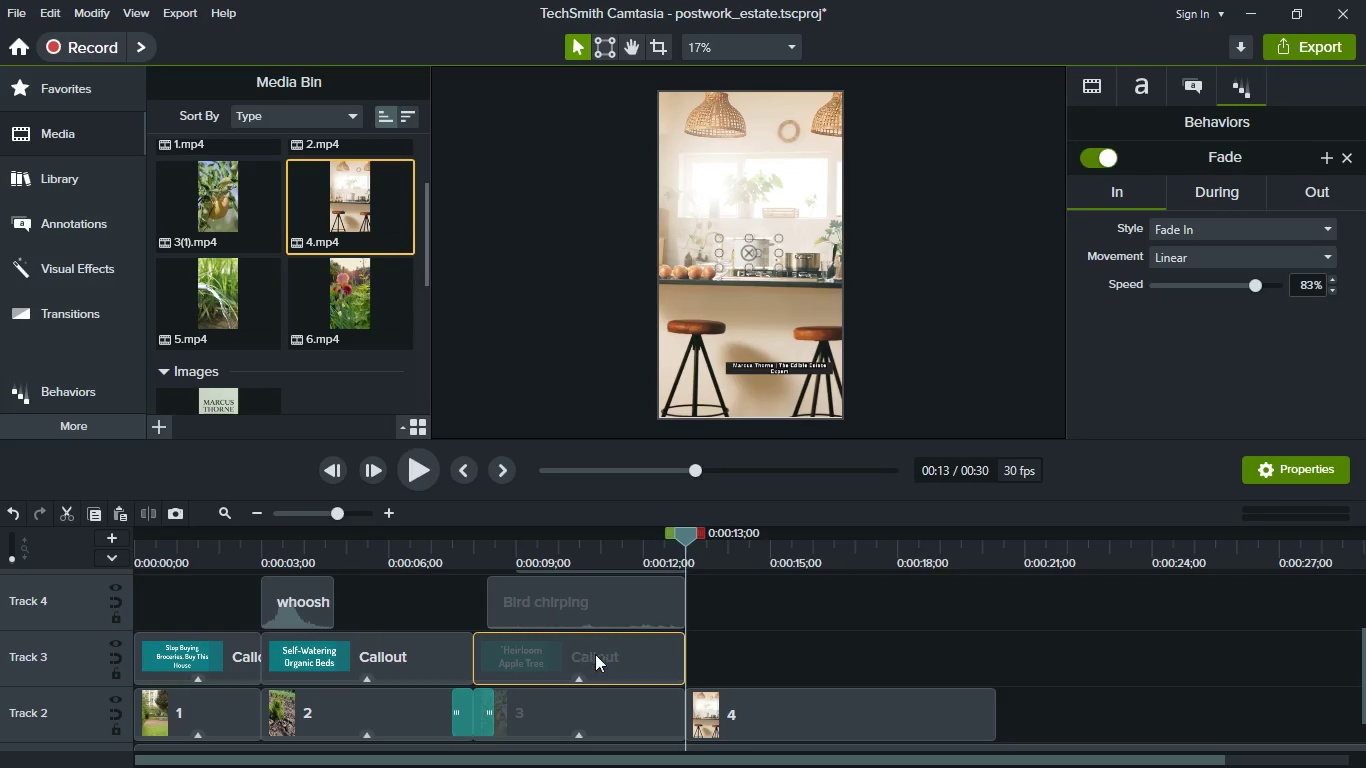 
key(Control+V)
 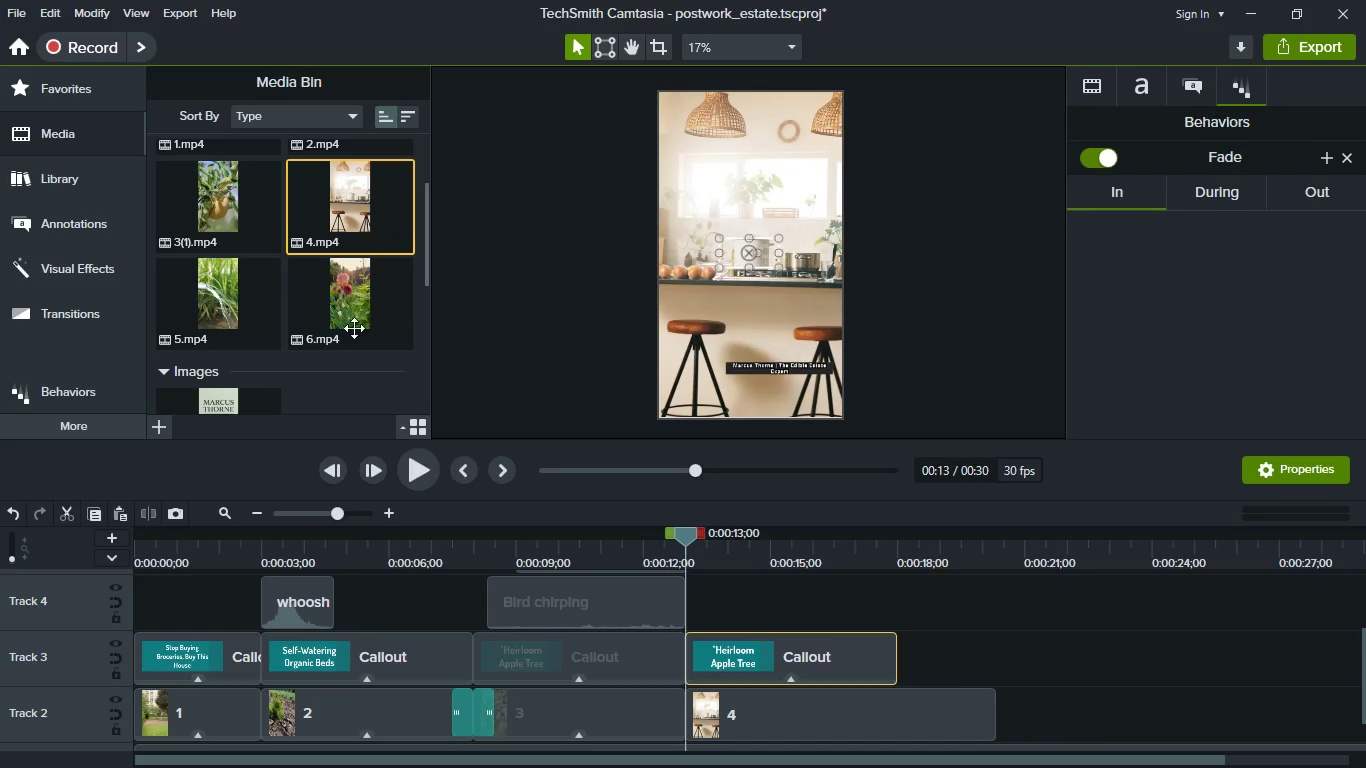 
scroll: coordinate [212, 316], scroll_direction: down, amount: 1.0
 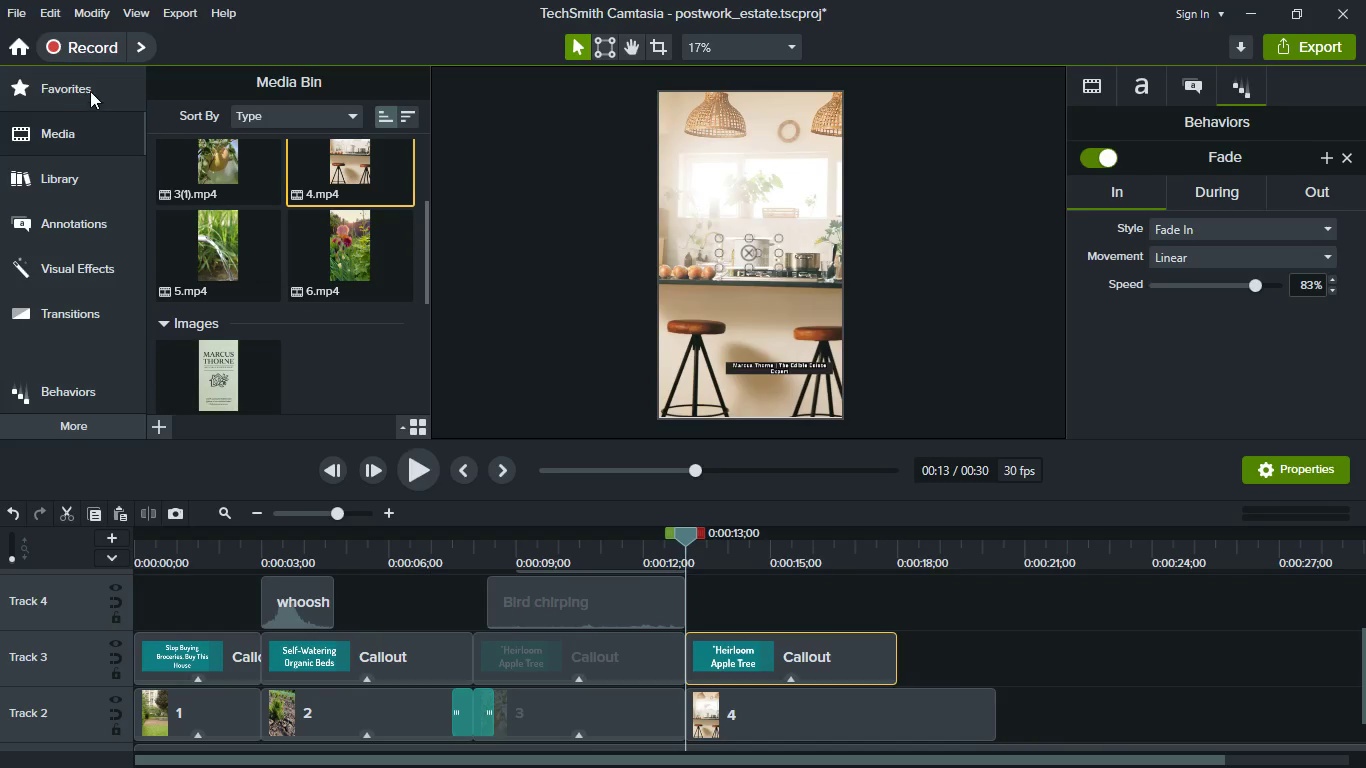 
left_click([90, 89])
 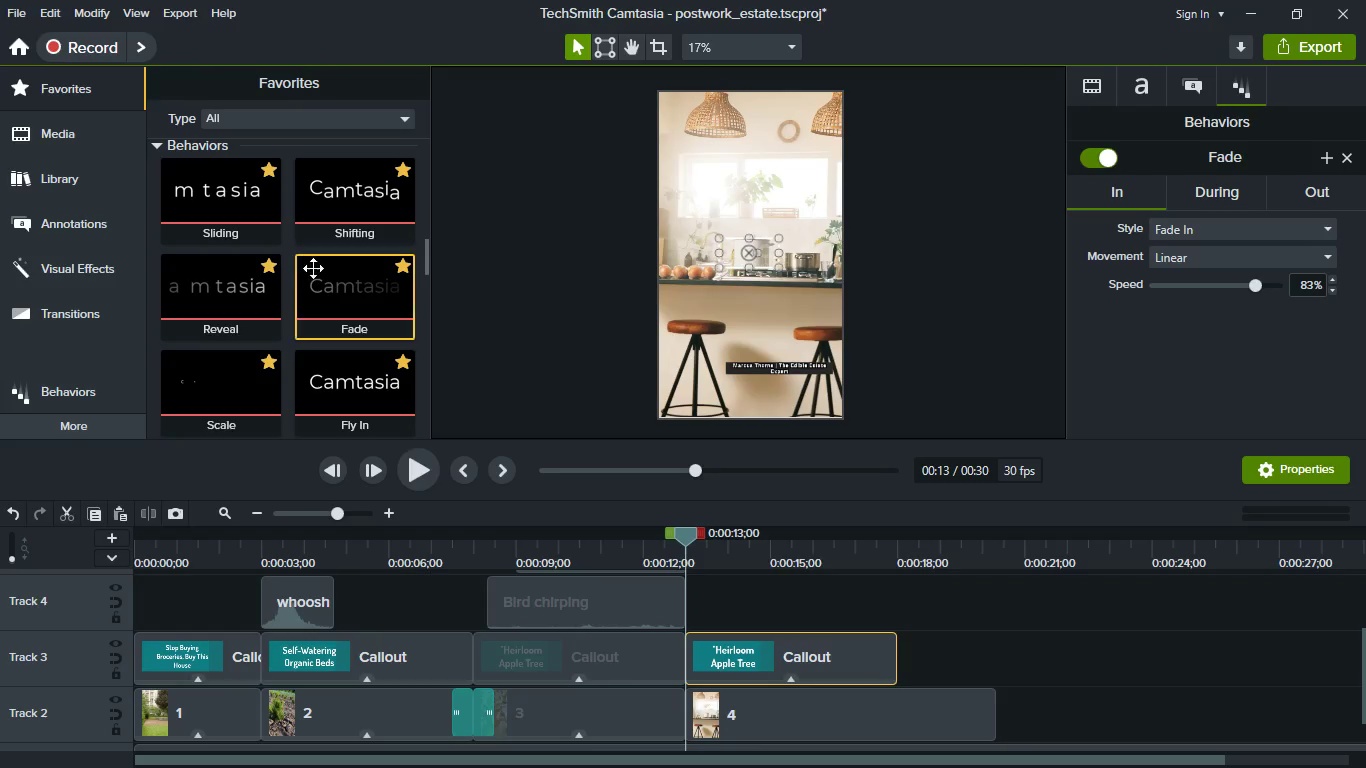 
left_click_drag(start_coordinate=[340, 305], to_coordinate=[759, 731])
 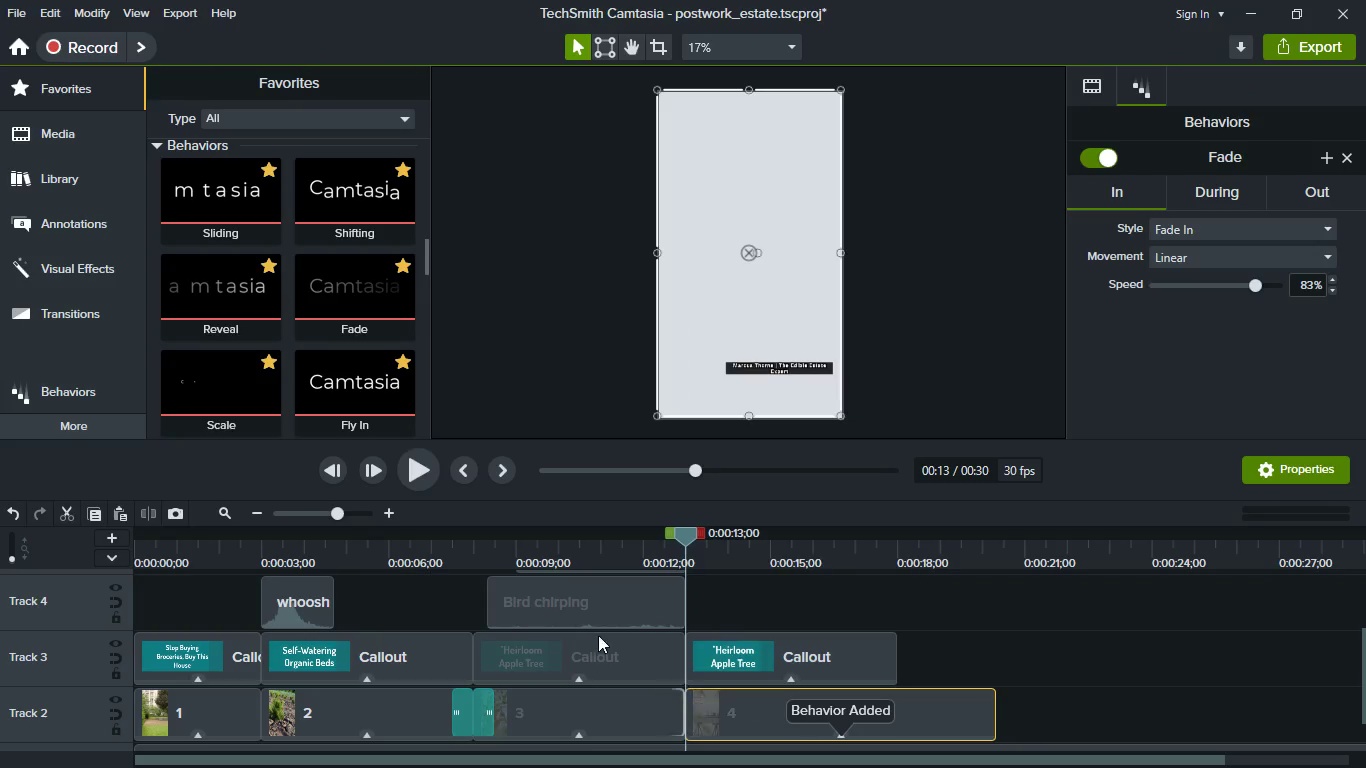 
key(Meta+MetaLeft)
 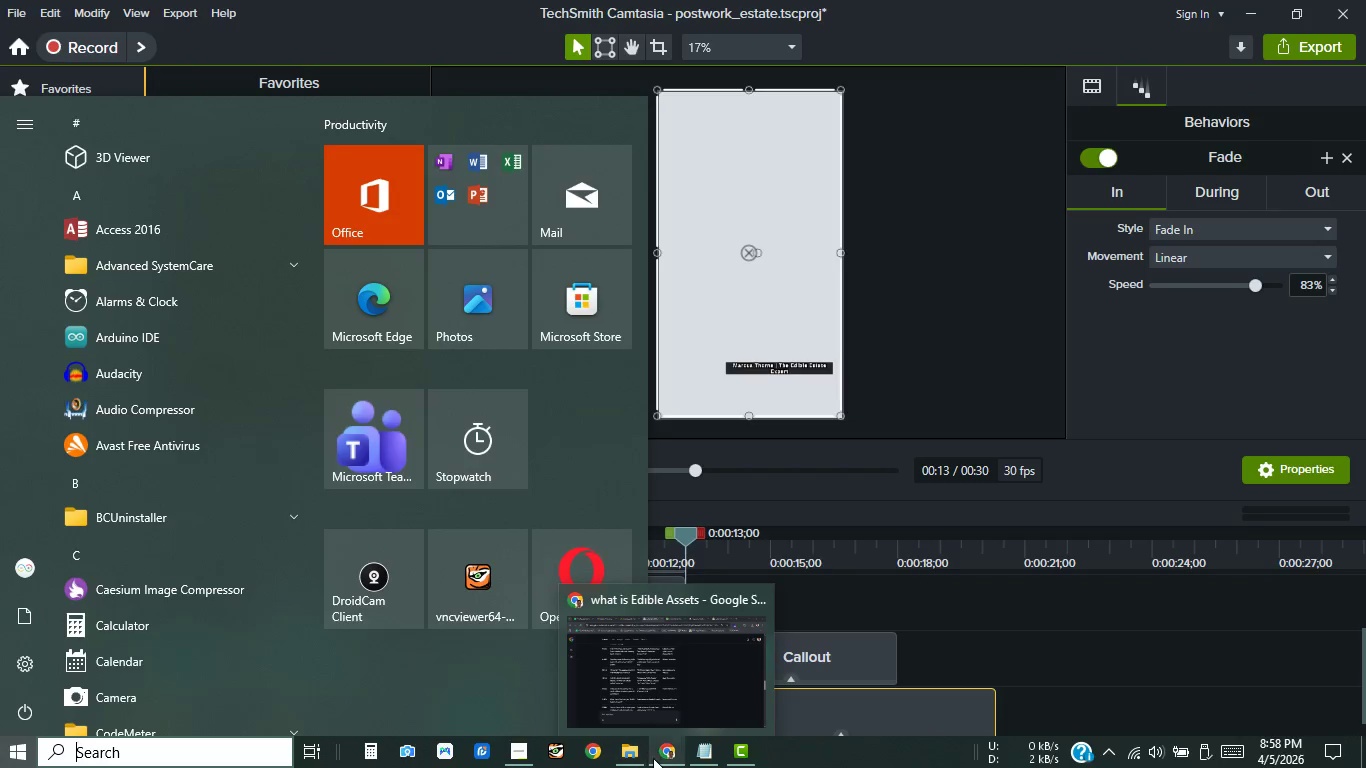 
left_click([653, 758])
 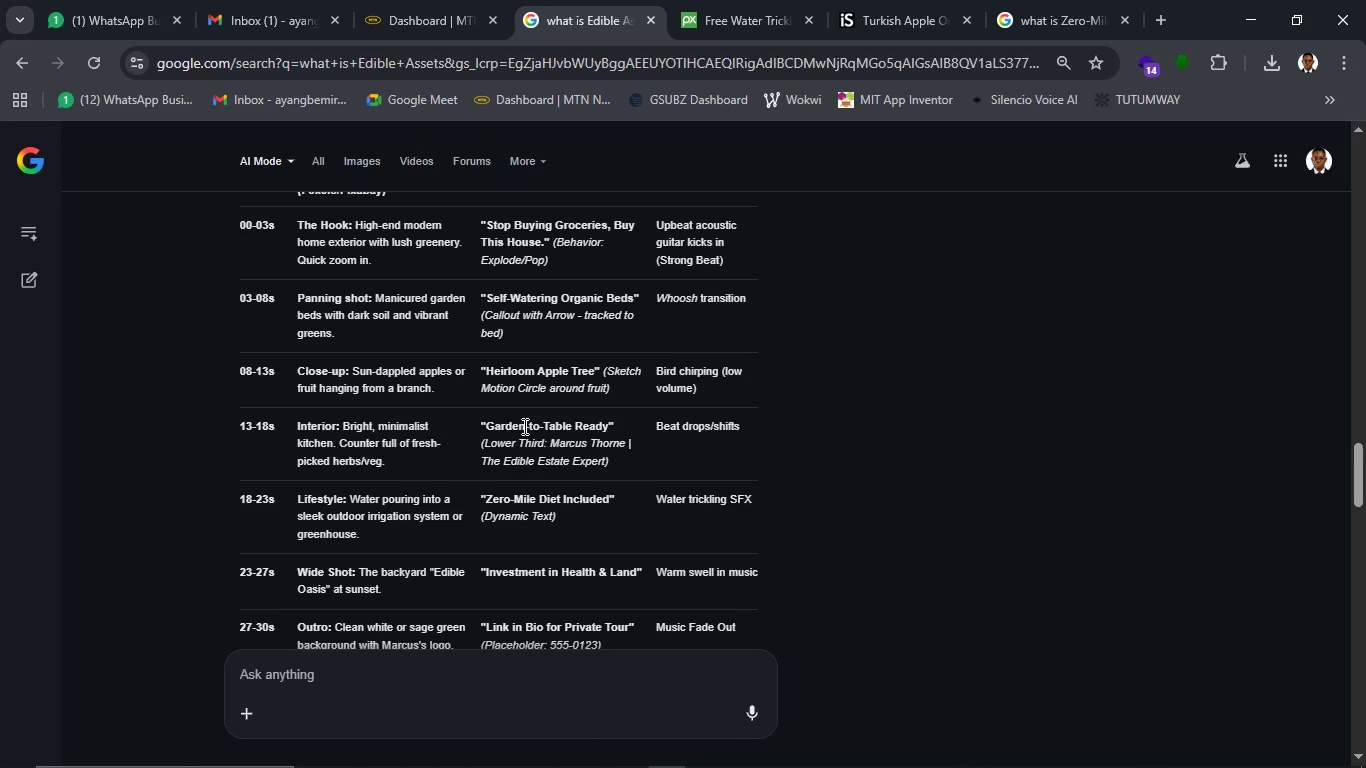 
wait(10.28)
 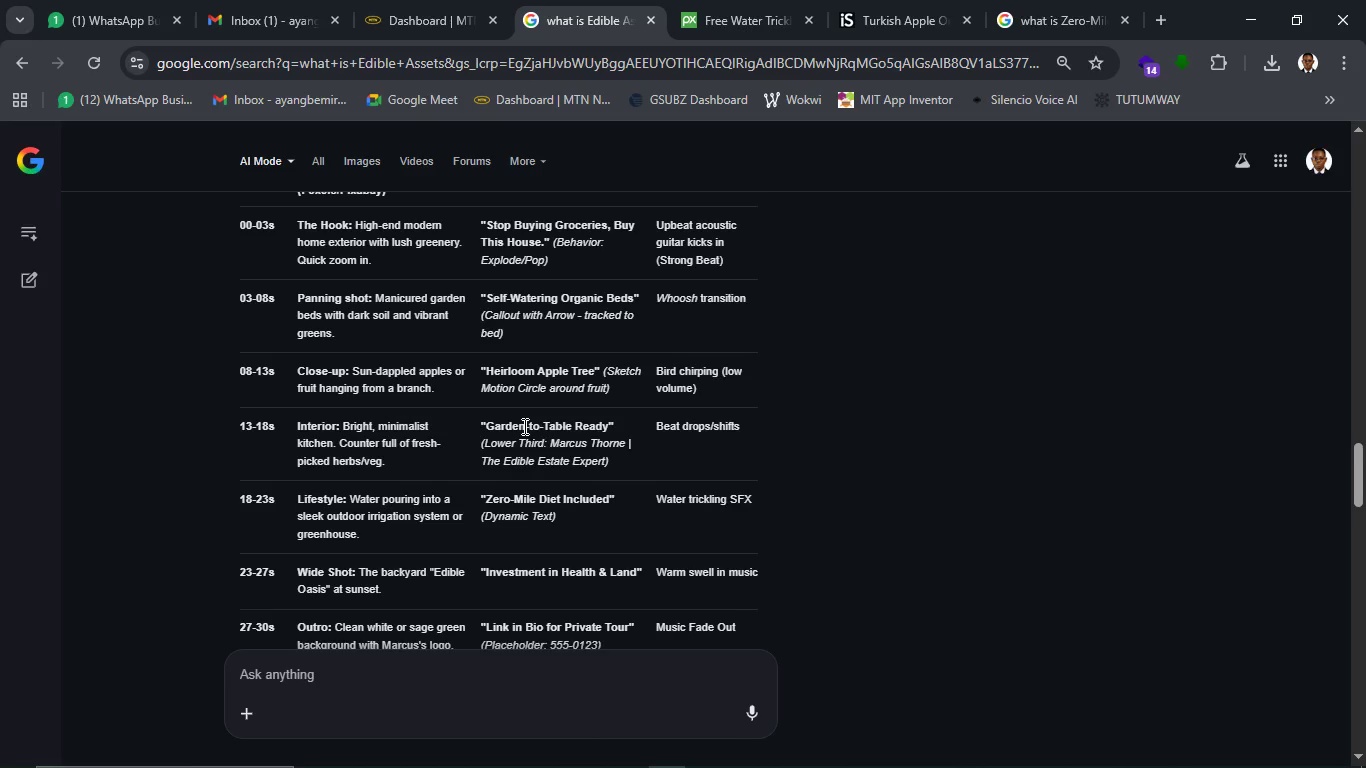 
left_click_drag(start_coordinate=[489, 426], to_coordinate=[611, 427])
 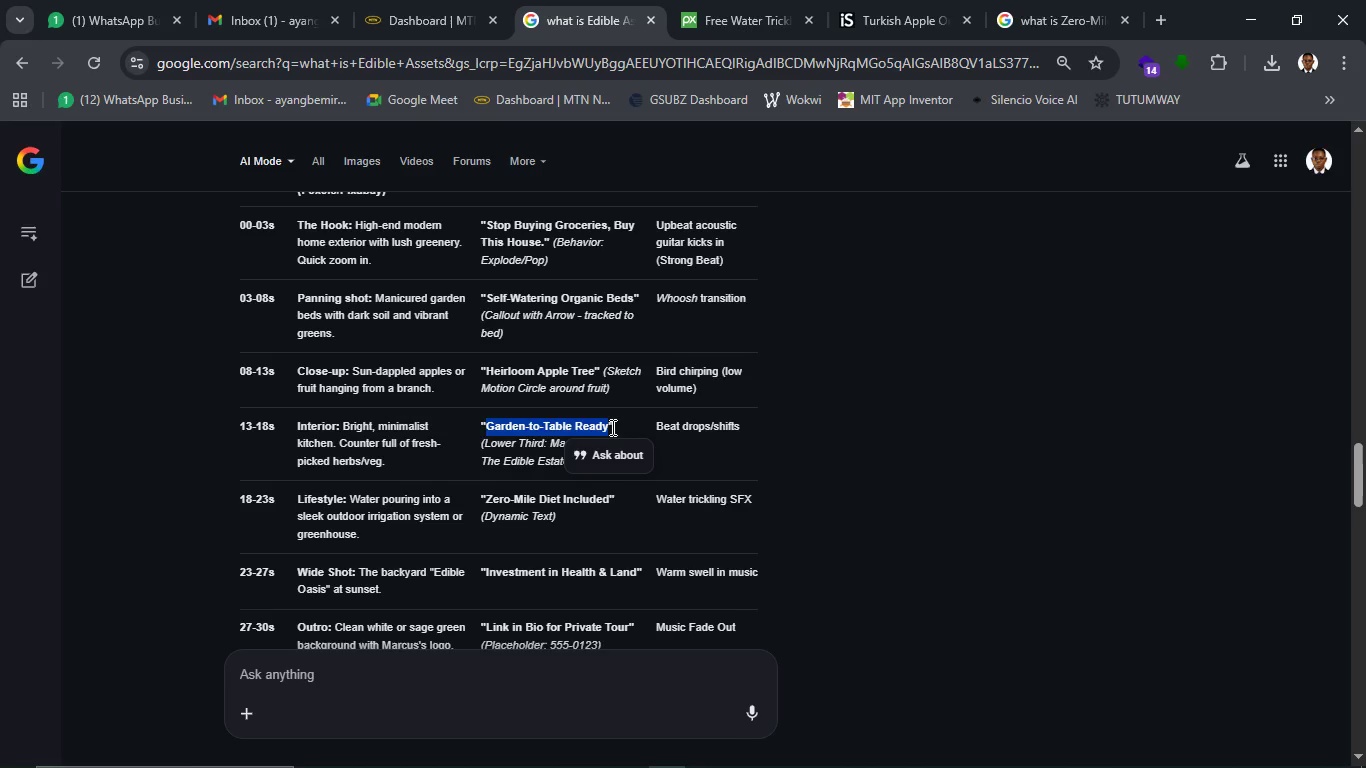 
key(Control+C)
 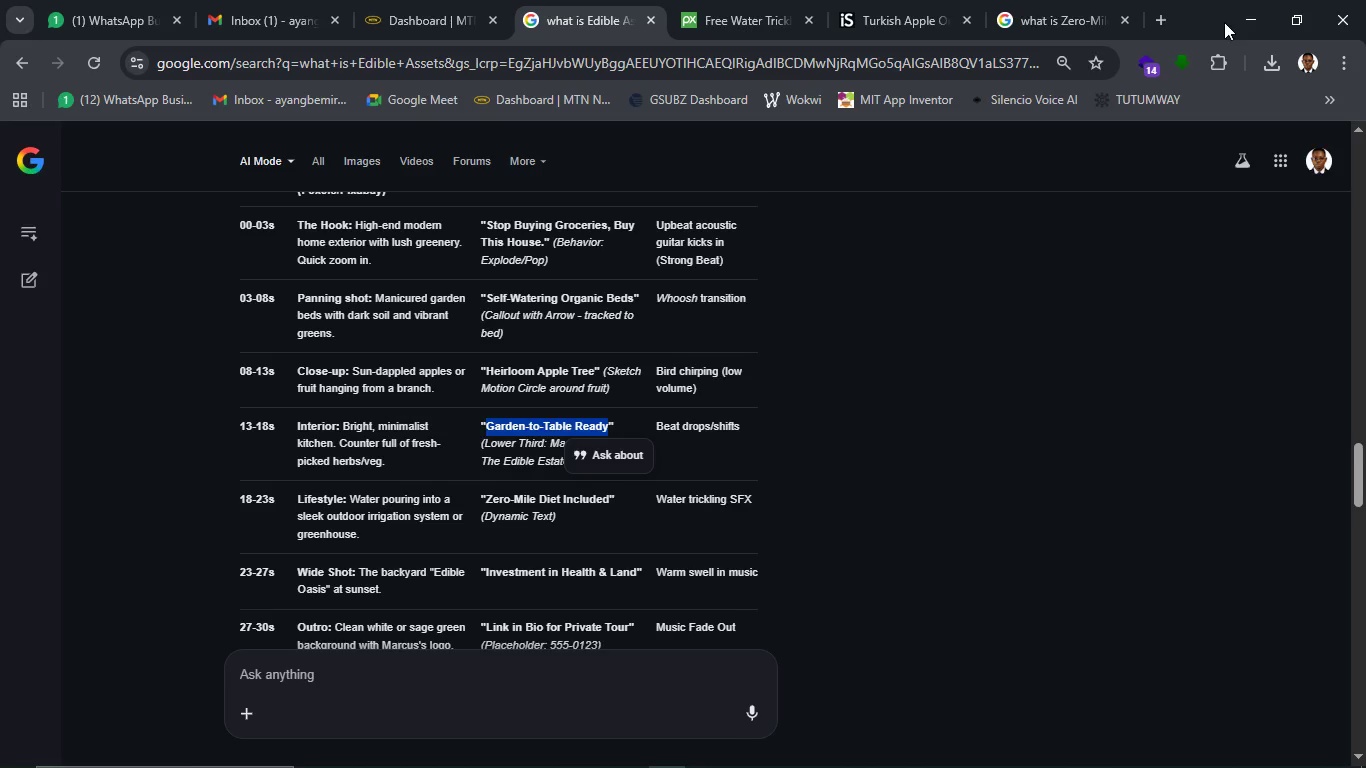 
left_click([1253, 20])
 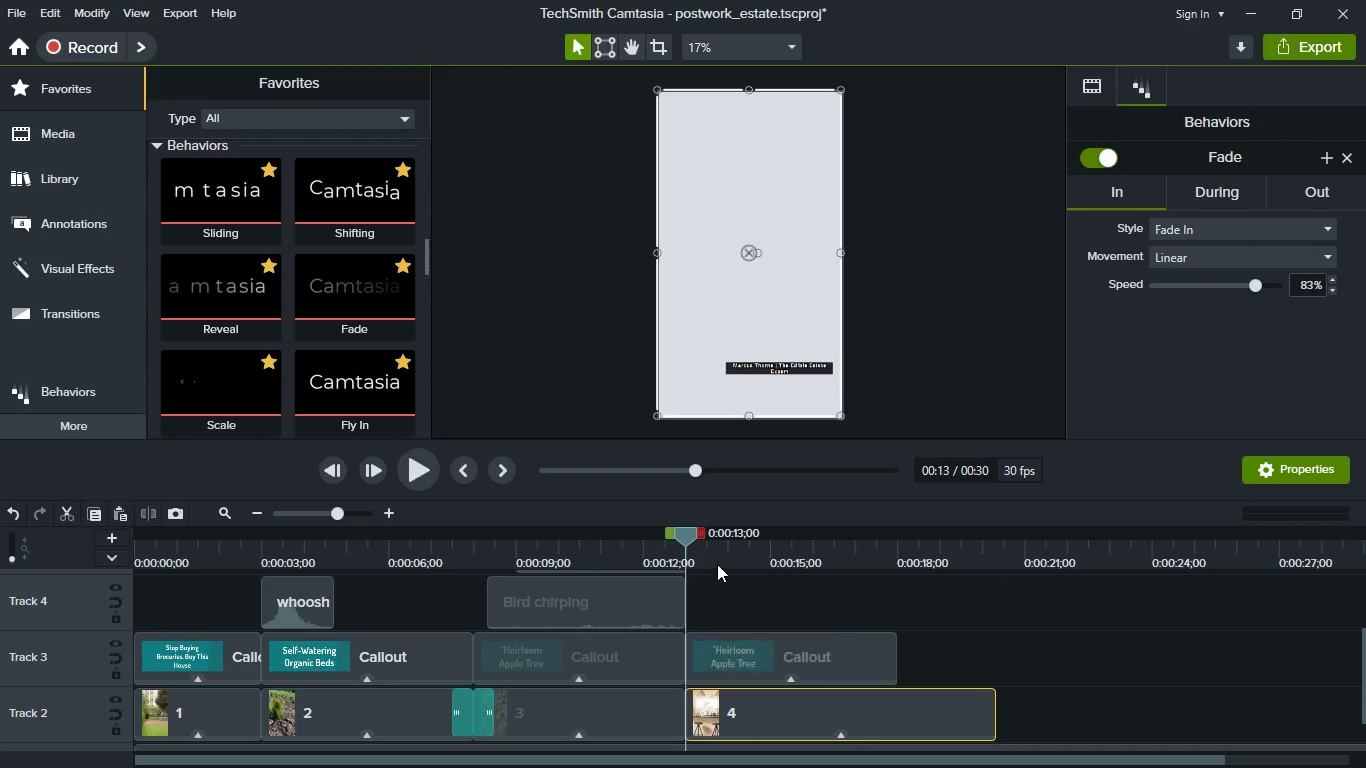 
left_click([723, 562])
 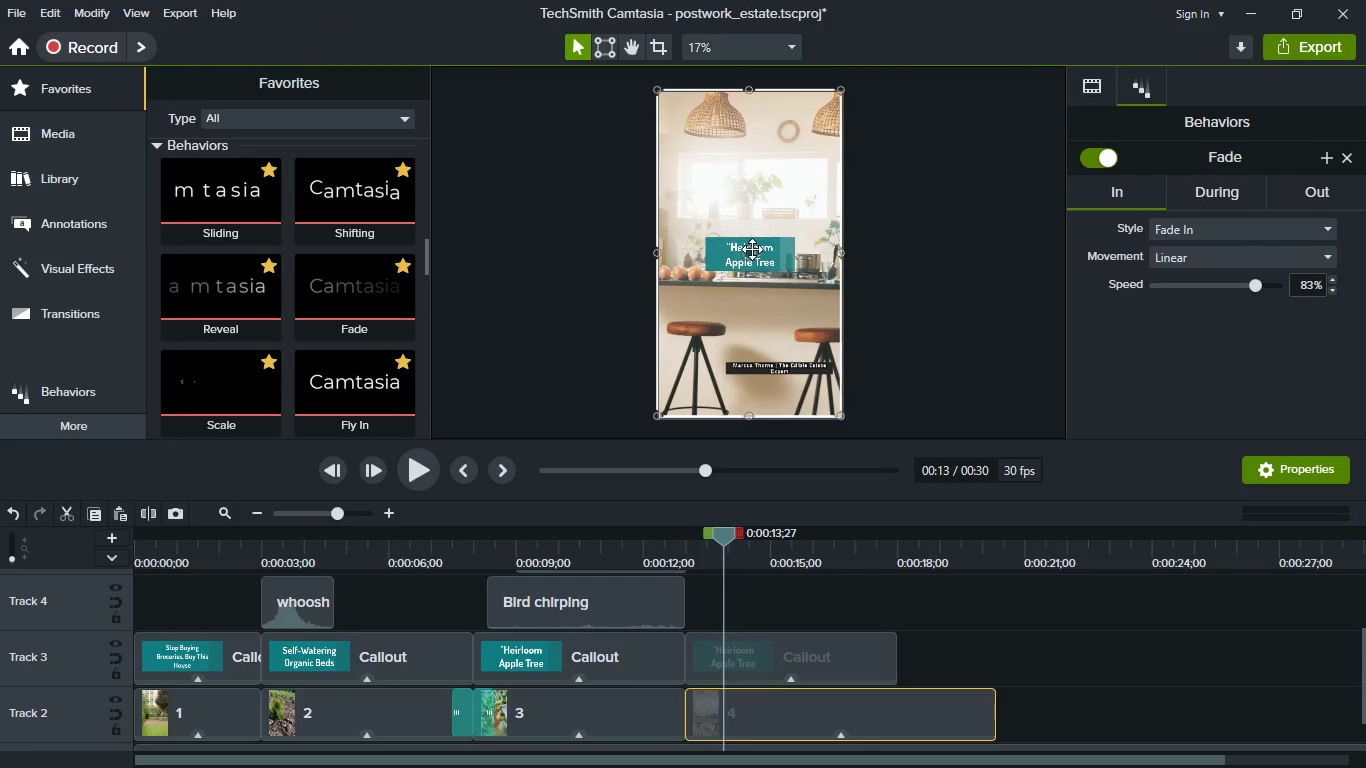 
double_click([762, 255])
 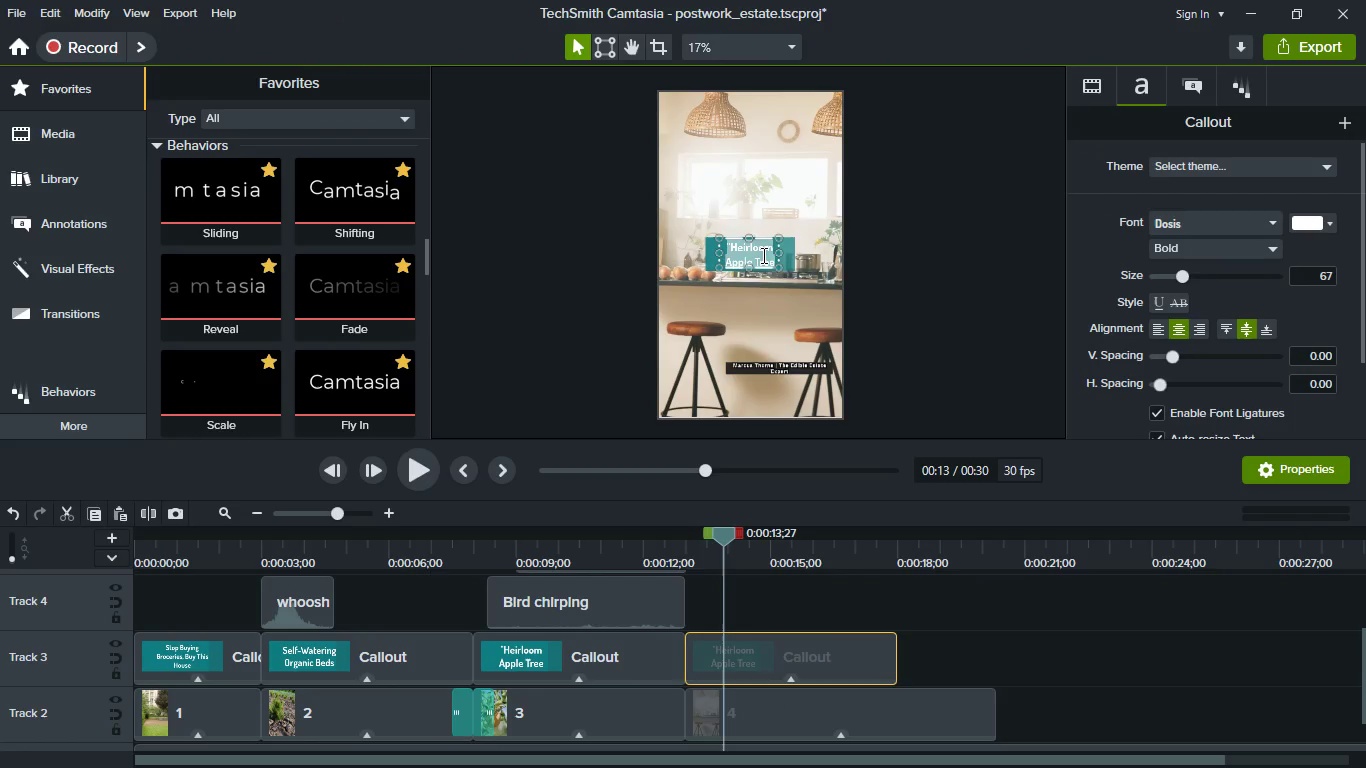 
key(Control+V)
 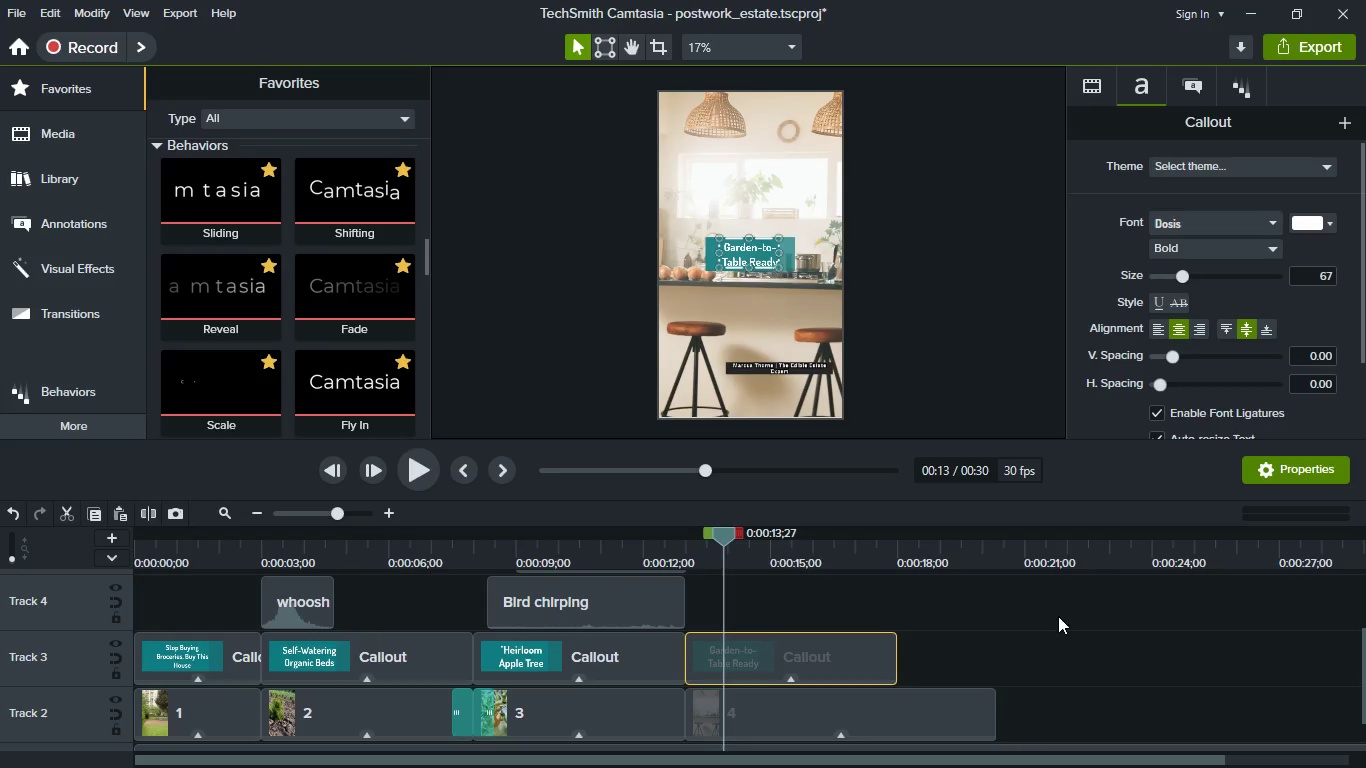 
left_click([1084, 660])
 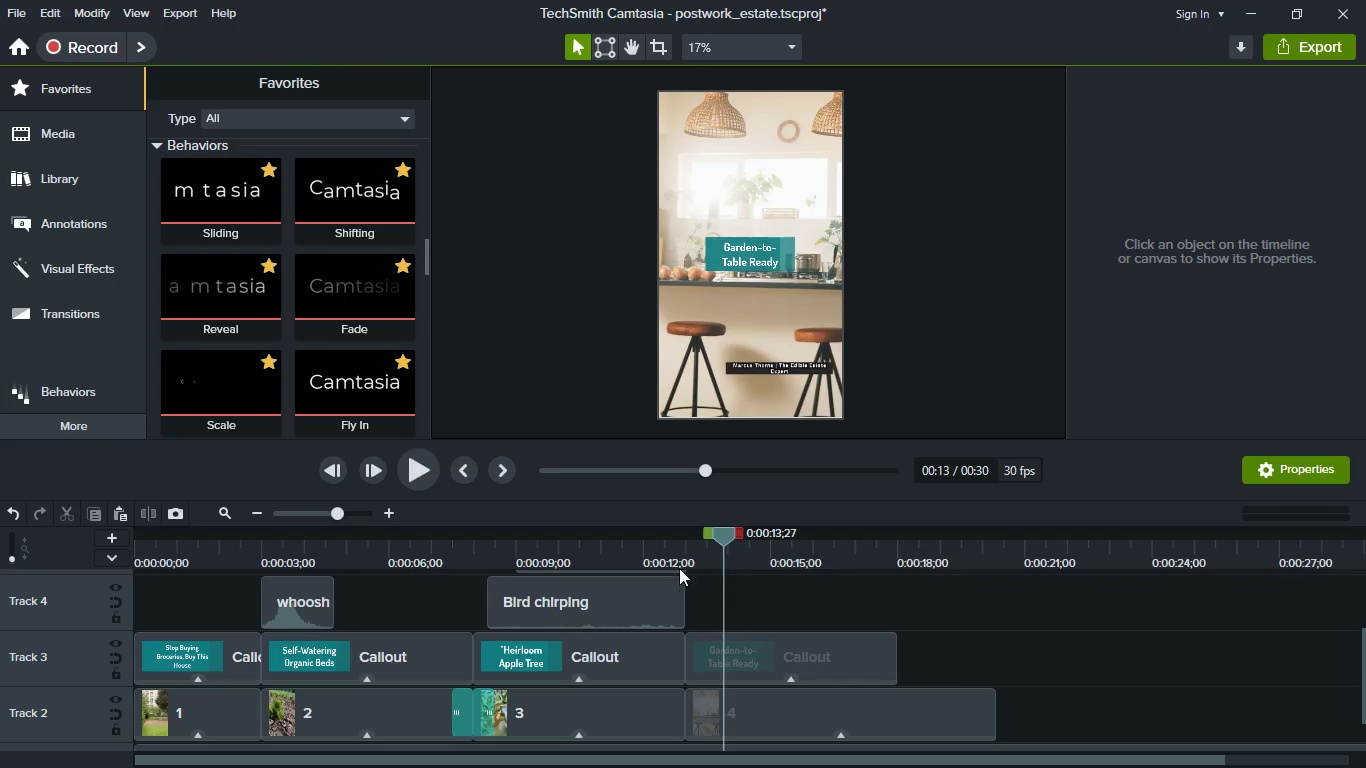 
left_click([673, 553])
 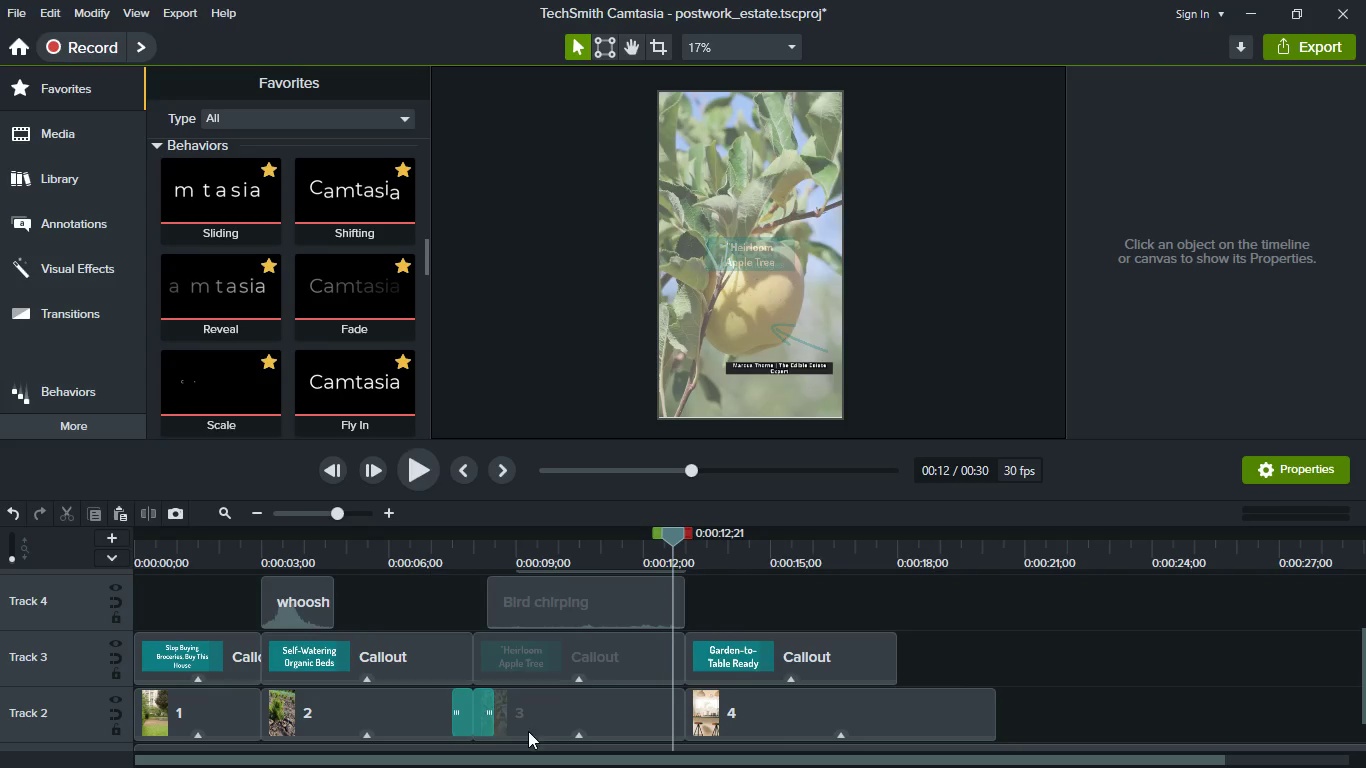 
key(Meta+MetaLeft)
 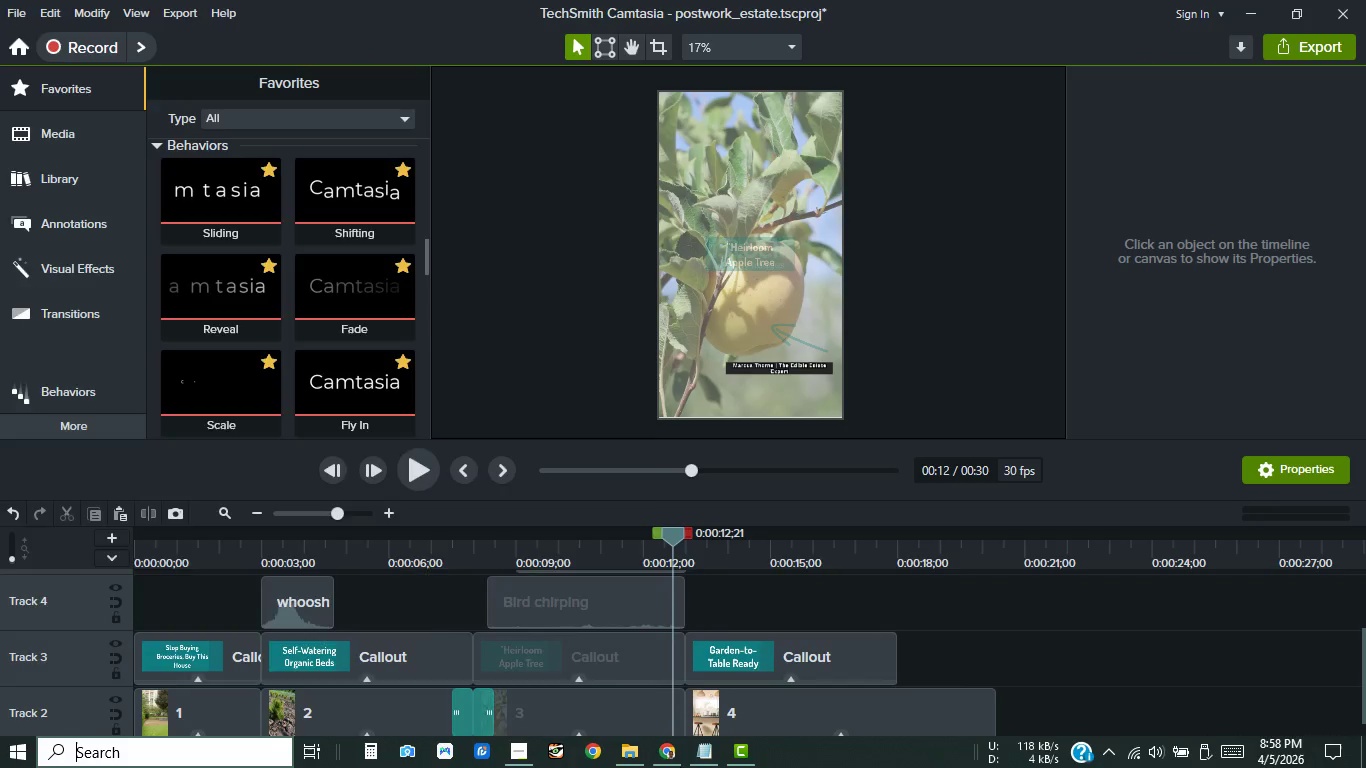 
mouse_move([655, 758])
 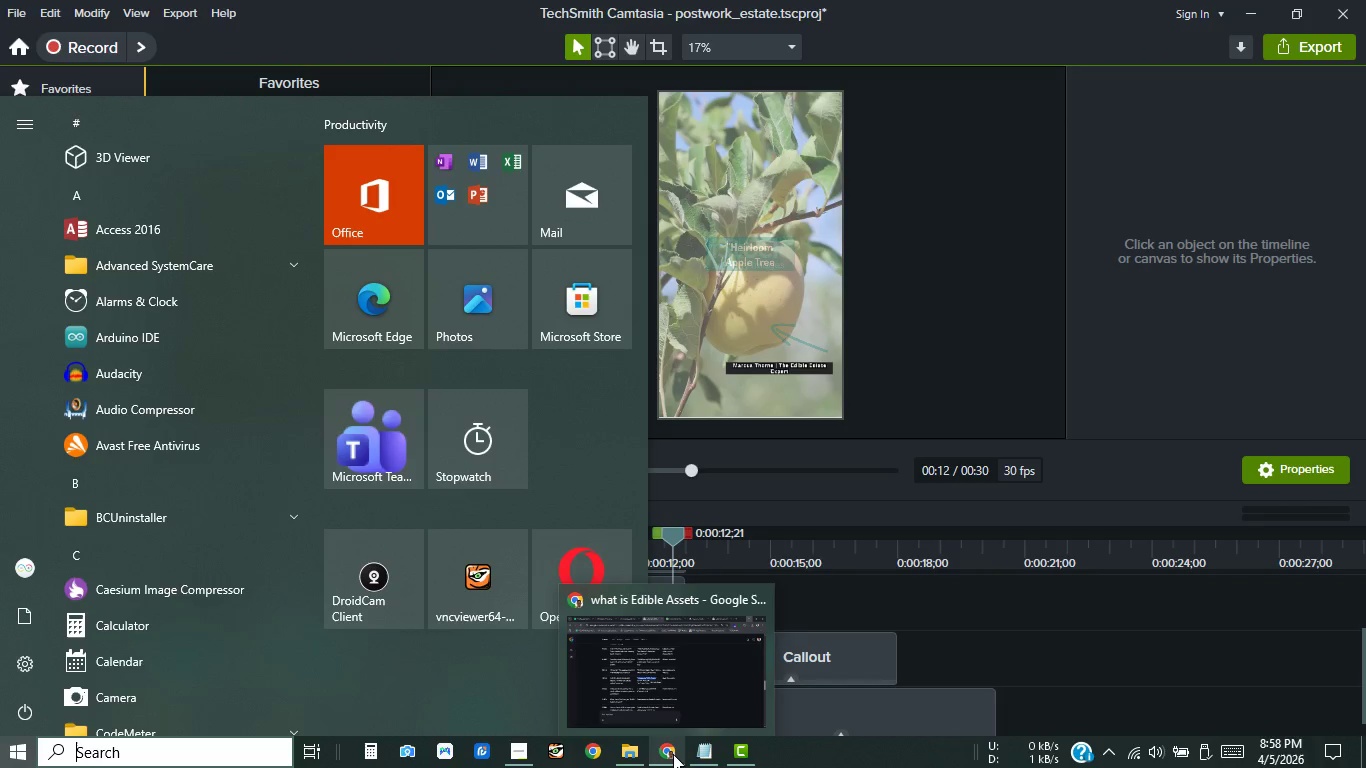 
left_click([673, 754])
 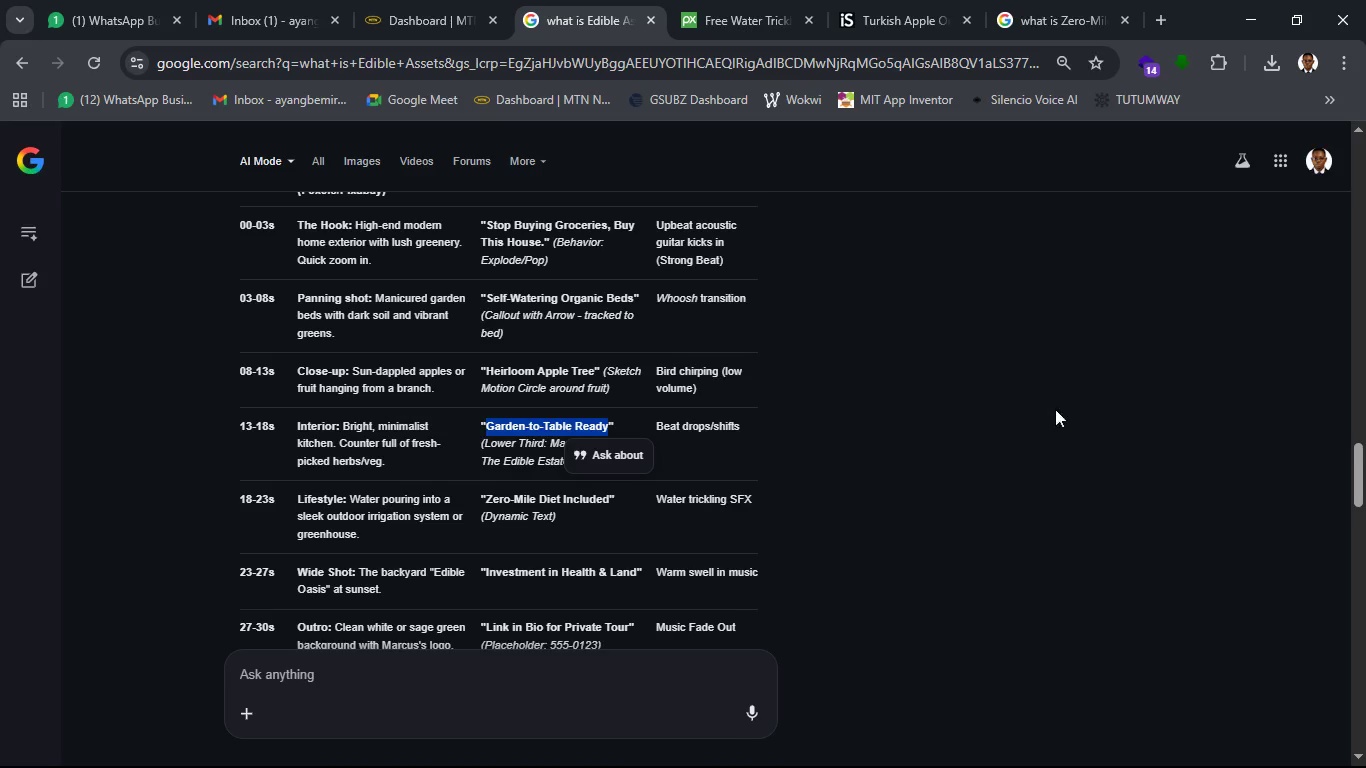 
left_click([1244, 3])
 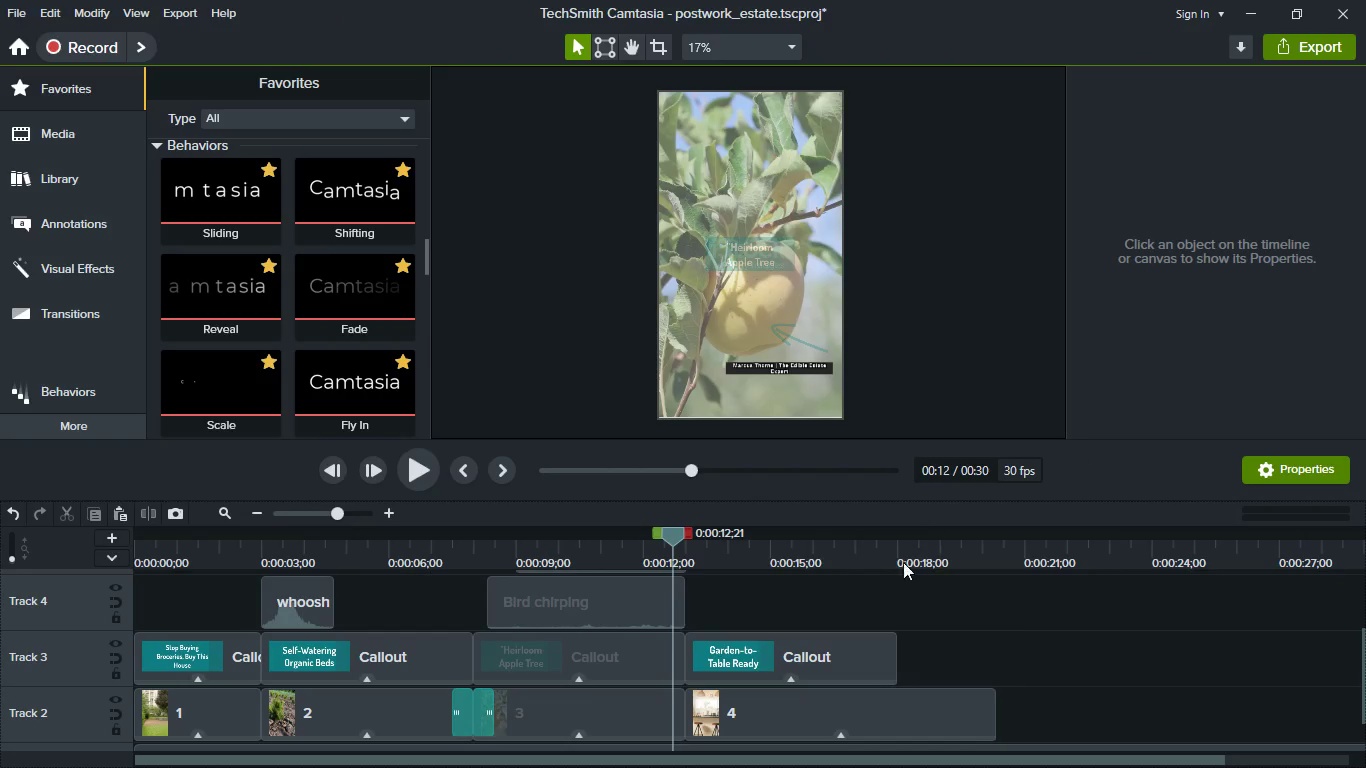 
hold_key(key=ControlLeft, duration=0.38)
scroll: coordinate [833, 614], scroll_direction: down, amount: 2.0
 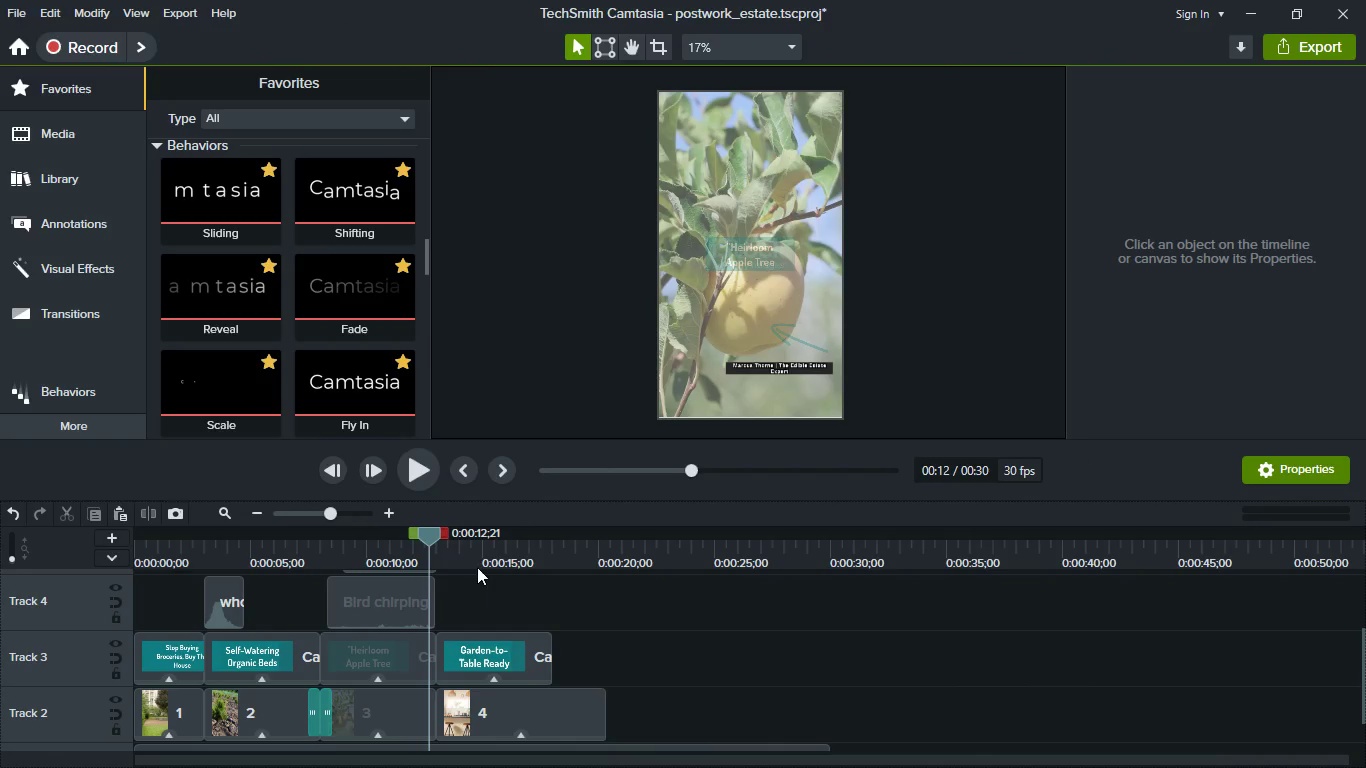 
left_click_drag(start_coordinate=[426, 533], to_coordinate=[554, 524])
 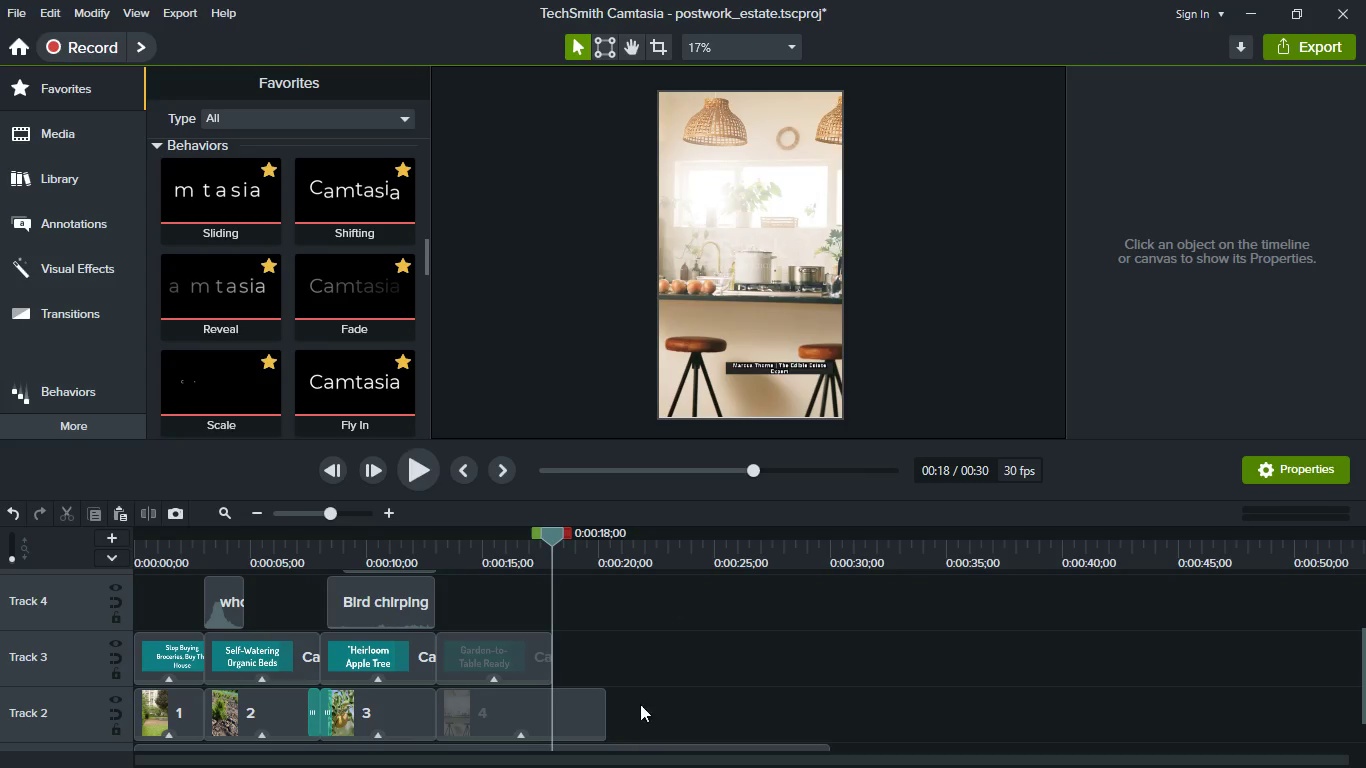 
left_click_drag(start_coordinate=[606, 712], to_coordinate=[560, 715])
 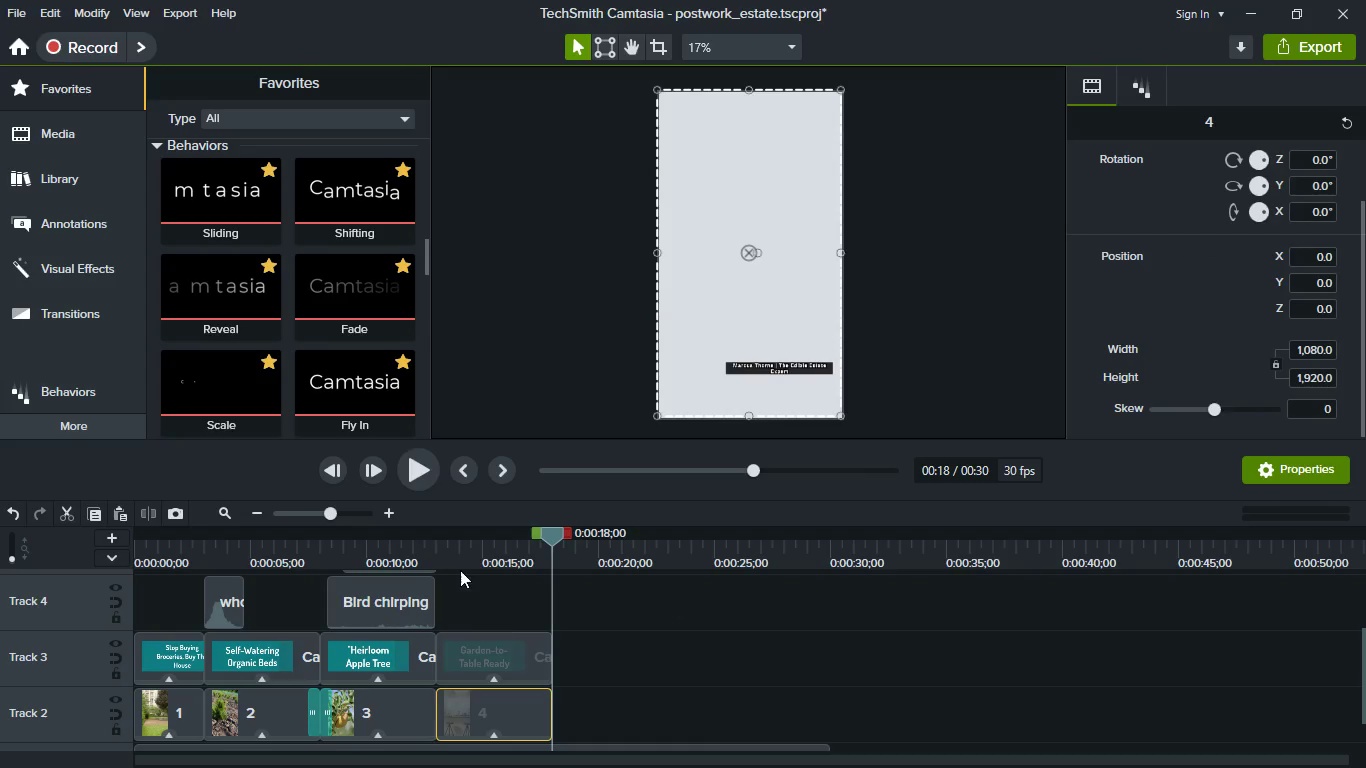 
left_click([420, 547])
 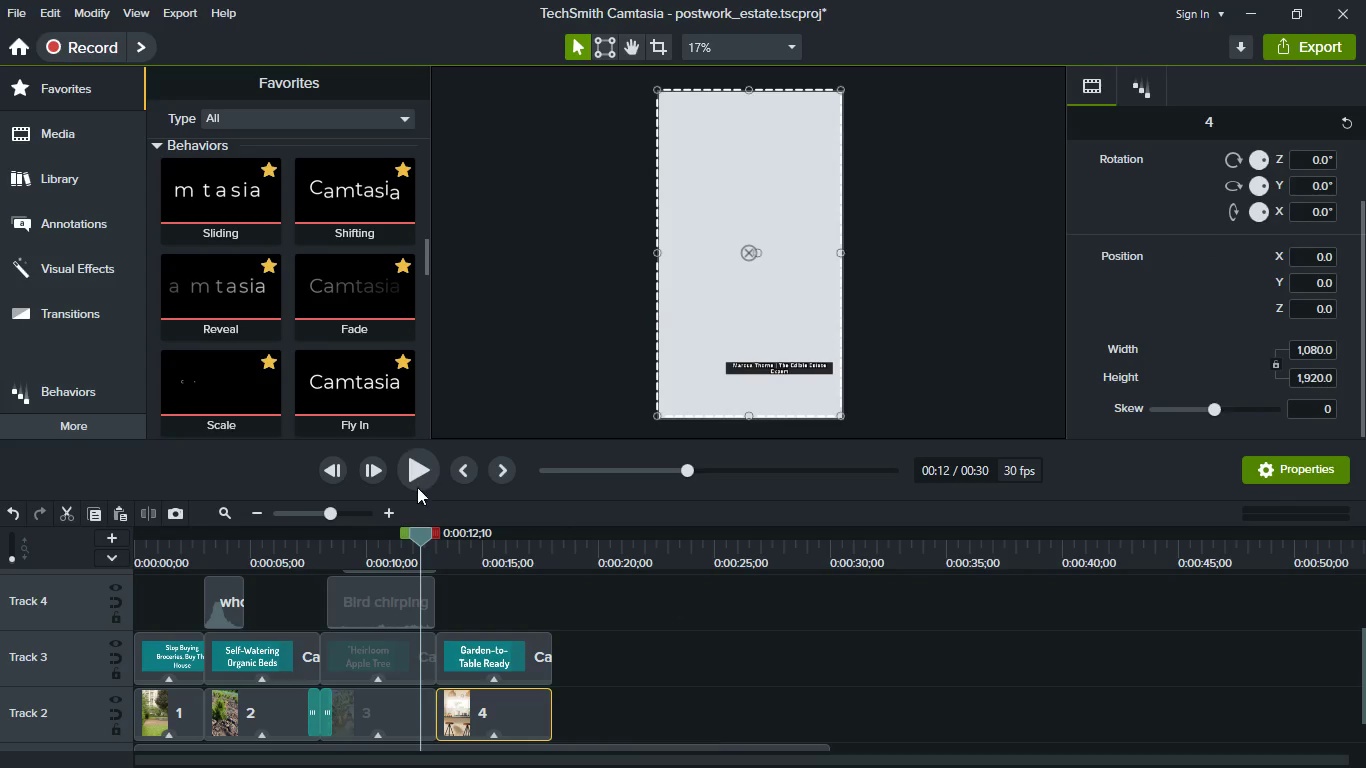 
left_click([422, 481])
 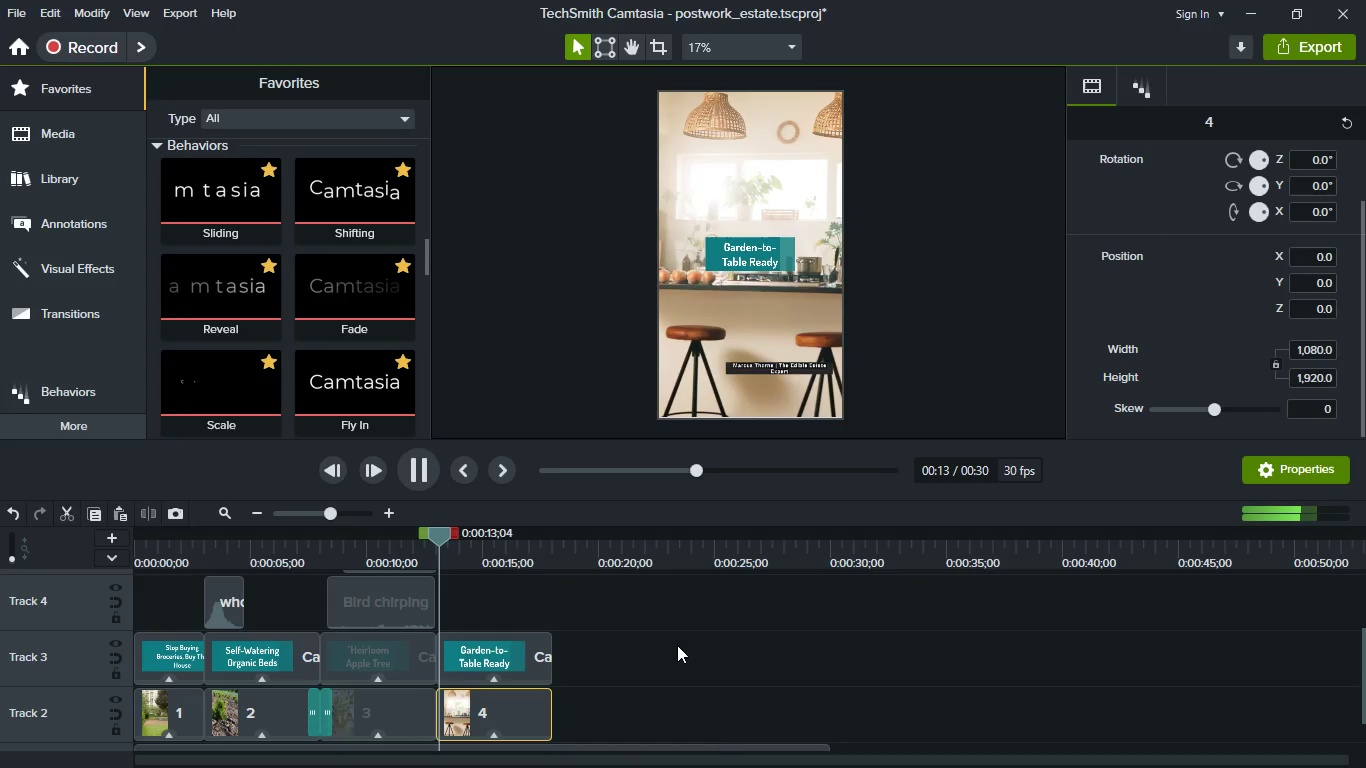 
wait(6.0)
 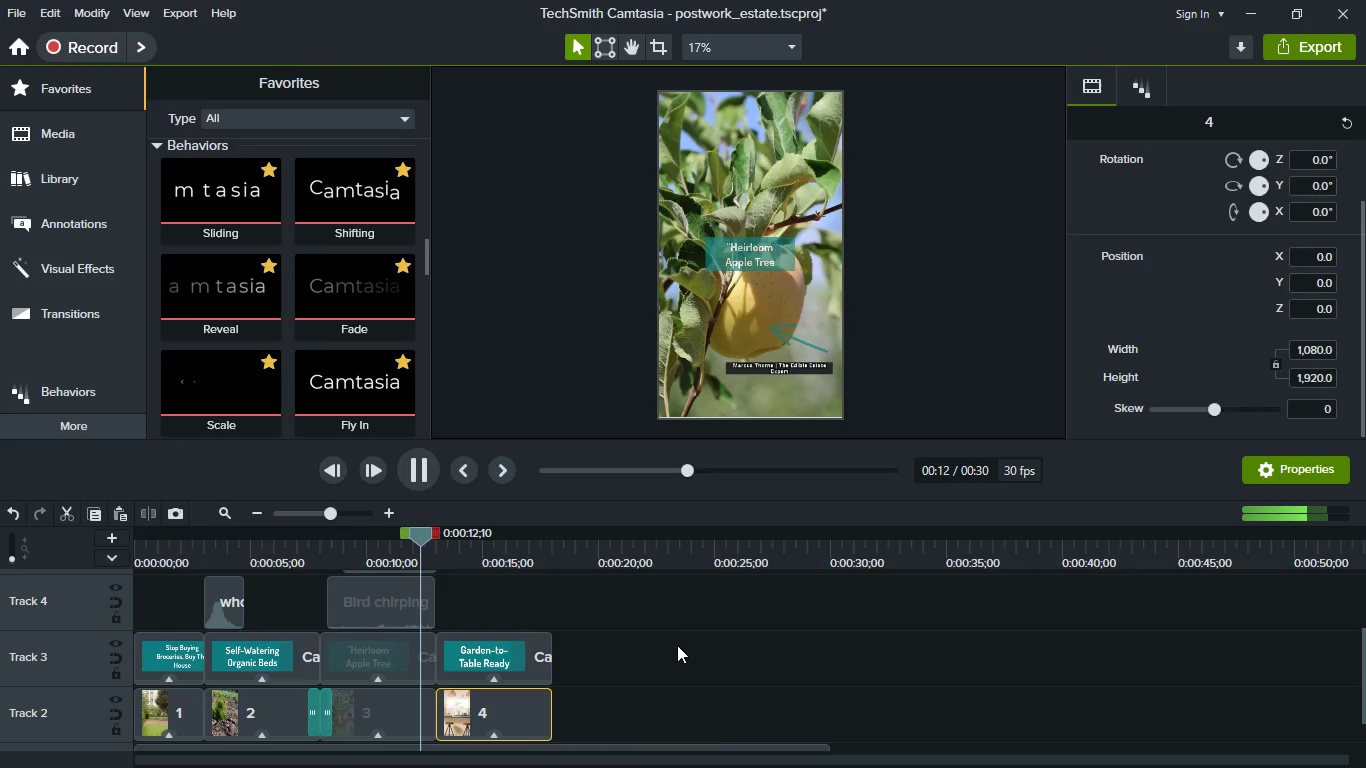 
key(Space)
 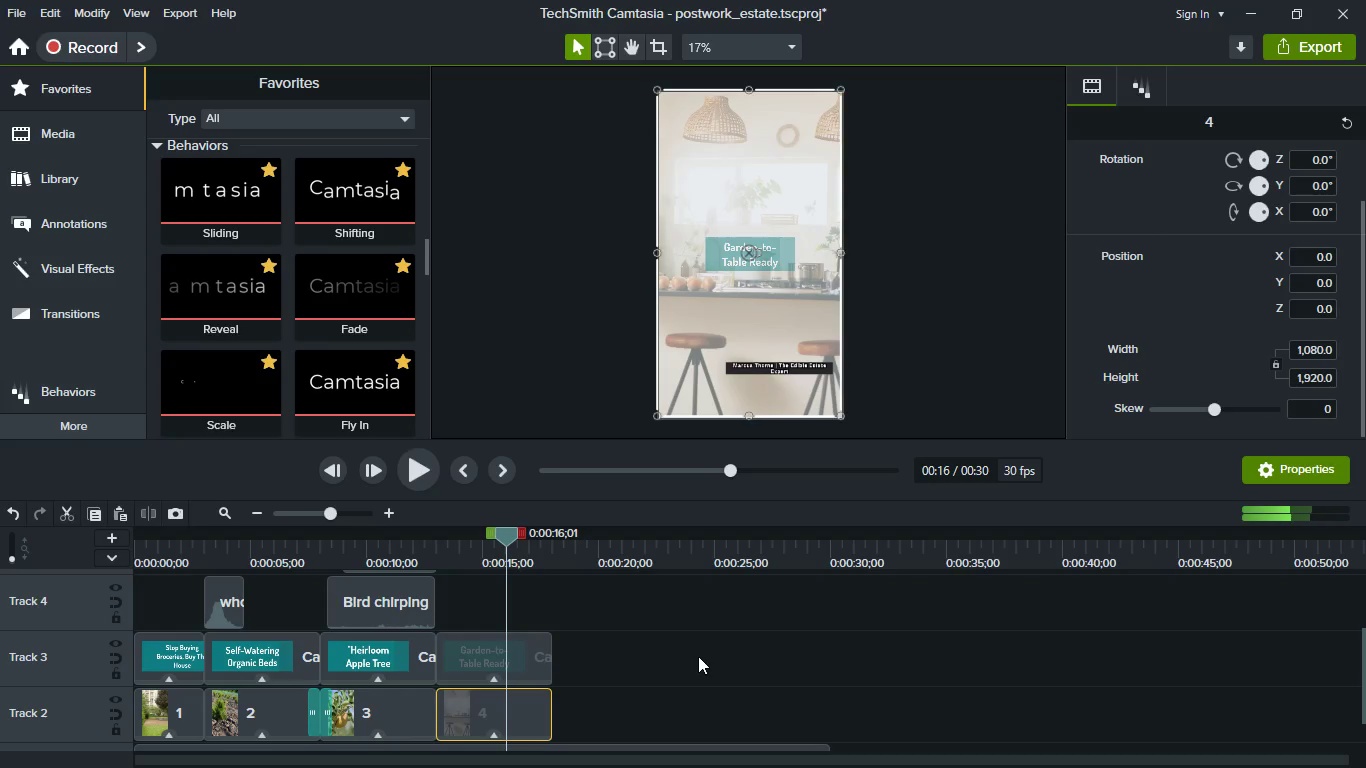 
scroll: coordinate [696, 673], scroll_direction: down, amount: 3.0
 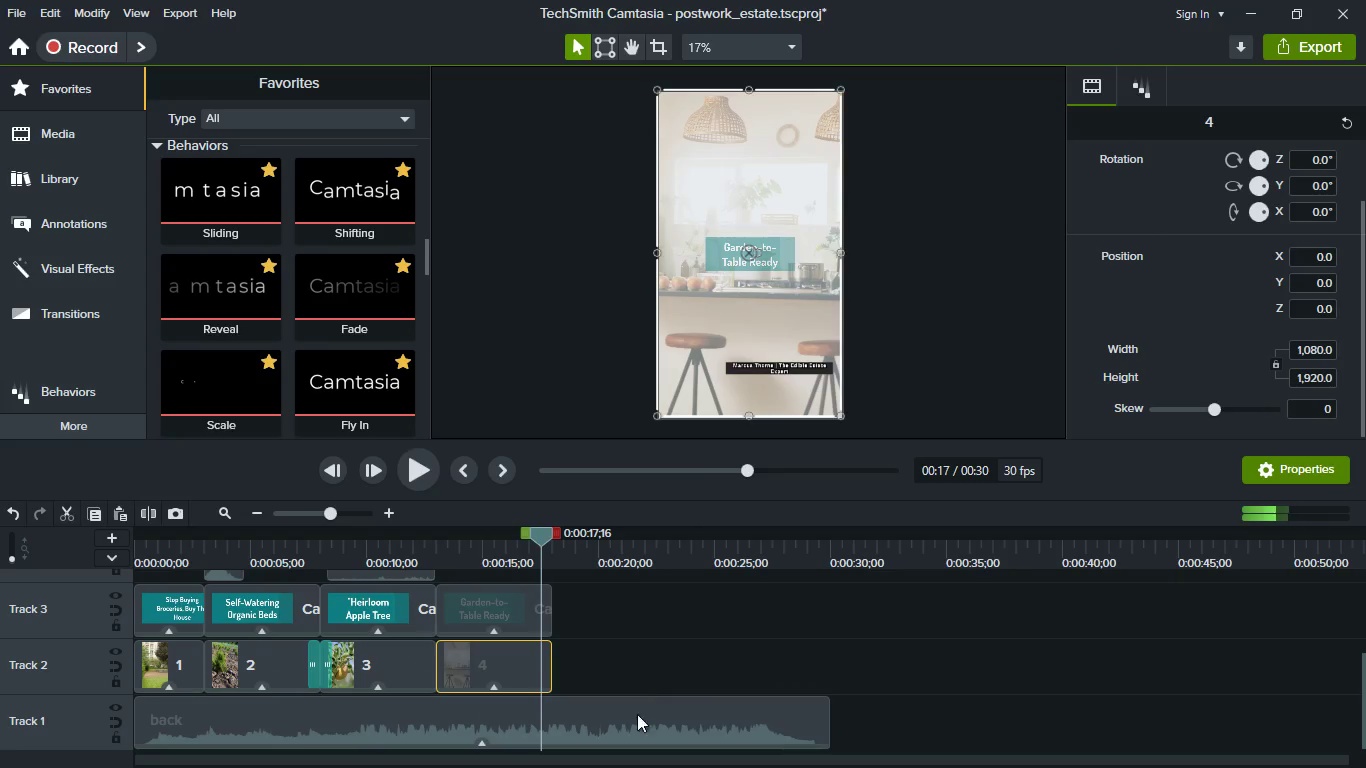 
left_click([637, 717])
 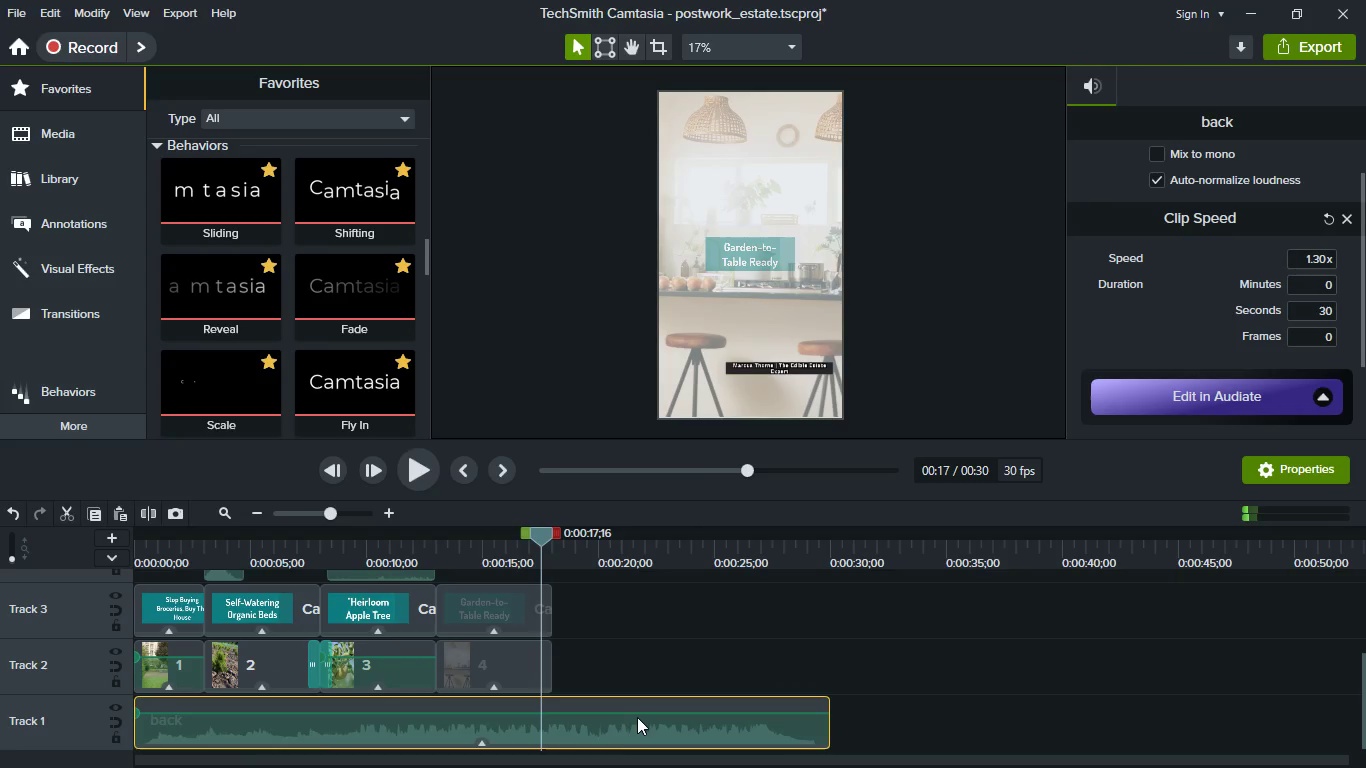 
left_click_drag(start_coordinate=[637, 715], to_coordinate=[642, 721])
 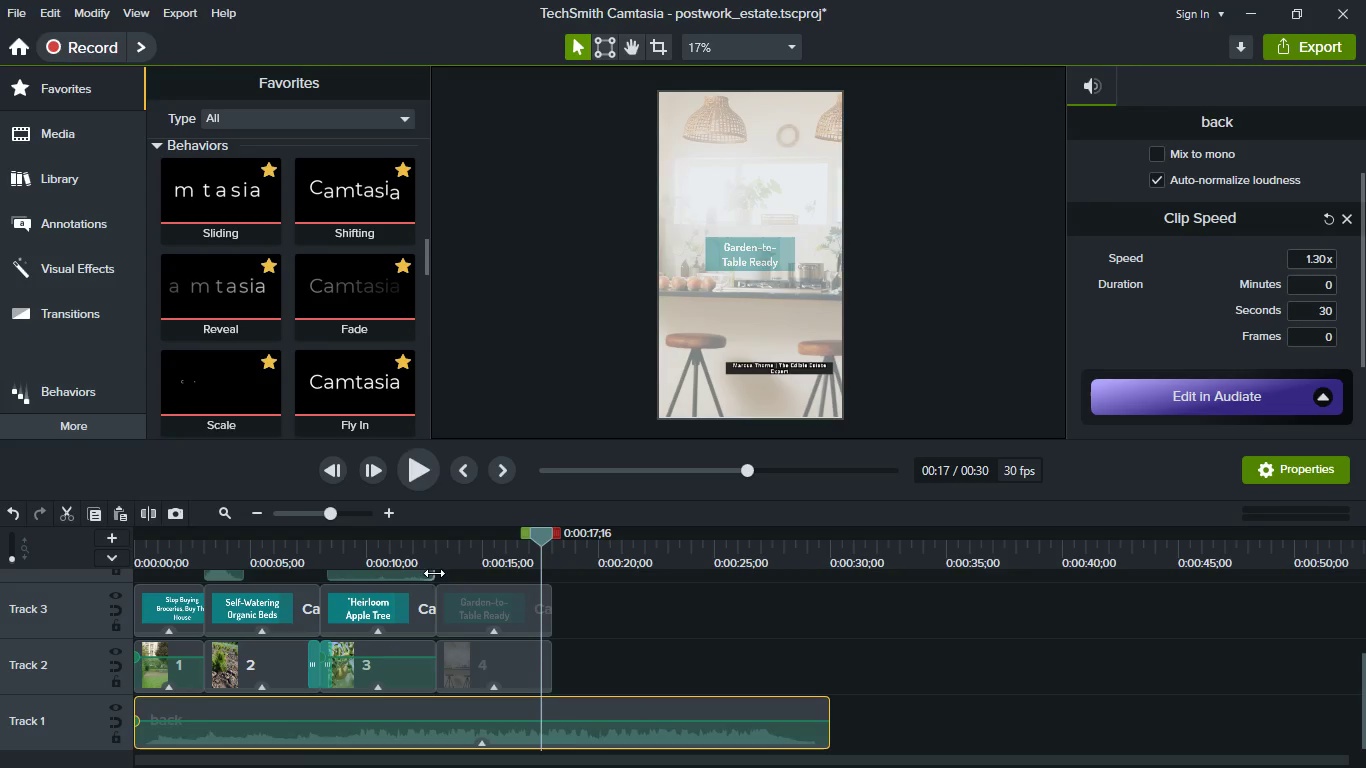 
left_click([437, 555])
 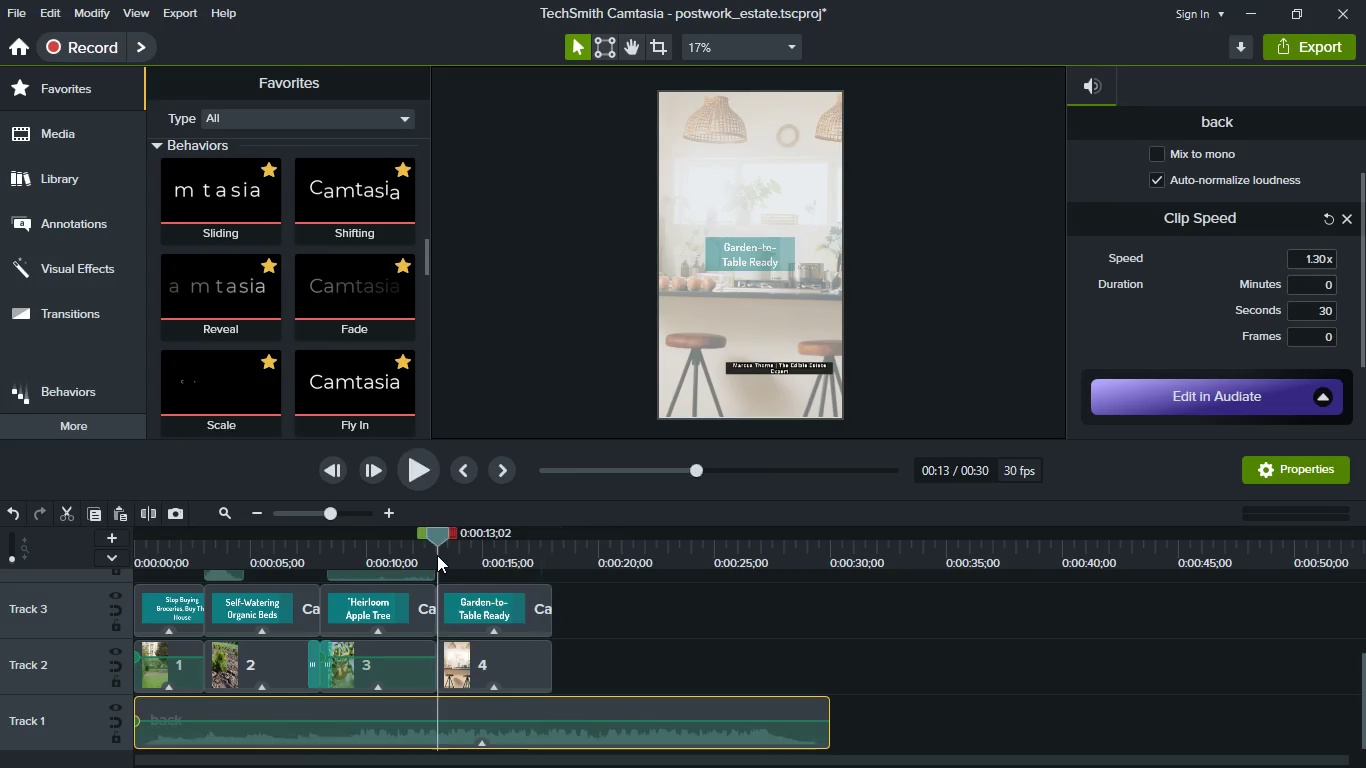 
key(Space)
 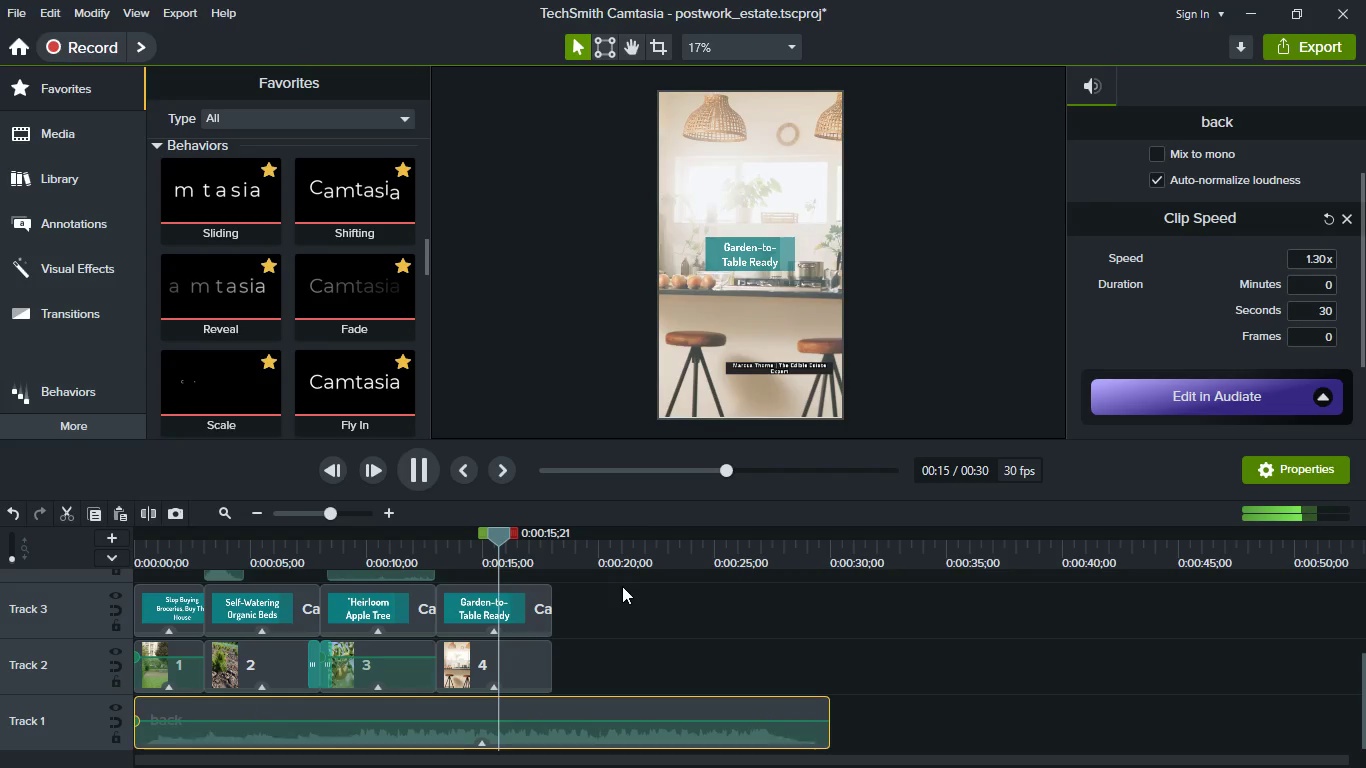 
wait(6.75)
 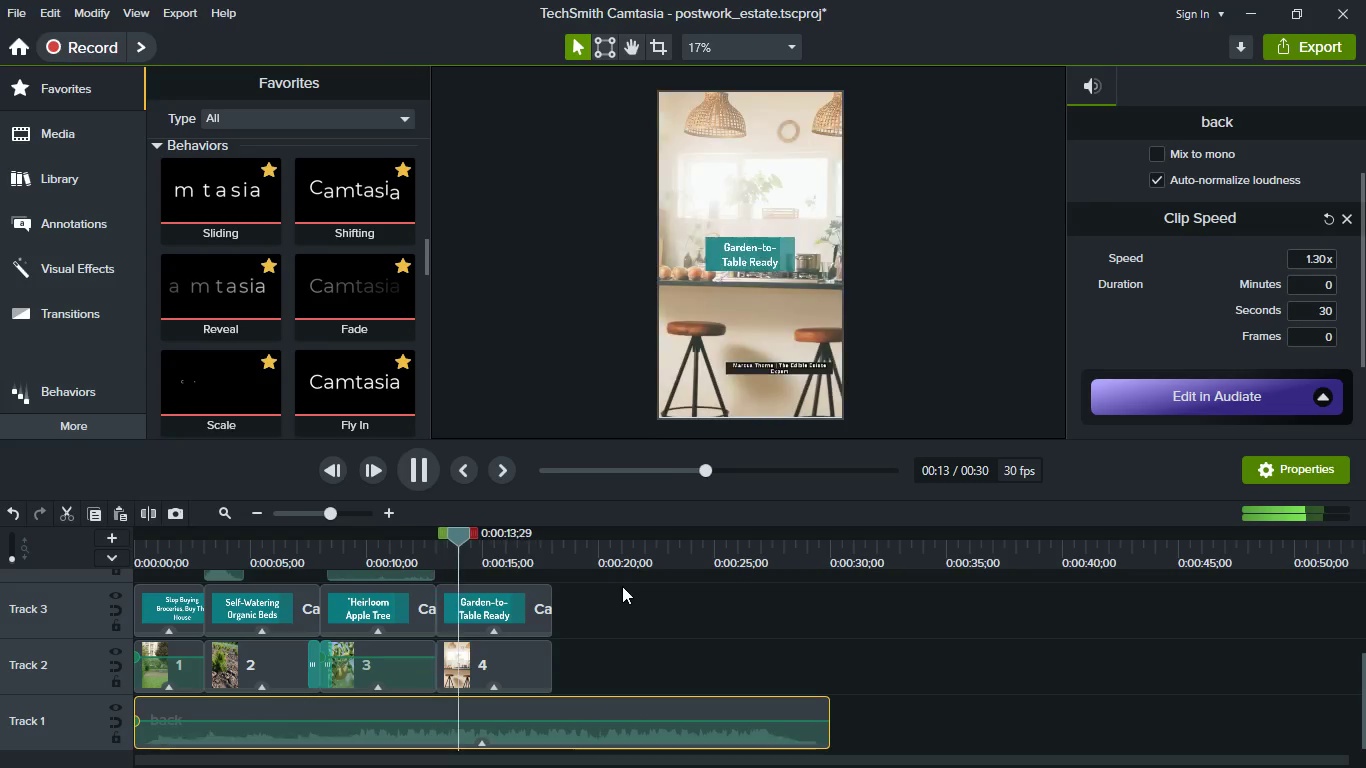 
key(Space)
 